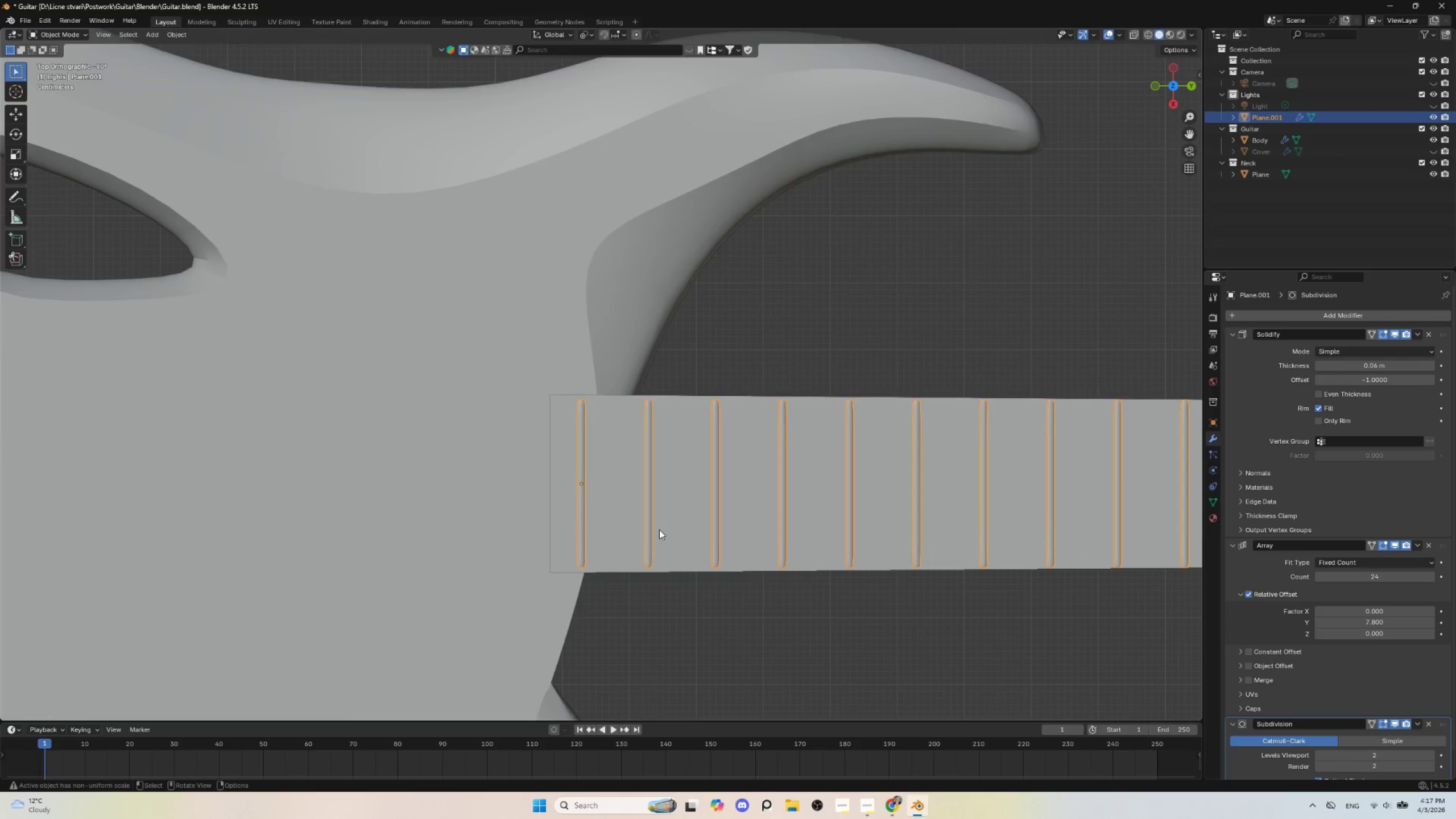 
key(Tab)
 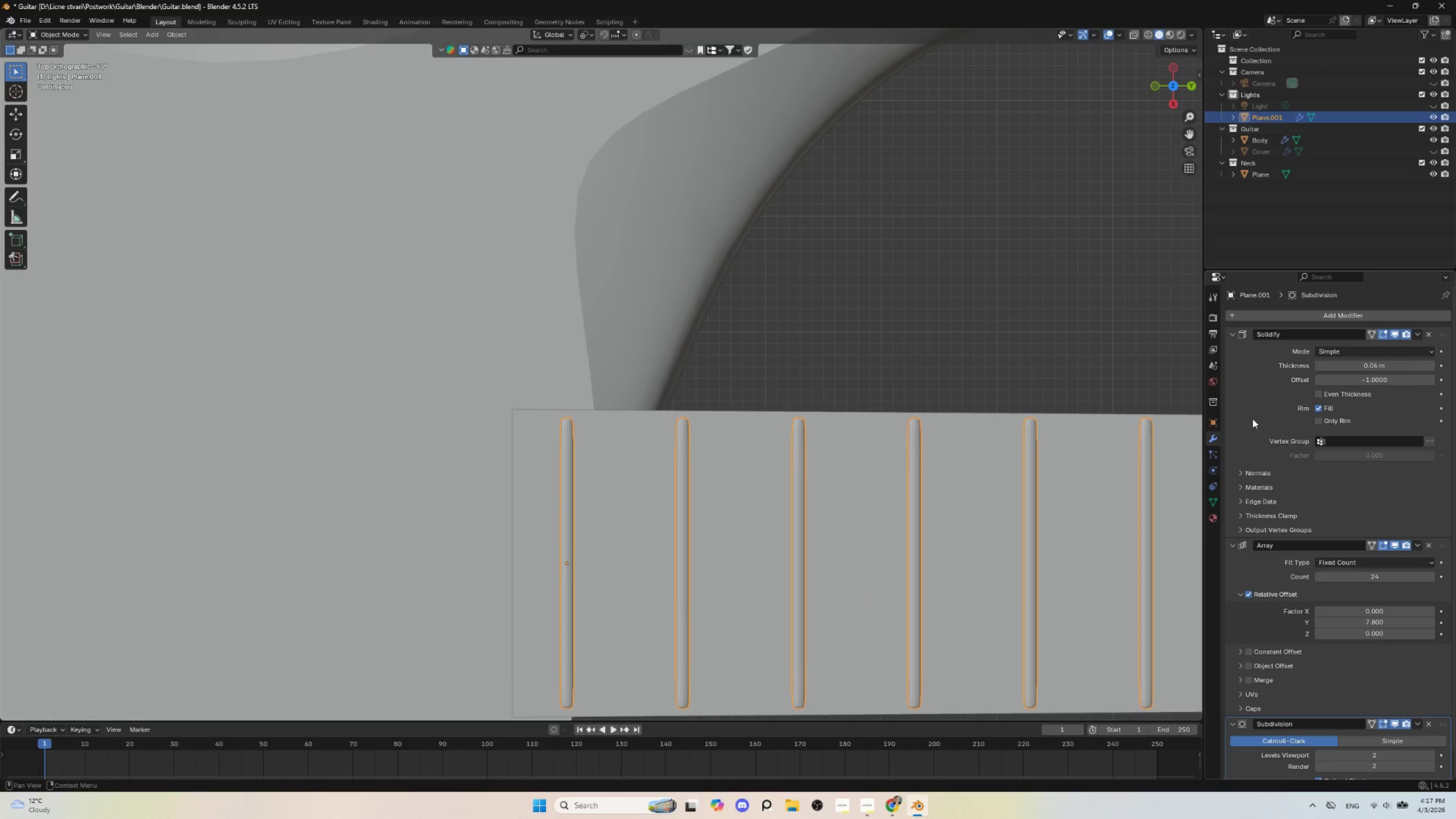 
wait(6.47)
 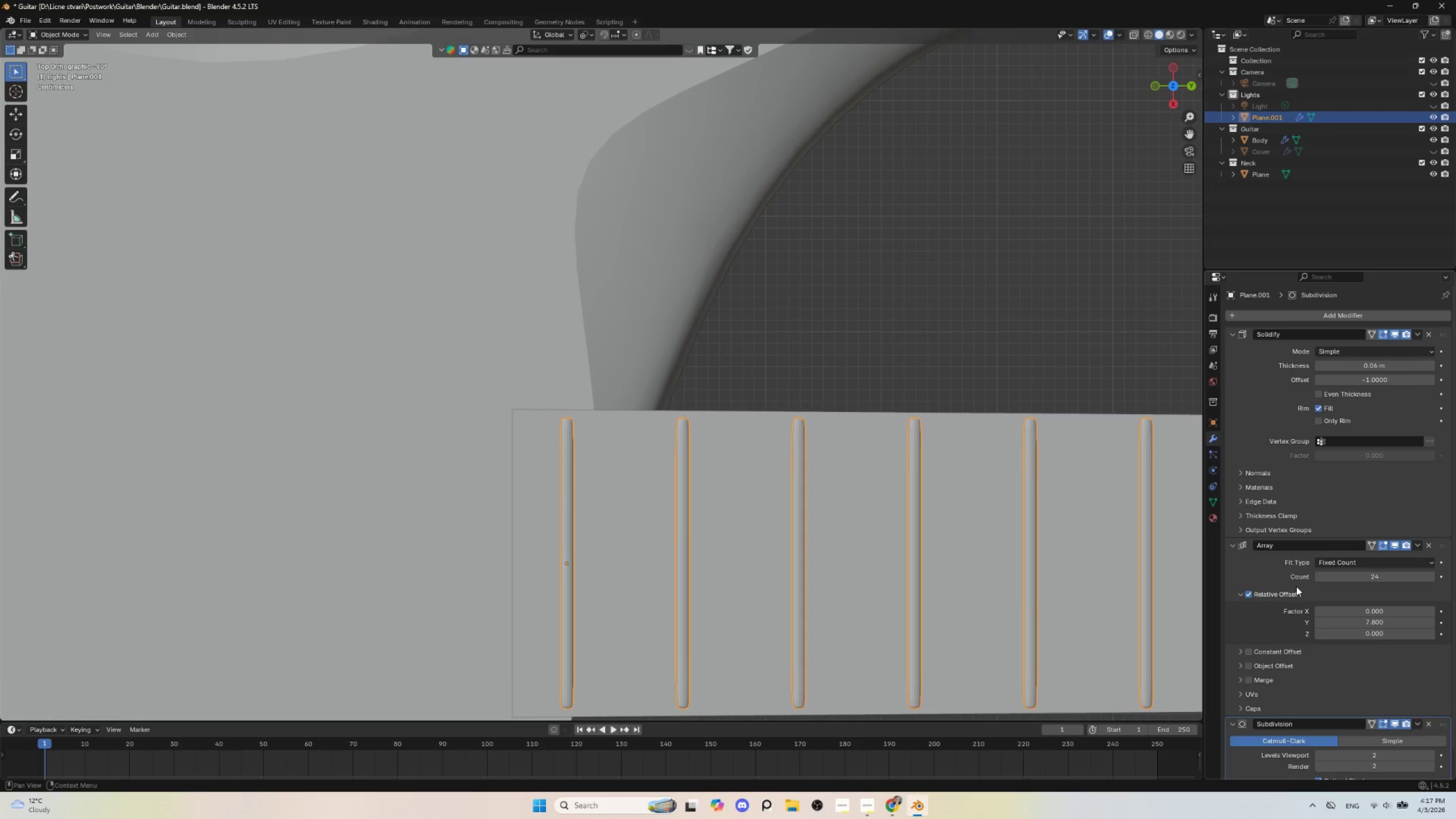 
scroll: coordinate [1300, 693], scroll_direction: down, amount: 2.0
 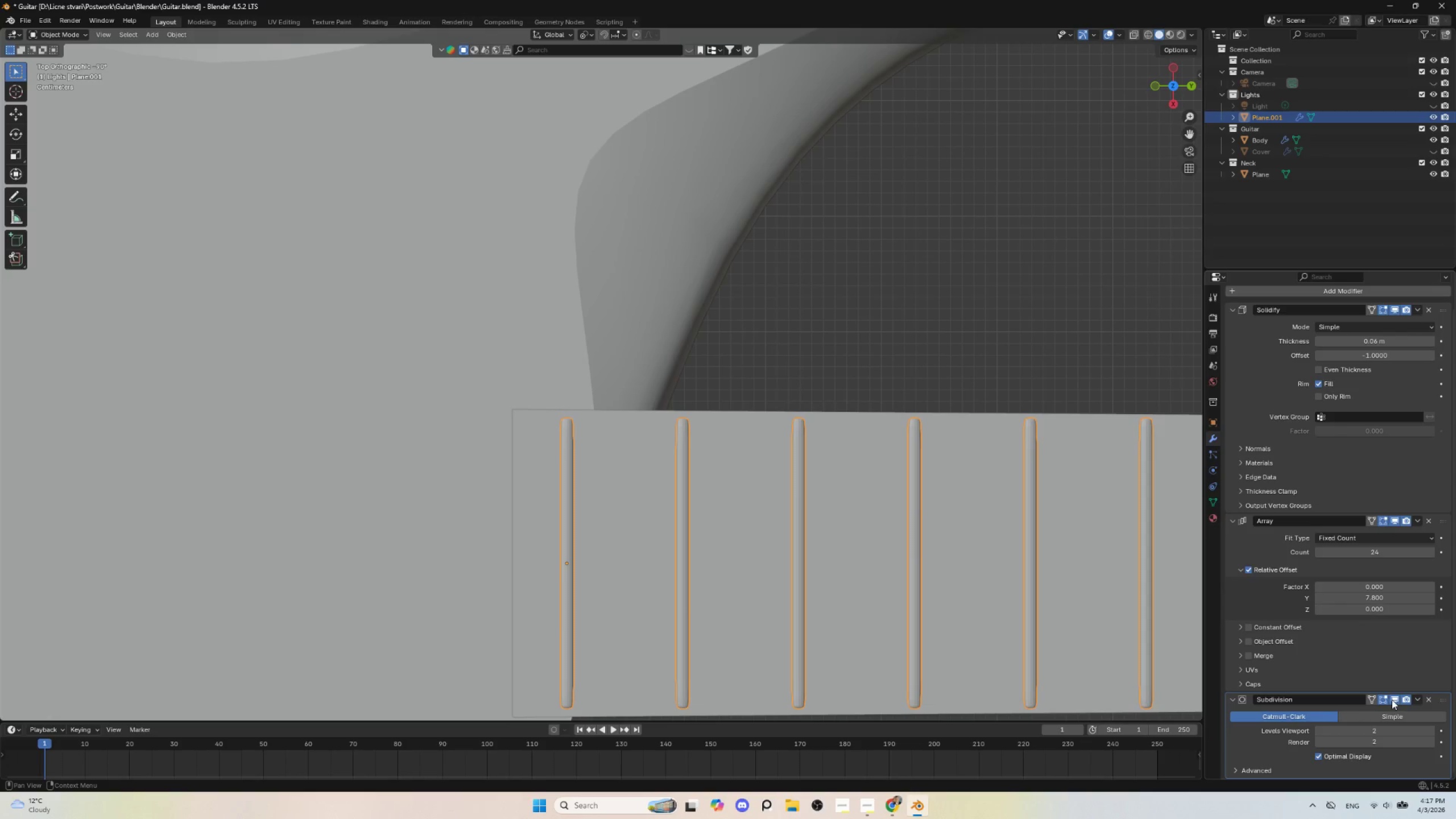 
left_click([1392, 699])
 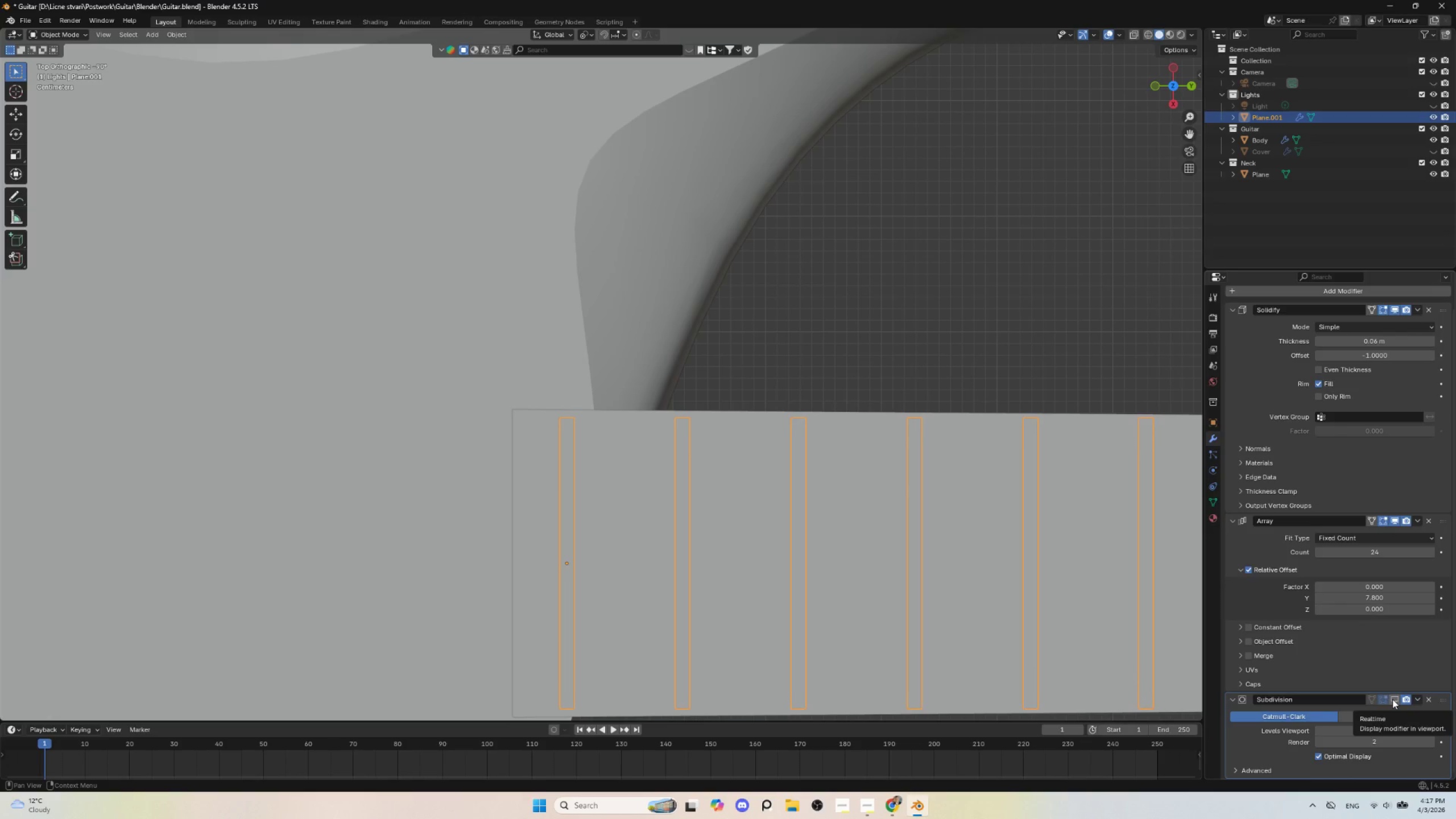 
left_click([1395, 699])
 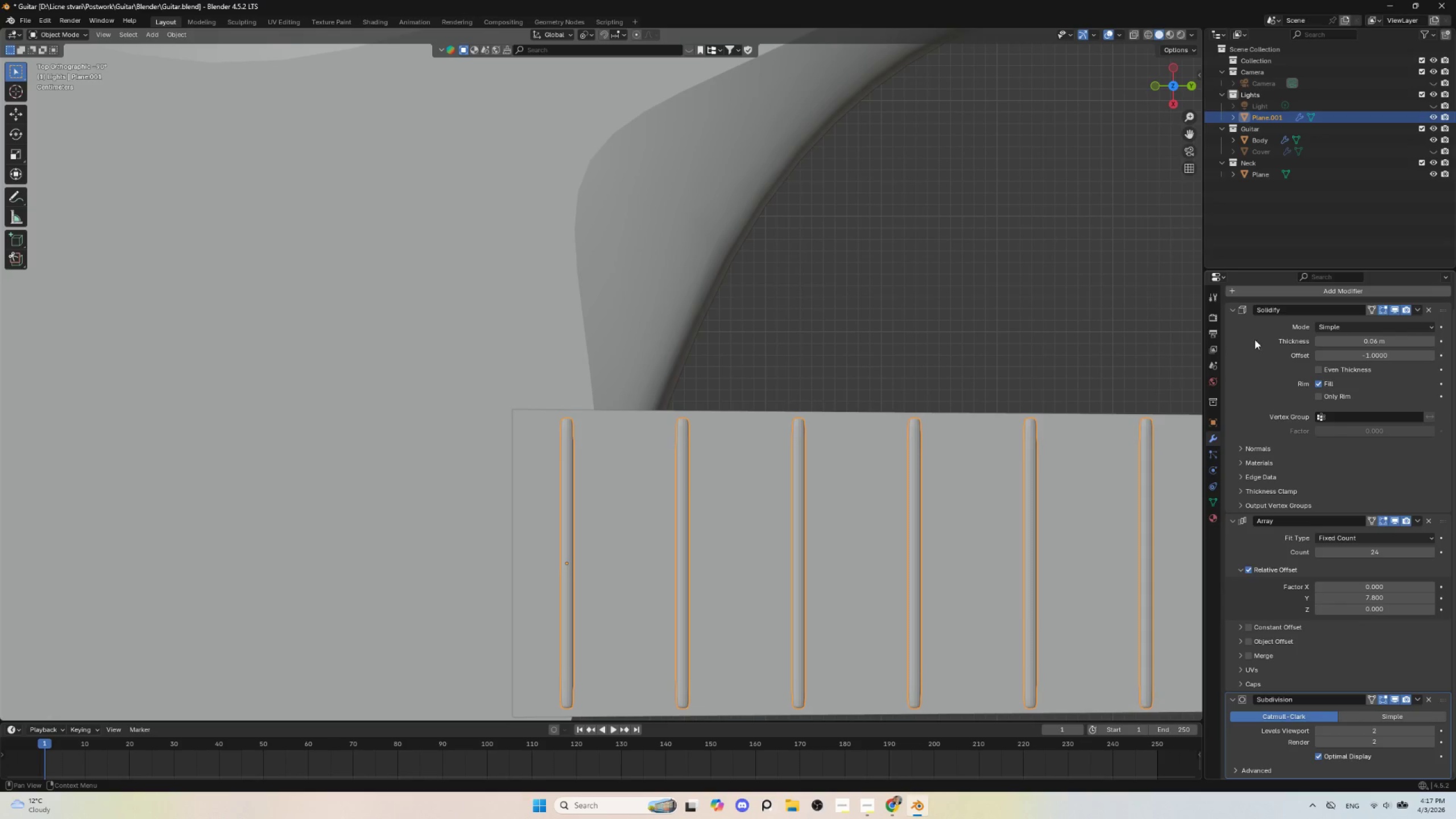 
hold_key(key=ControlLeft, duration=1.0)
 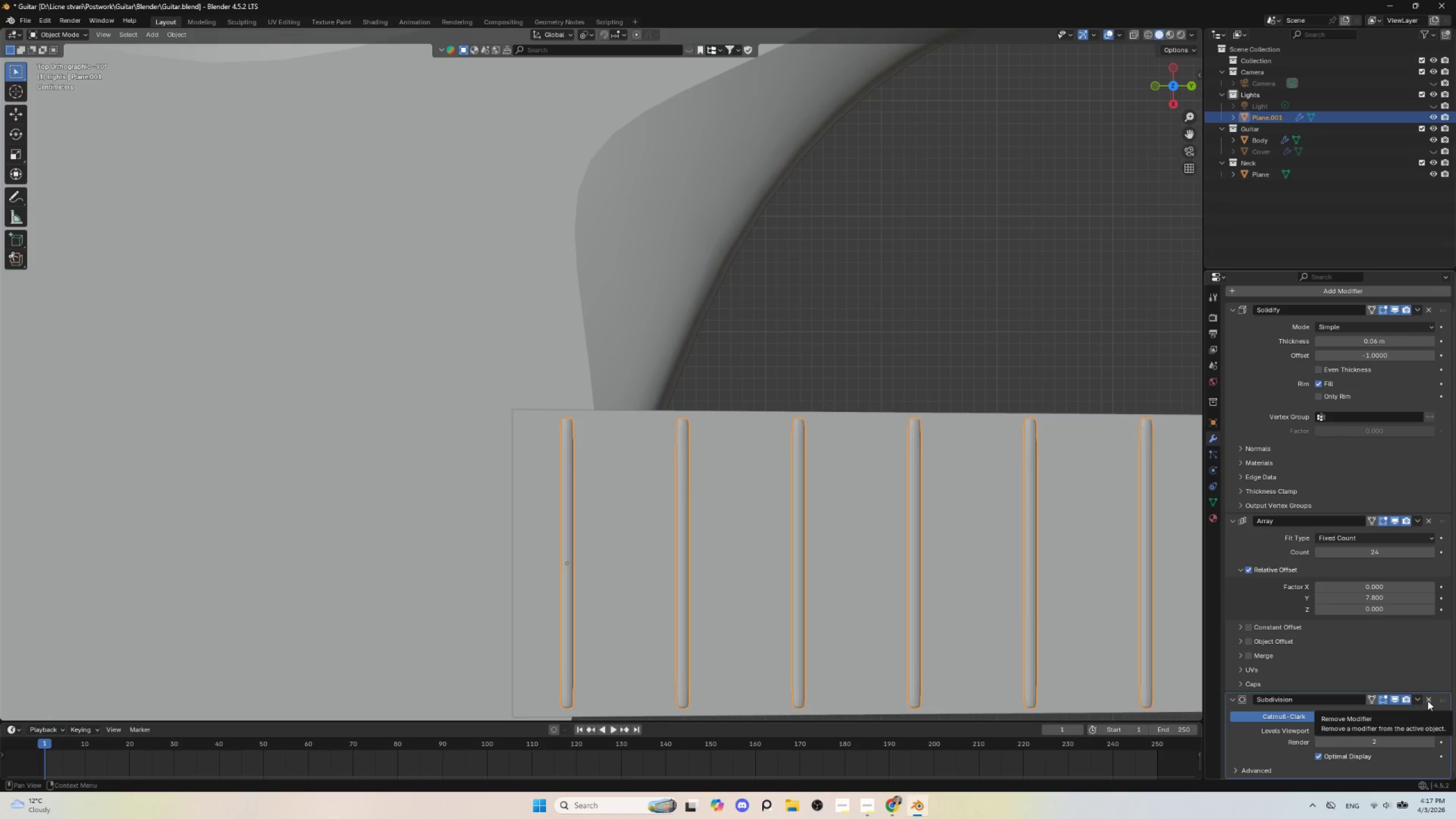 
left_click([1428, 700])
 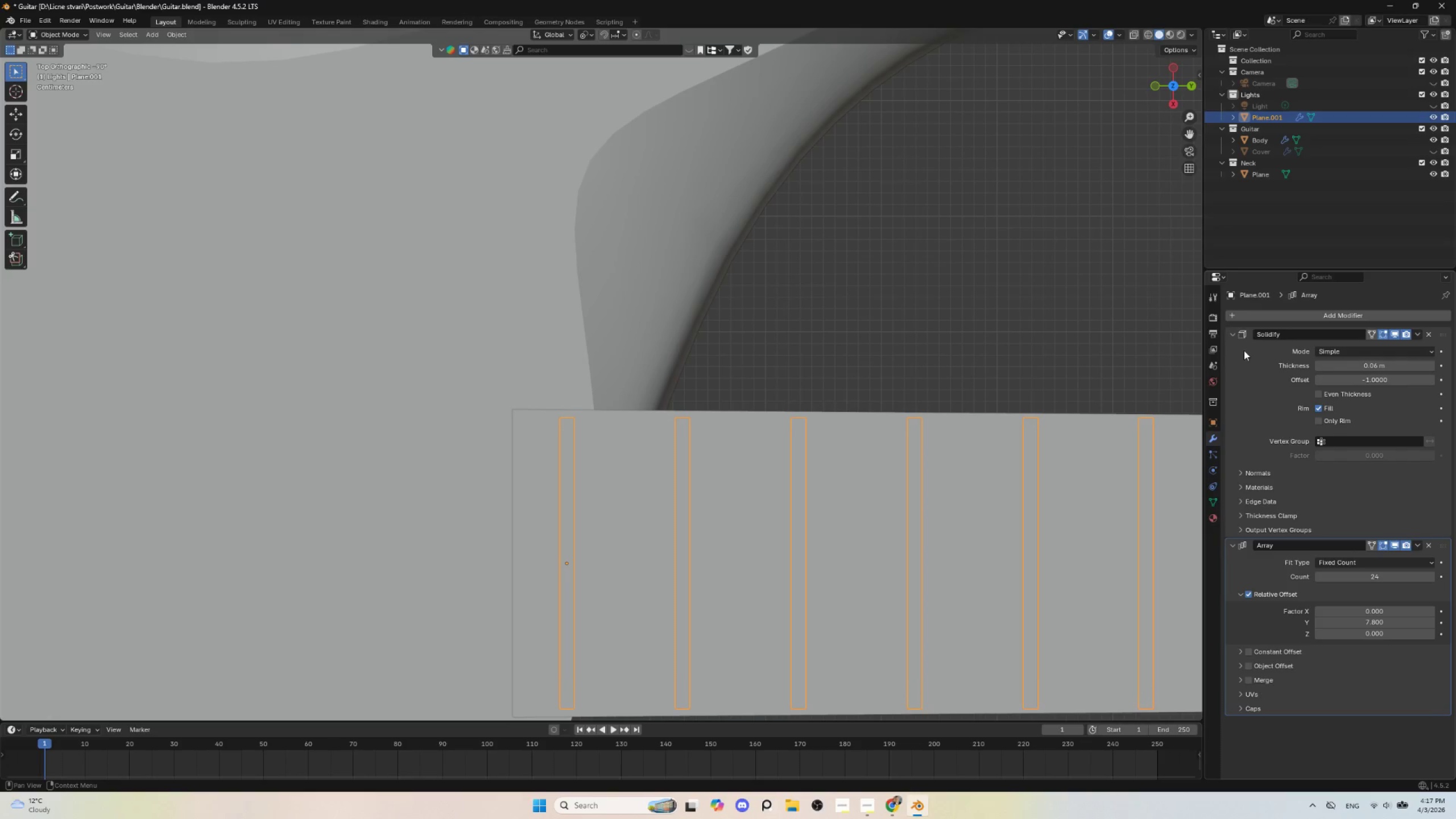 
hold_key(key=ControlLeft, duration=1.5)
 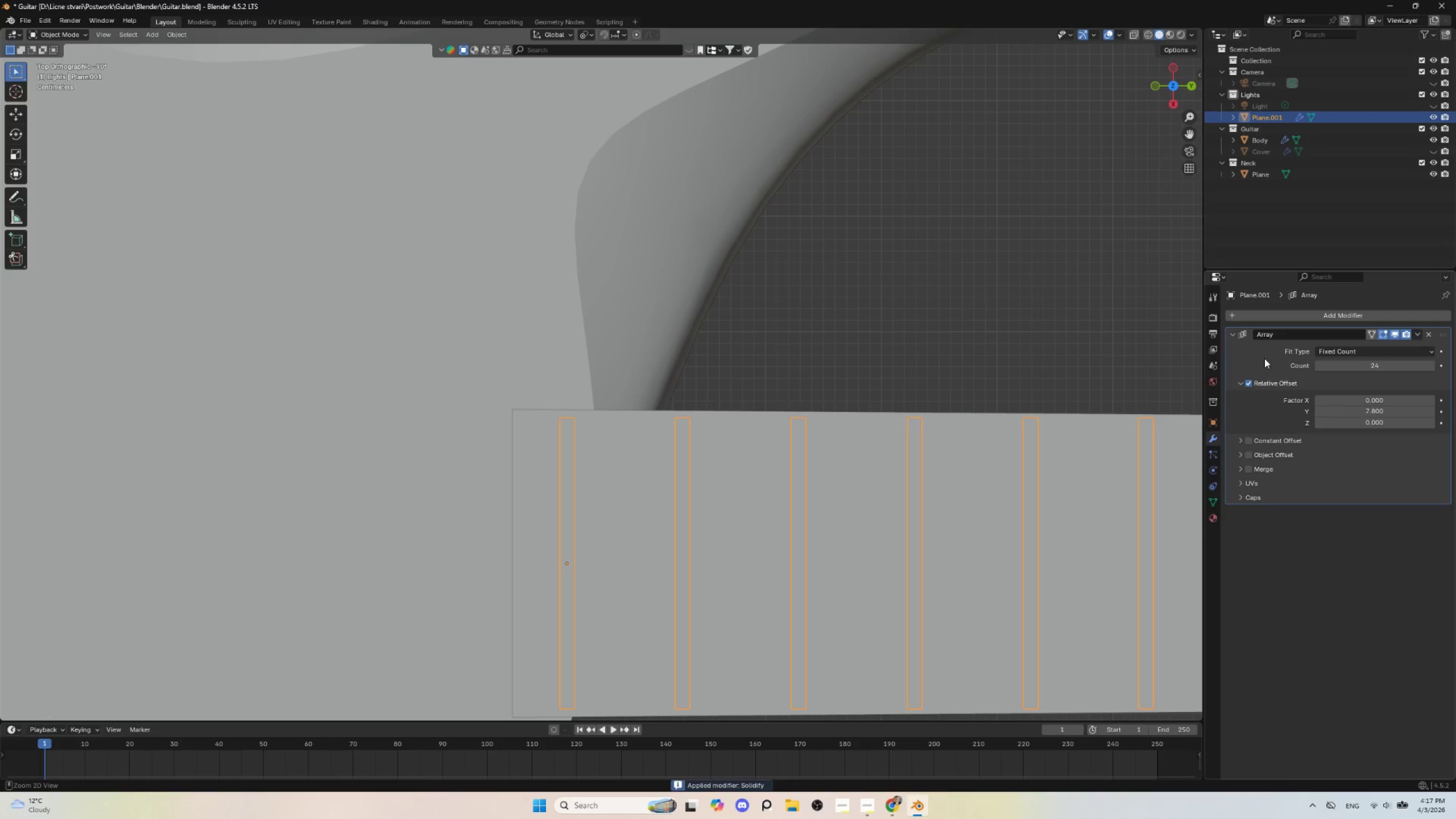 
key(Control+A)
 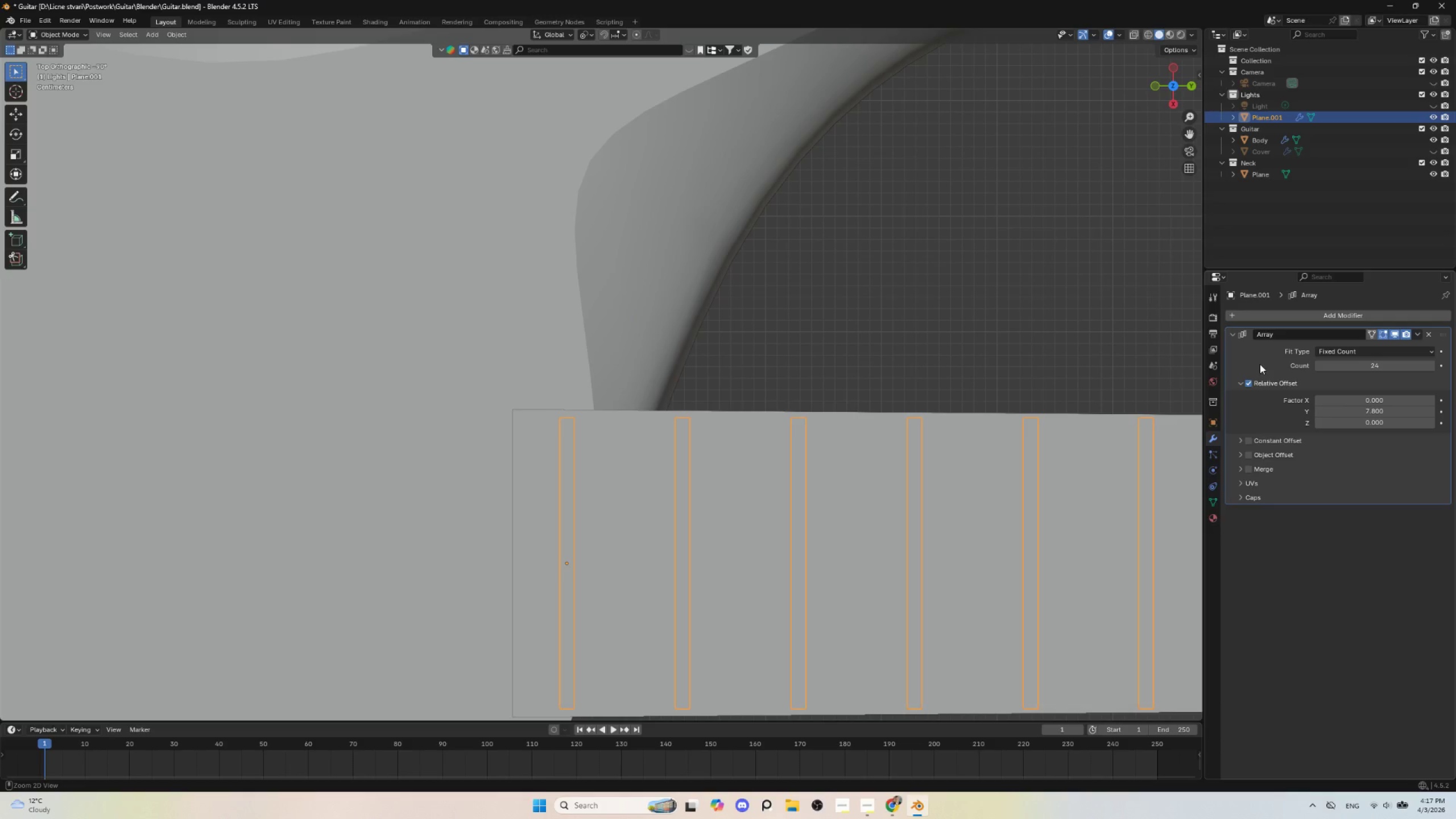 
key(Control+A)
 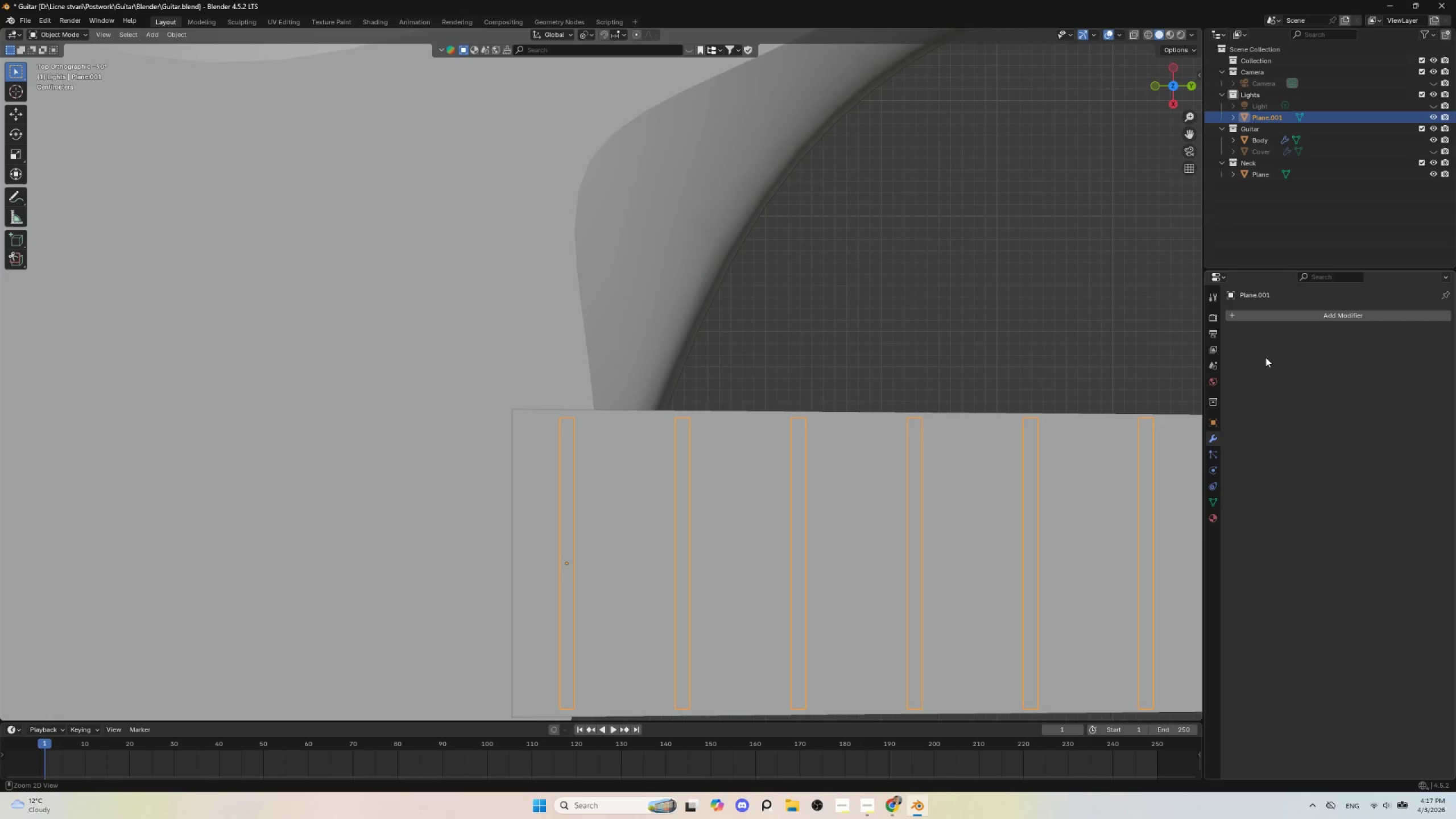 
key(Tab)
 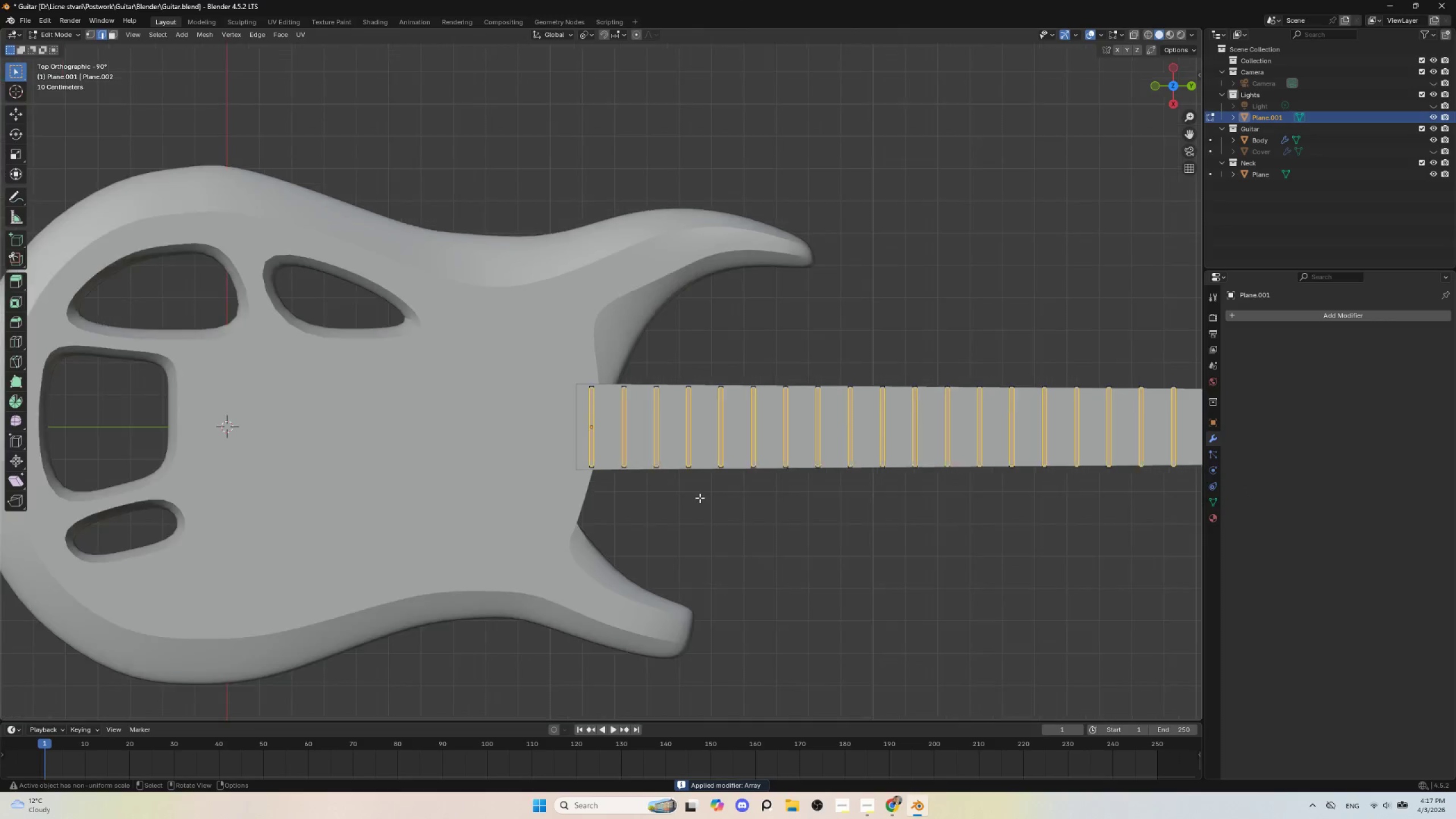 
scroll: coordinate [561, 574], scroll_direction: down, amount: 5.0
 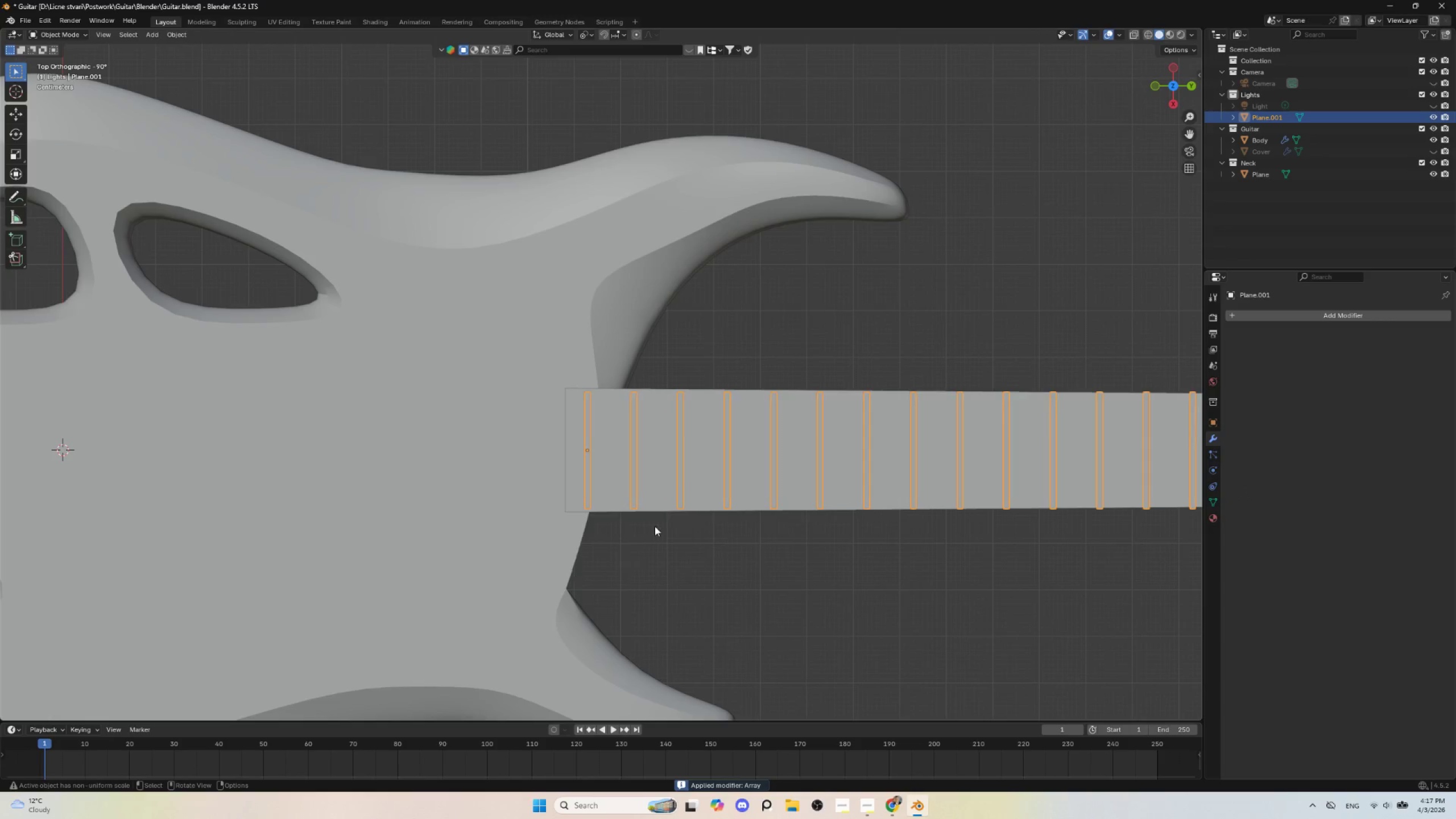 
hold_key(key=ShiftLeft, duration=0.53)
 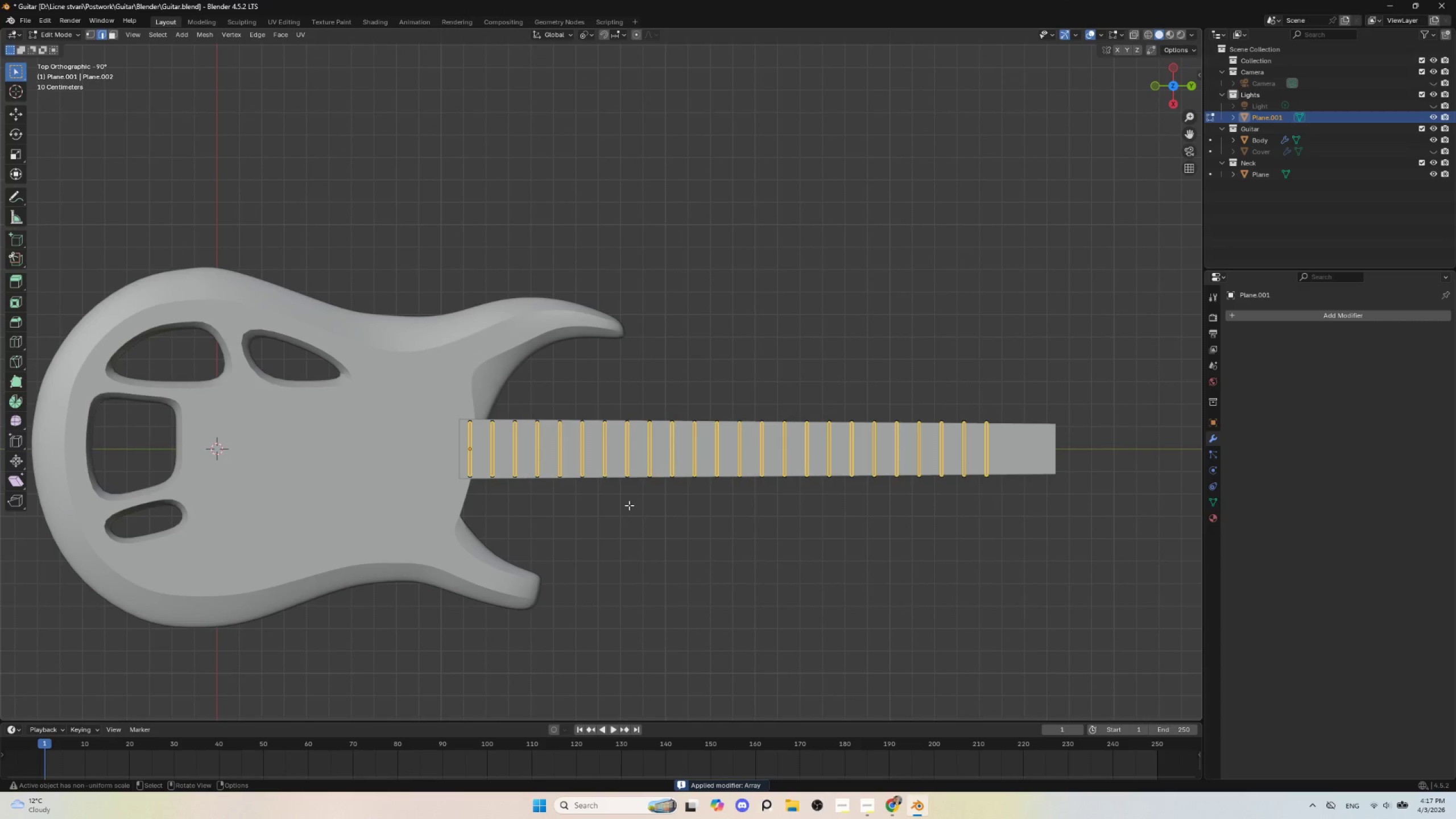 
scroll: coordinate [700, 498], scroll_direction: down, amount: 4.0
 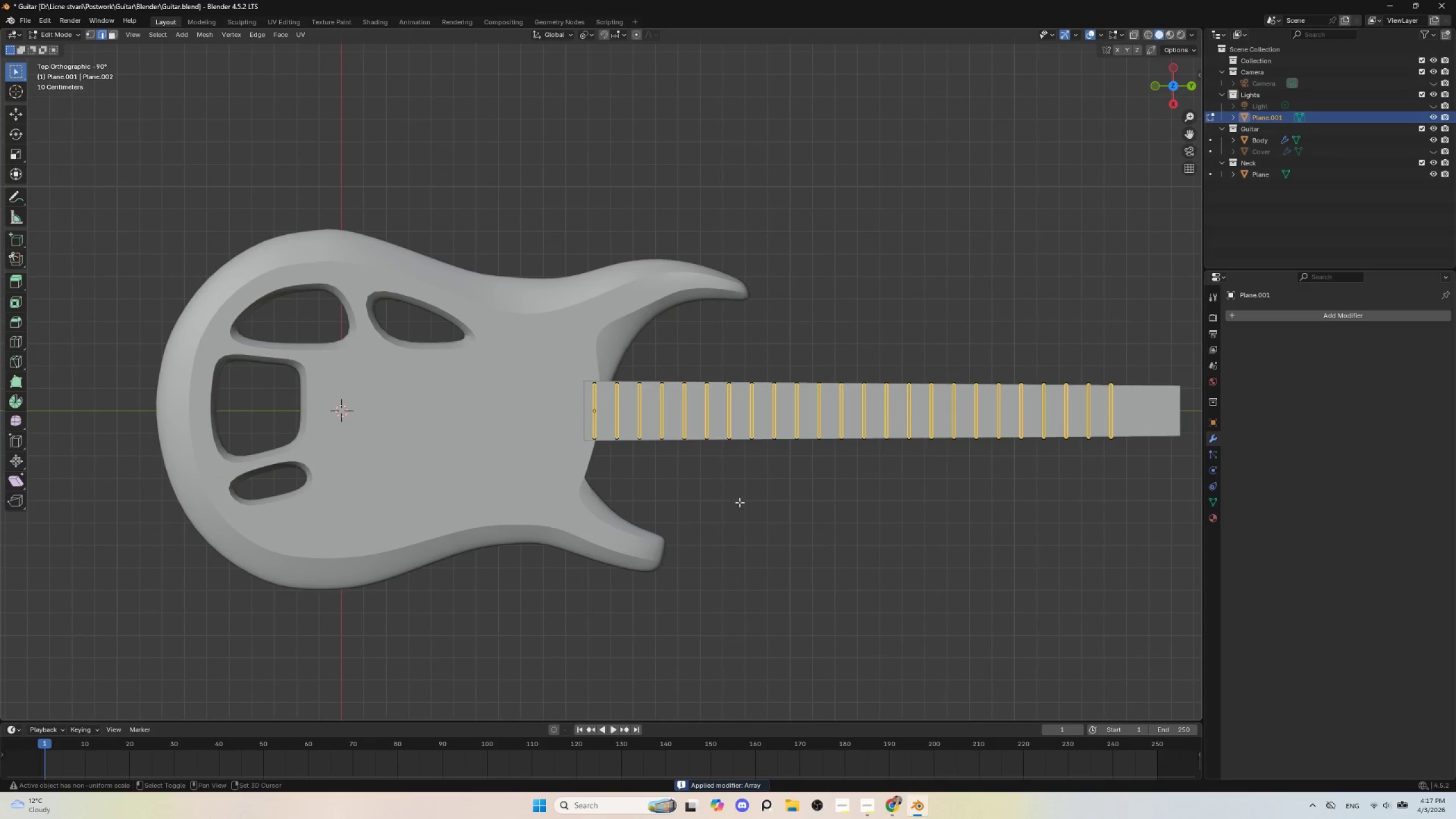 
key(A)
 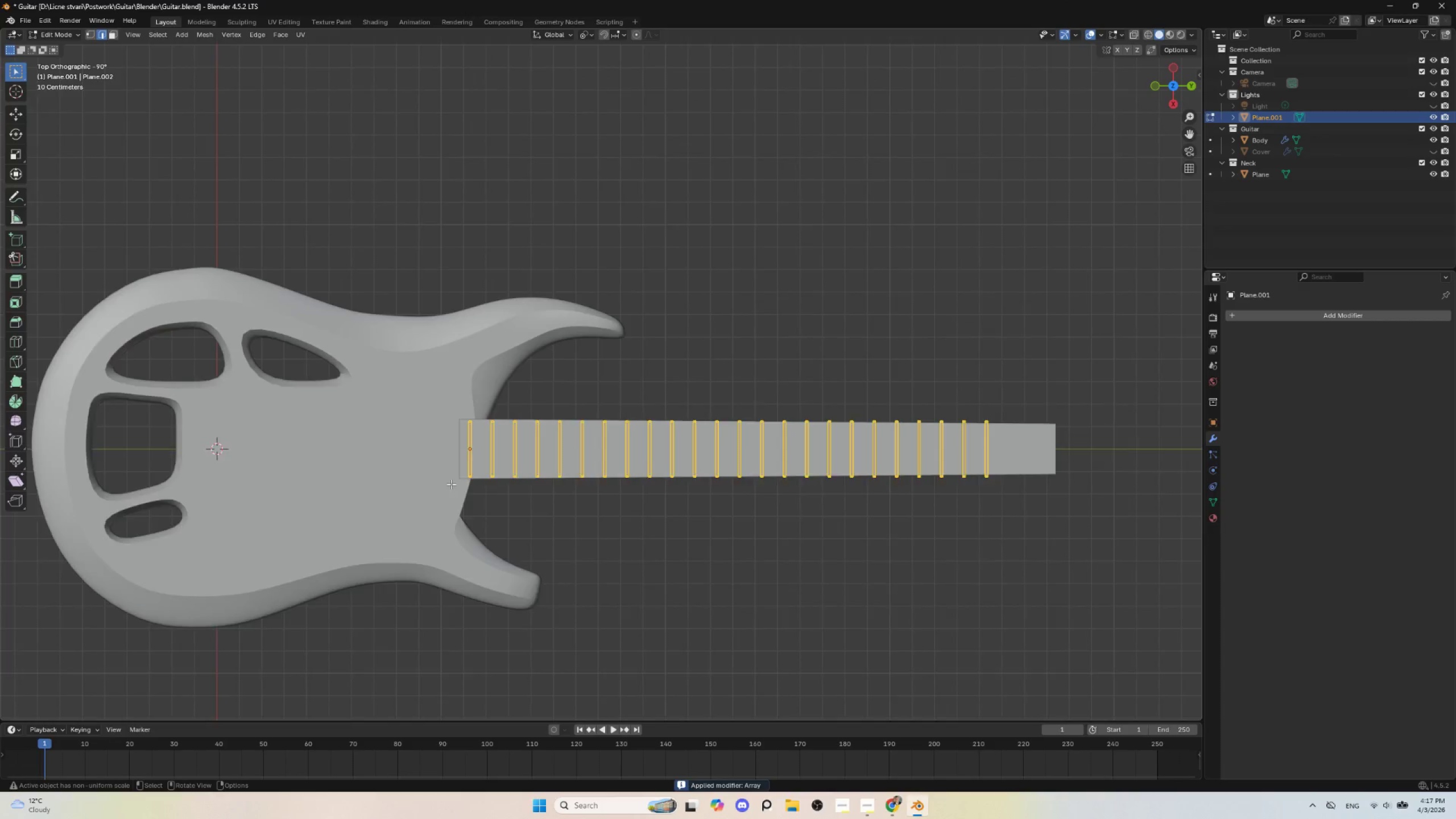 
scroll: coordinate [451, 484], scroll_direction: up, amount: 3.0
 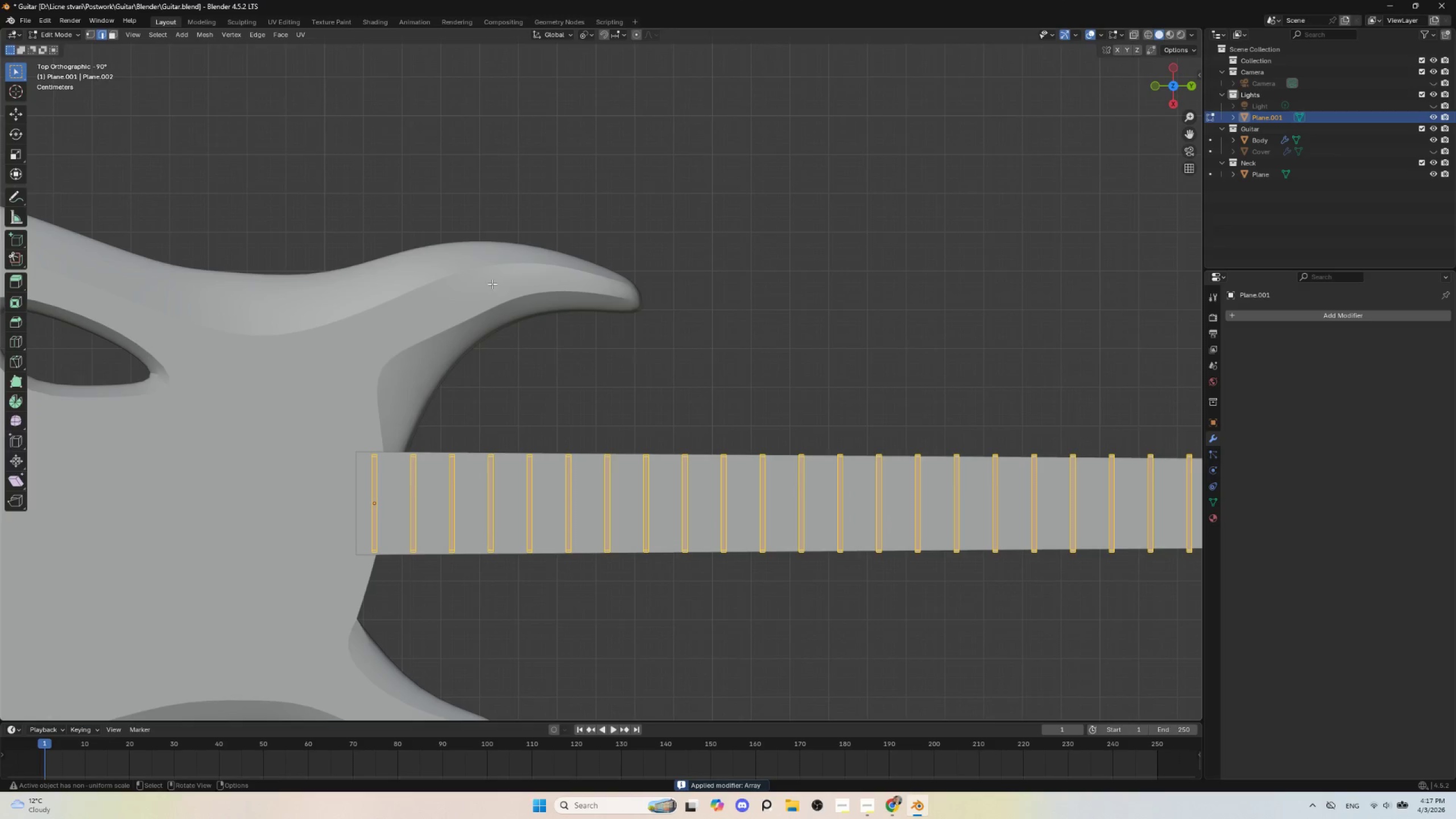 
hold_key(key=ShiftLeft, duration=0.59)
 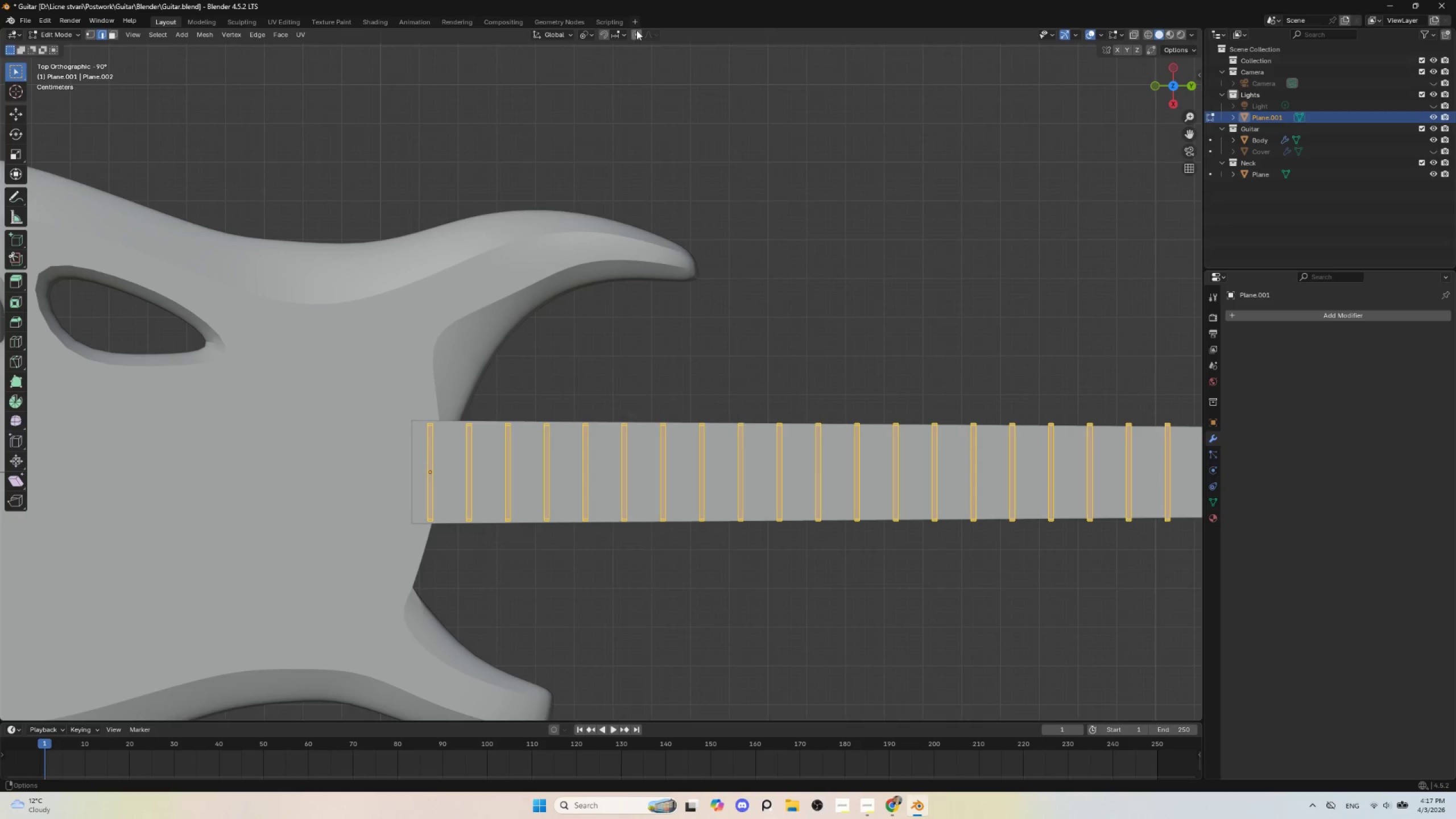 
left_click([636, 33])
 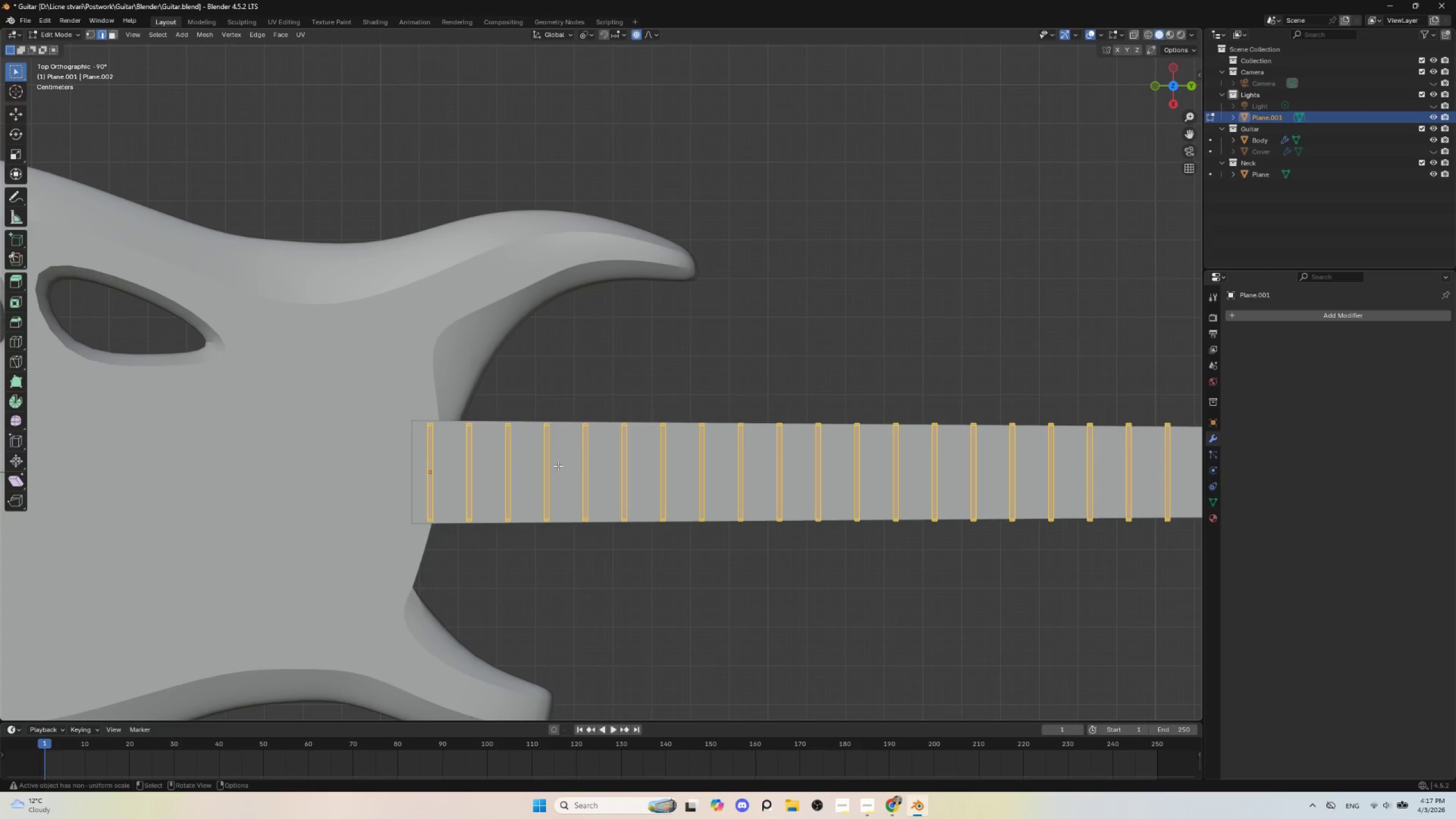 
scroll: coordinate [523, 470], scroll_direction: down, amount: 3.0
 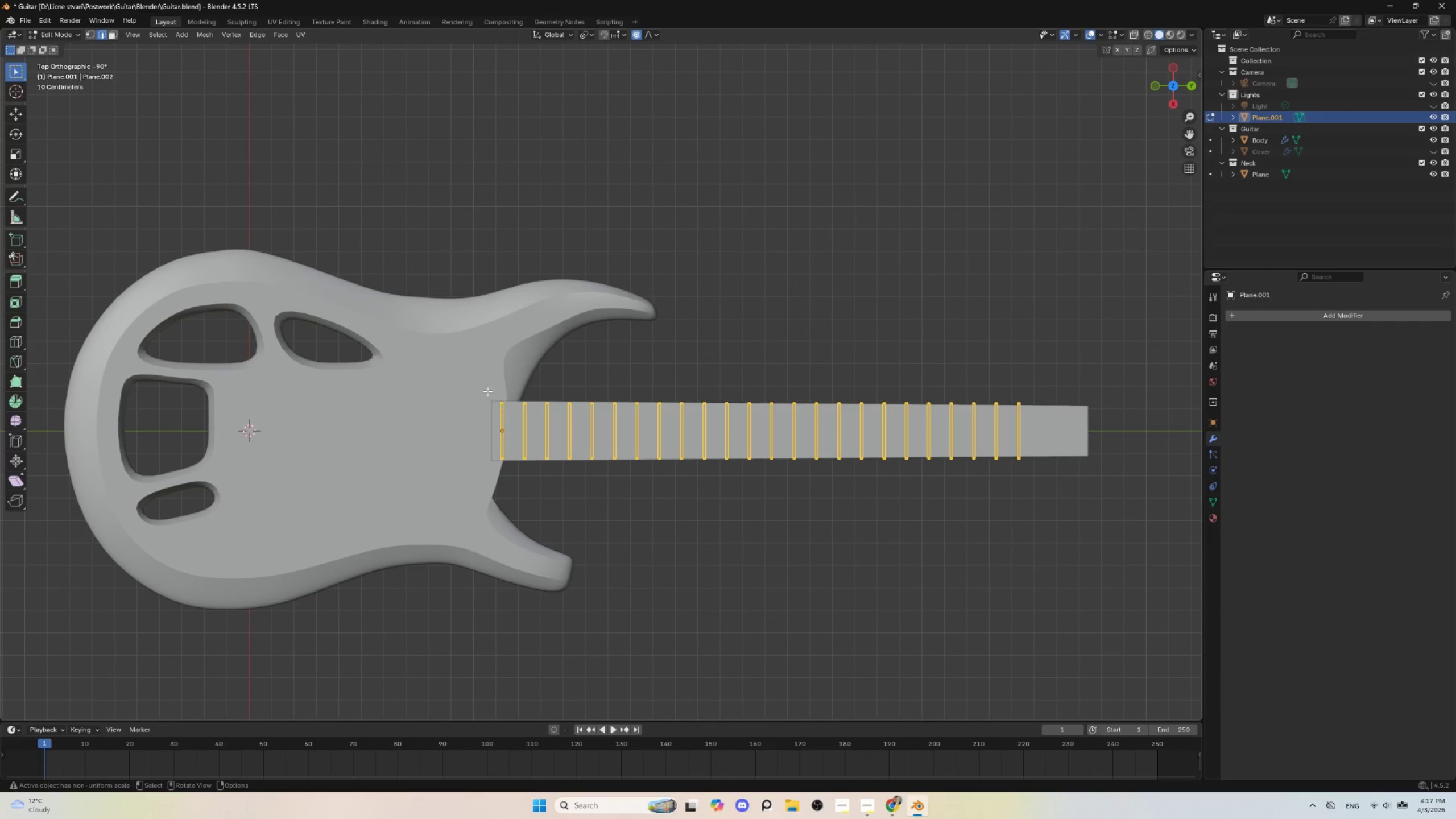 
left_click_drag(start_coordinate=[488, 386], to_coordinate=[518, 471])
 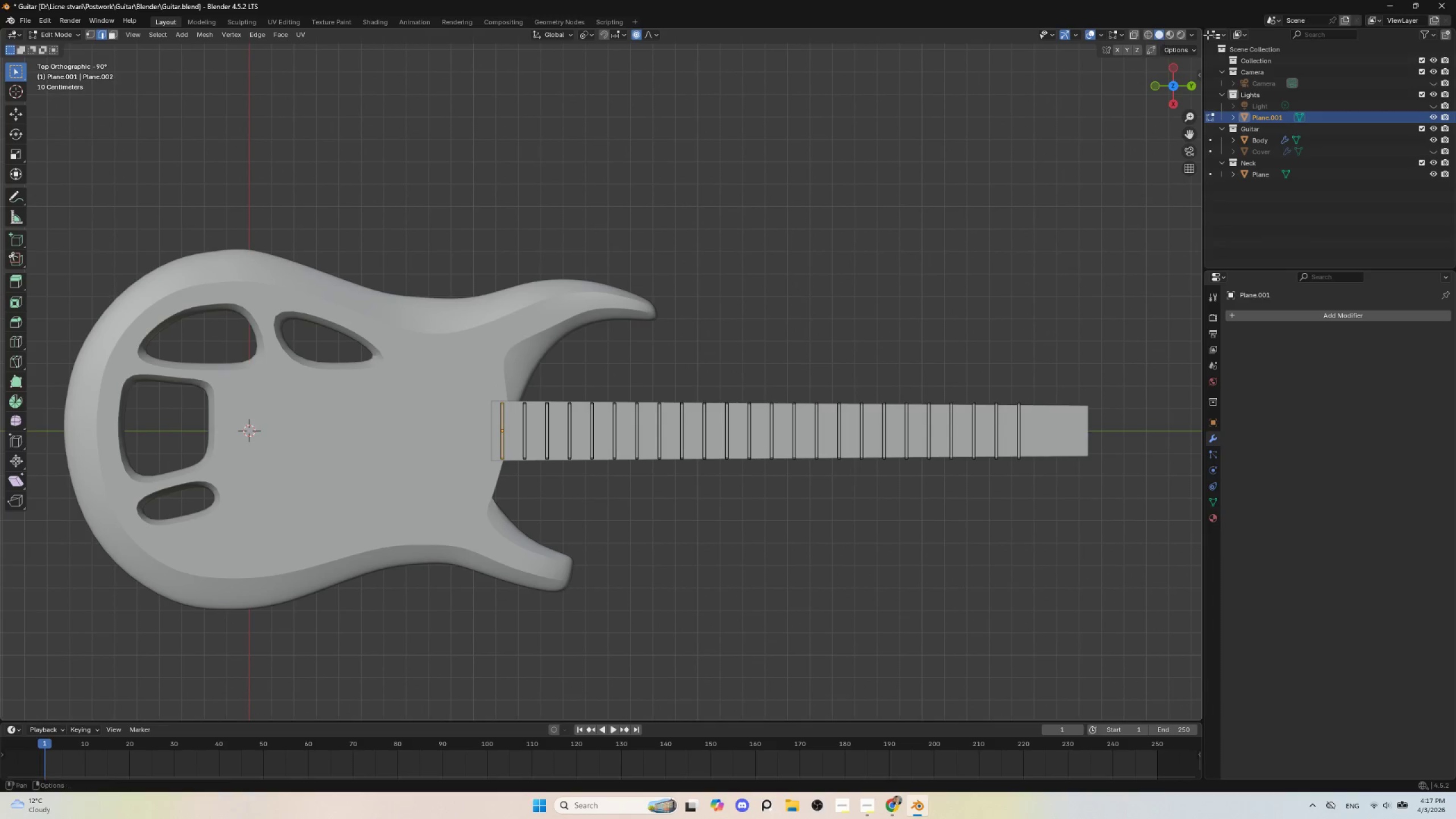 
left_click([1134, 35])
 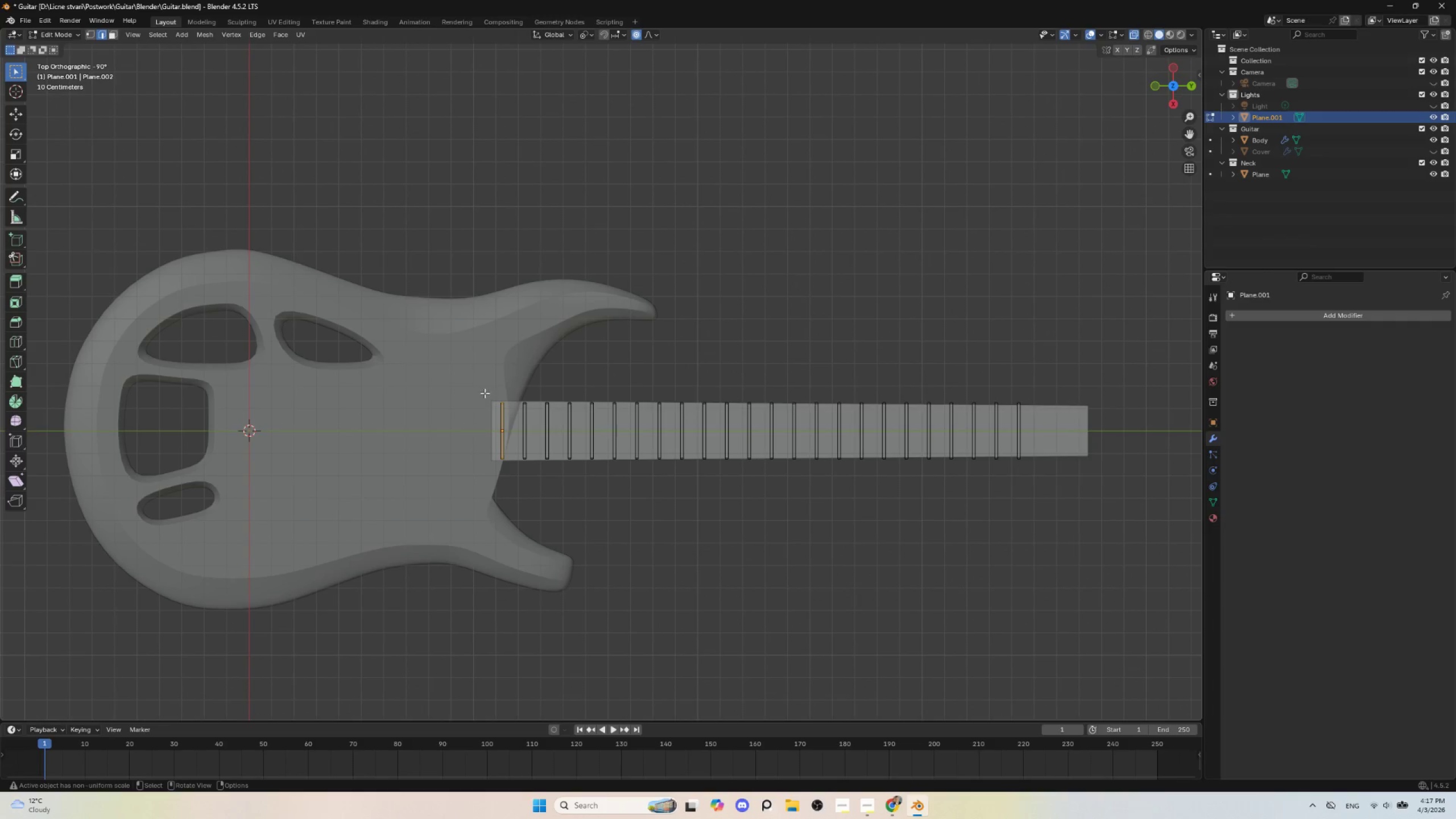 
left_click_drag(start_coordinate=[485, 384], to_coordinate=[513, 472])
 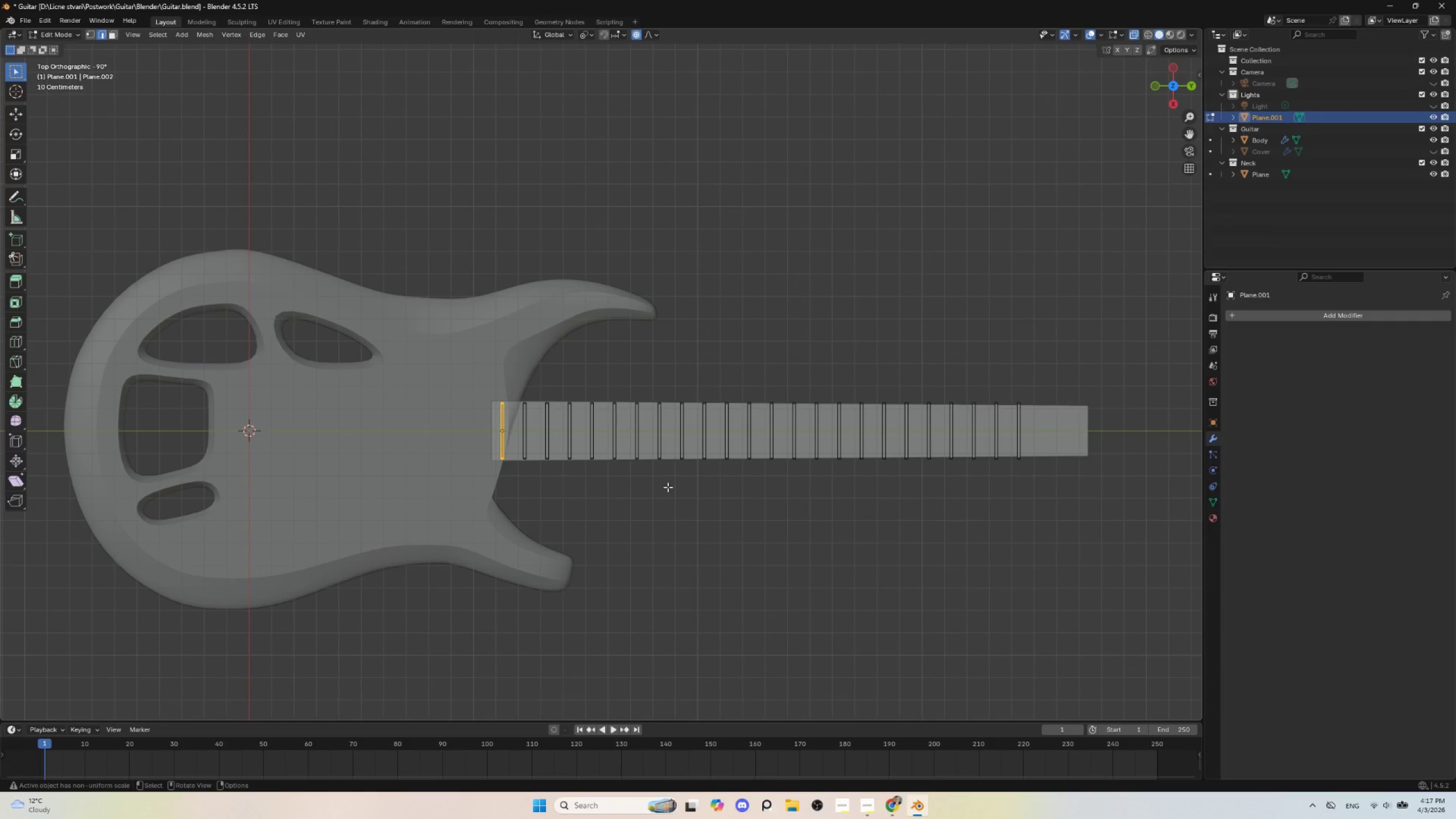 
type(sx)
 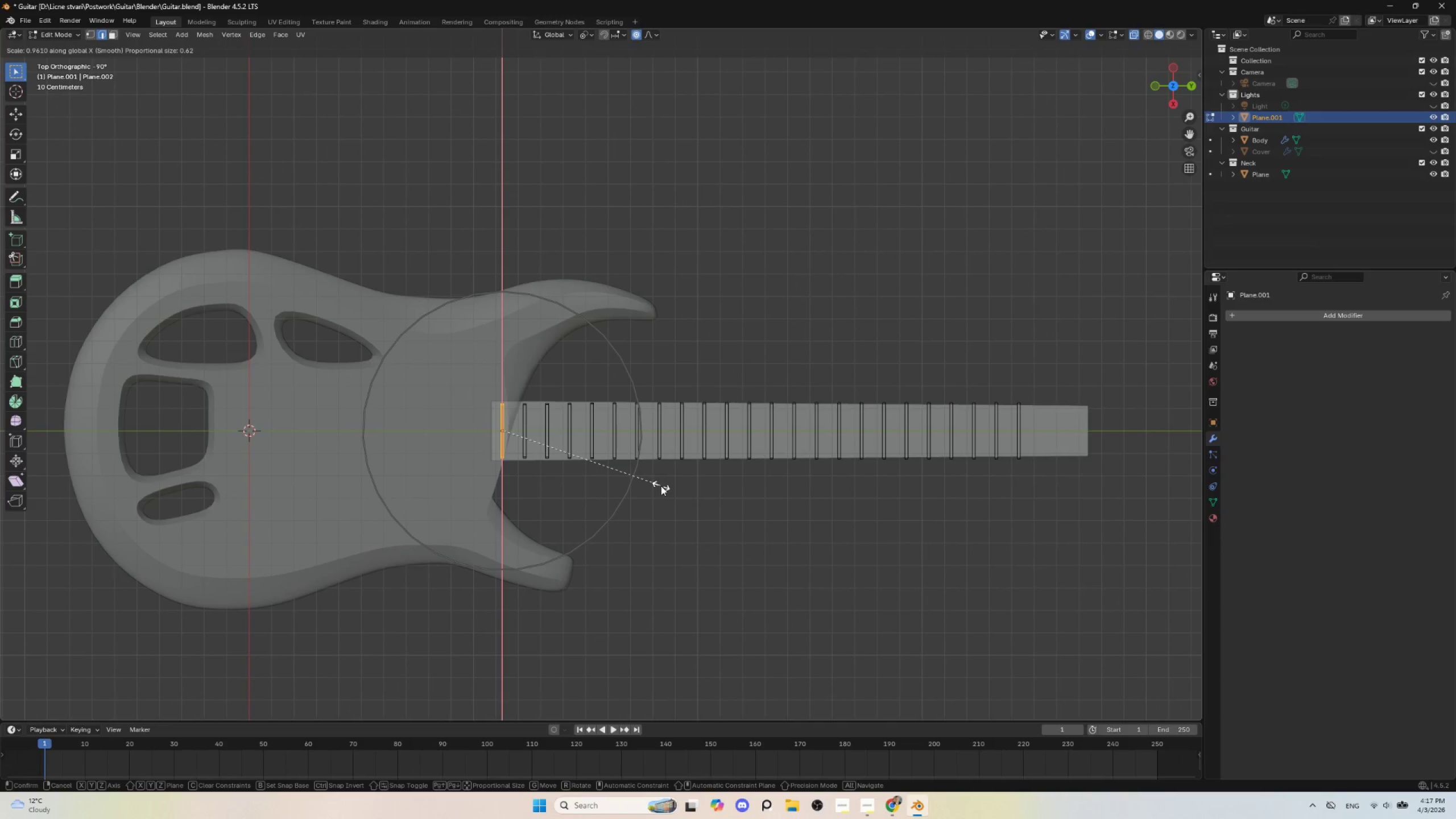 
scroll: coordinate [673, 491], scroll_direction: down, amount: 8.0
 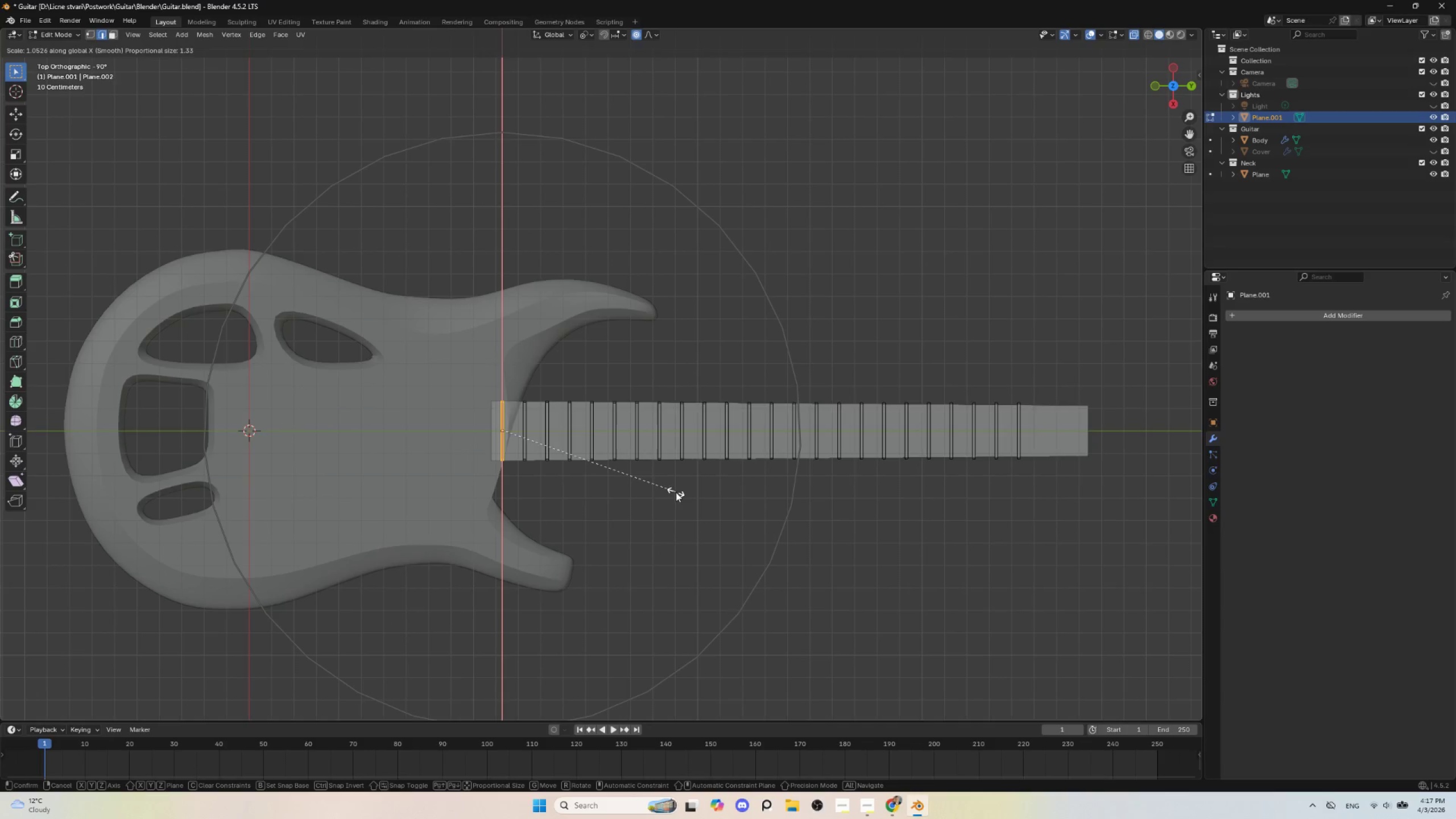 
key(Escape)
 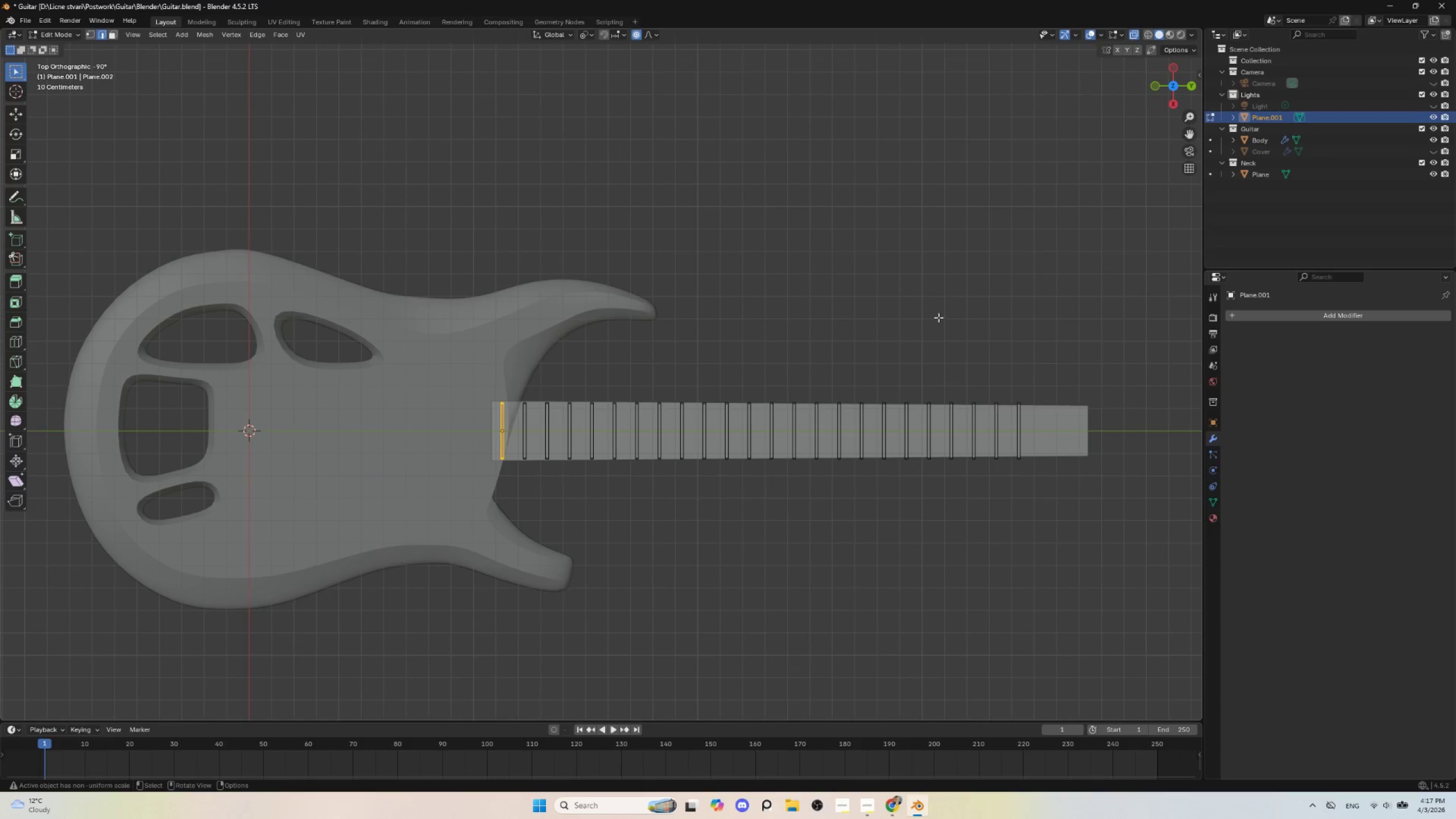 
left_click_drag(start_coordinate=[934, 318], to_coordinate=[1061, 500])
 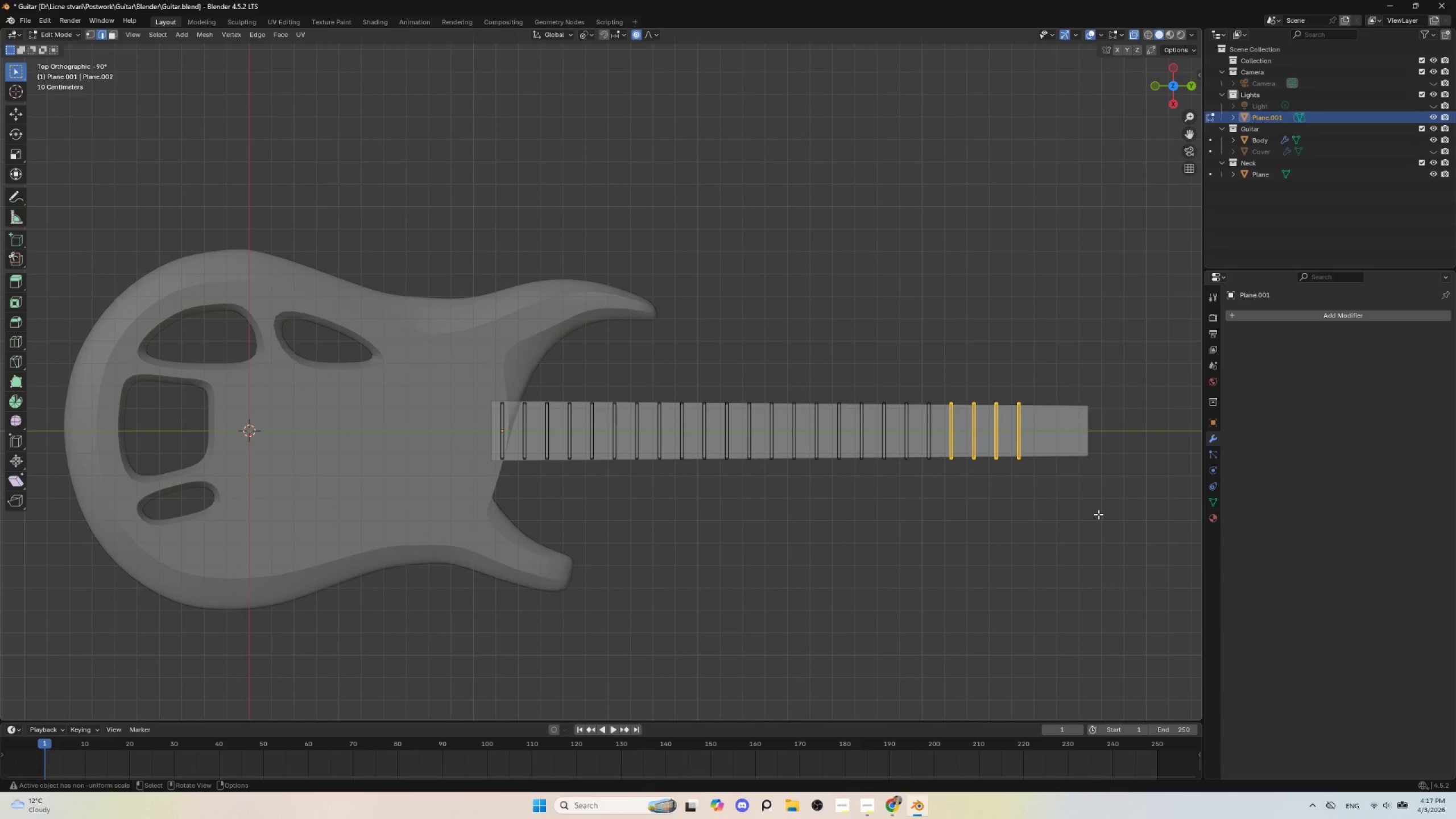 
key(S)
 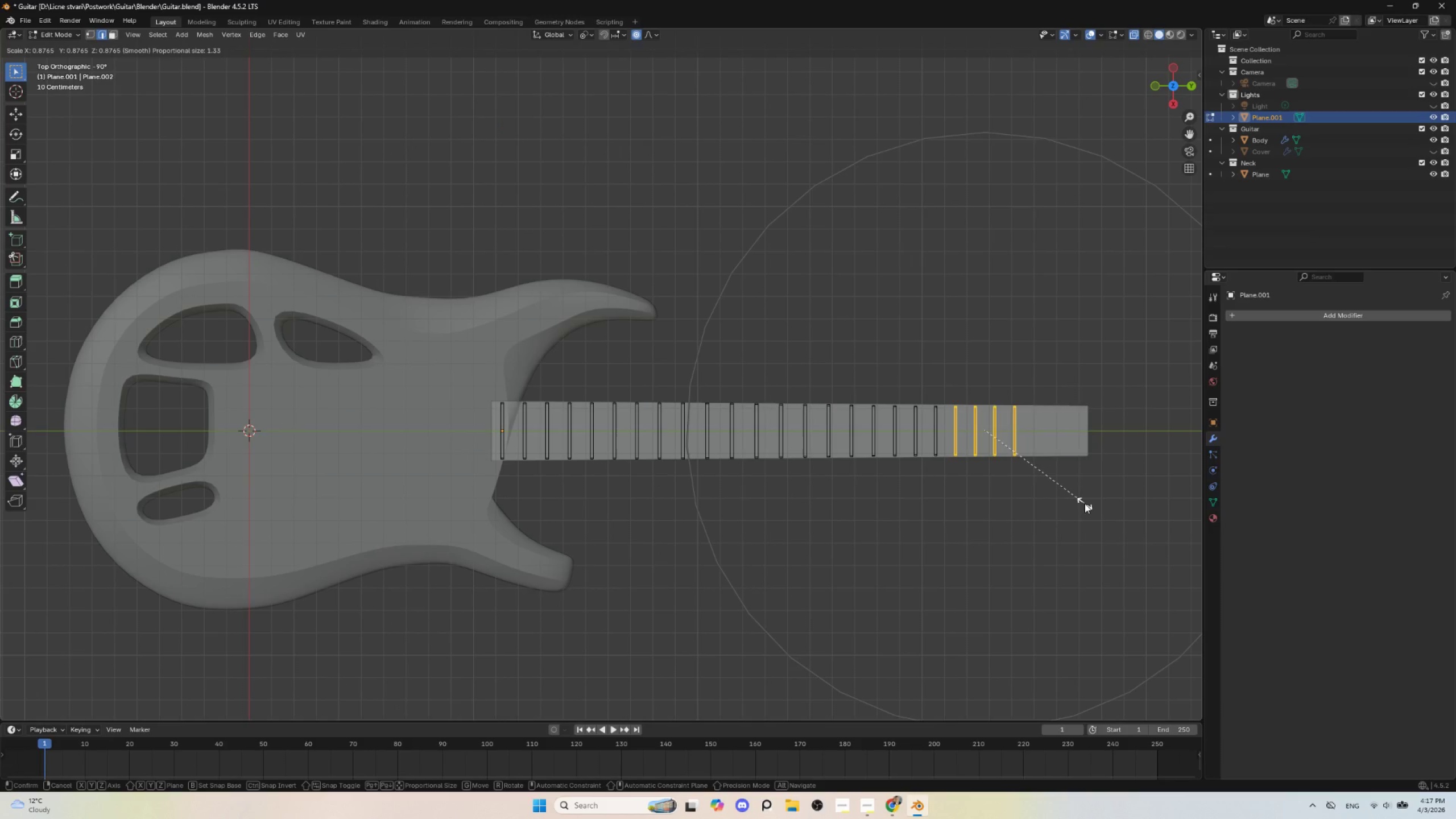 
key(Escape)
 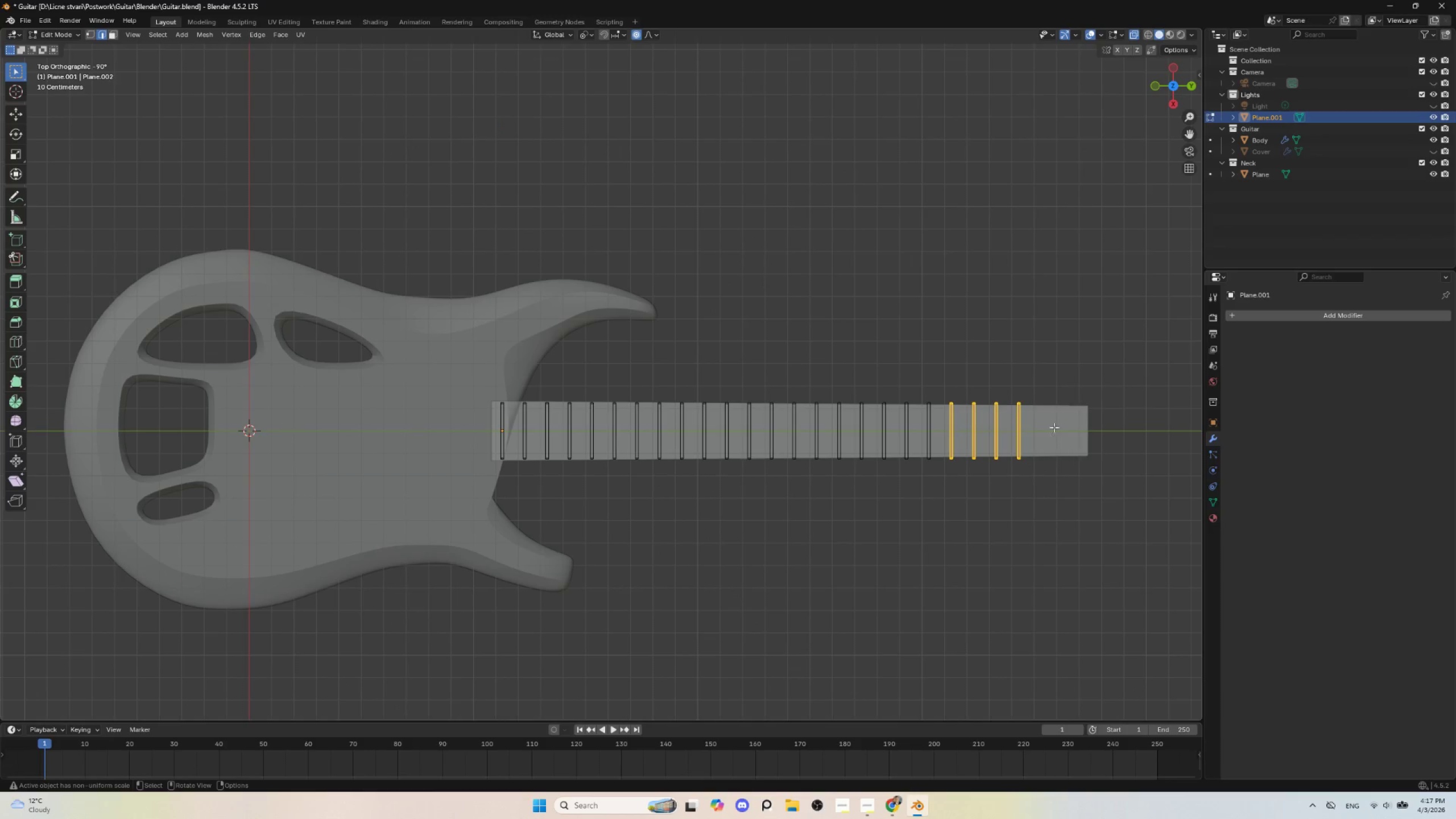 
left_click_drag(start_coordinate=[1008, 374], to_coordinate=[1060, 479])
 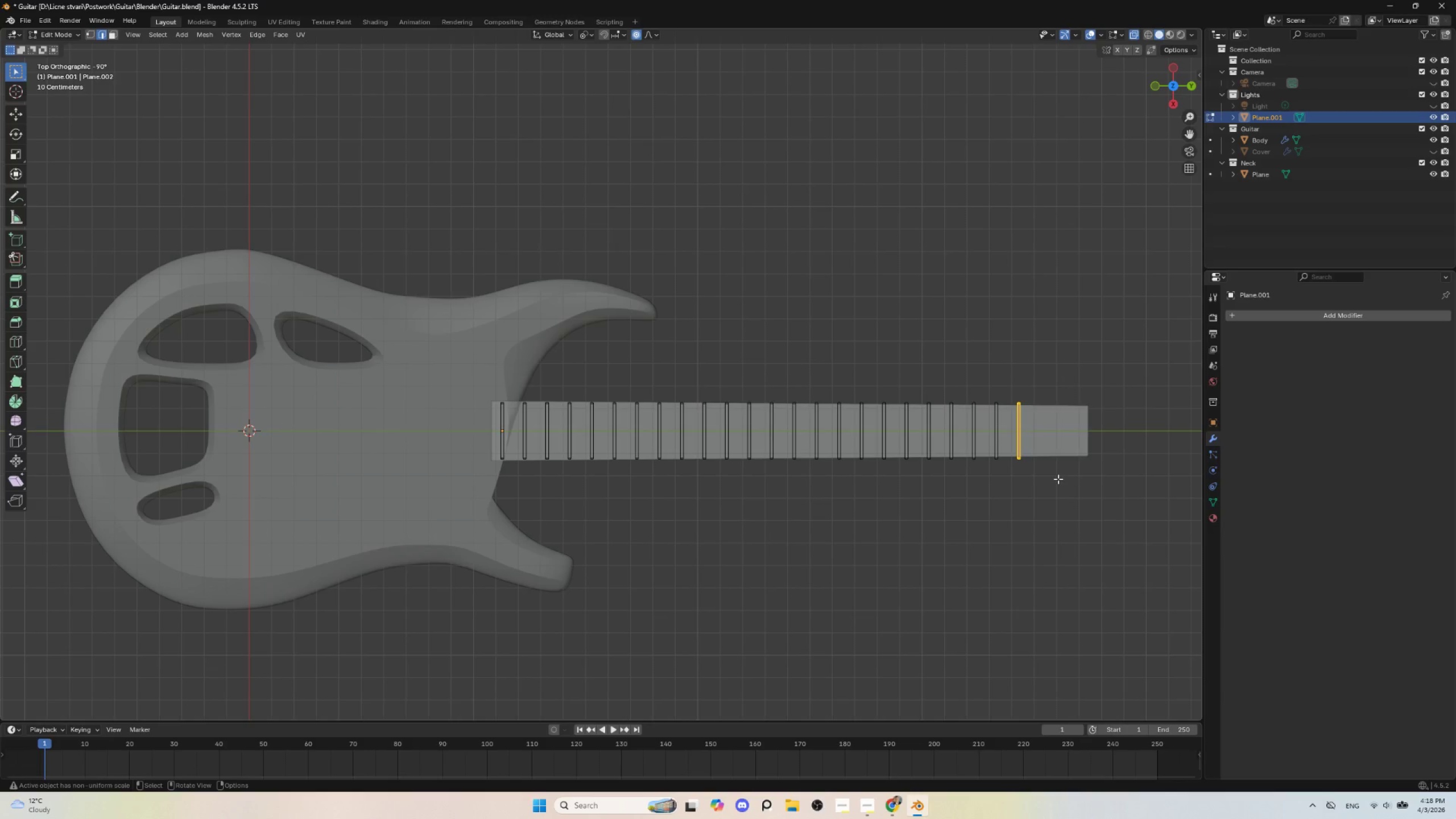 
type(sx)
 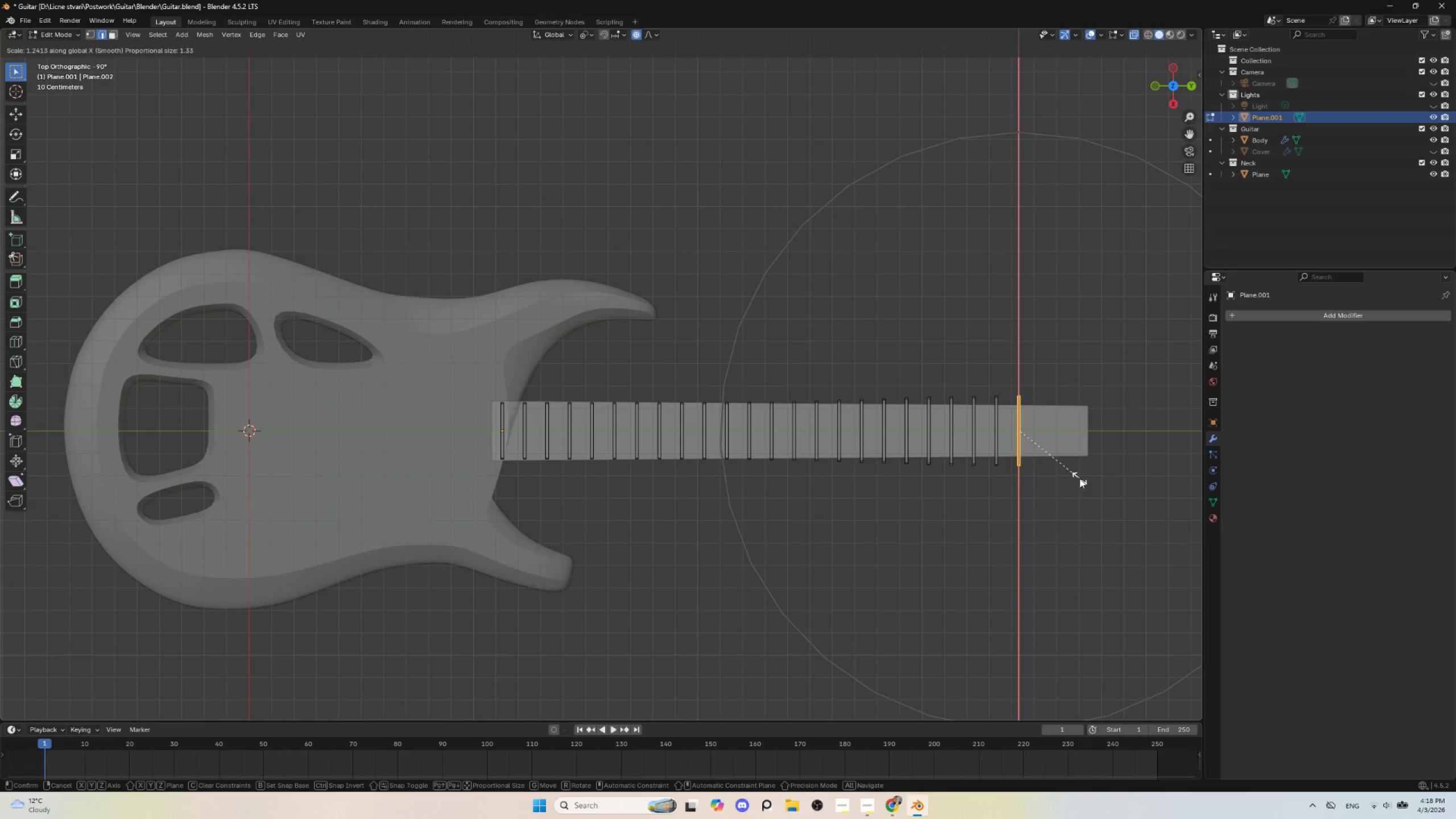 
key(Y)
 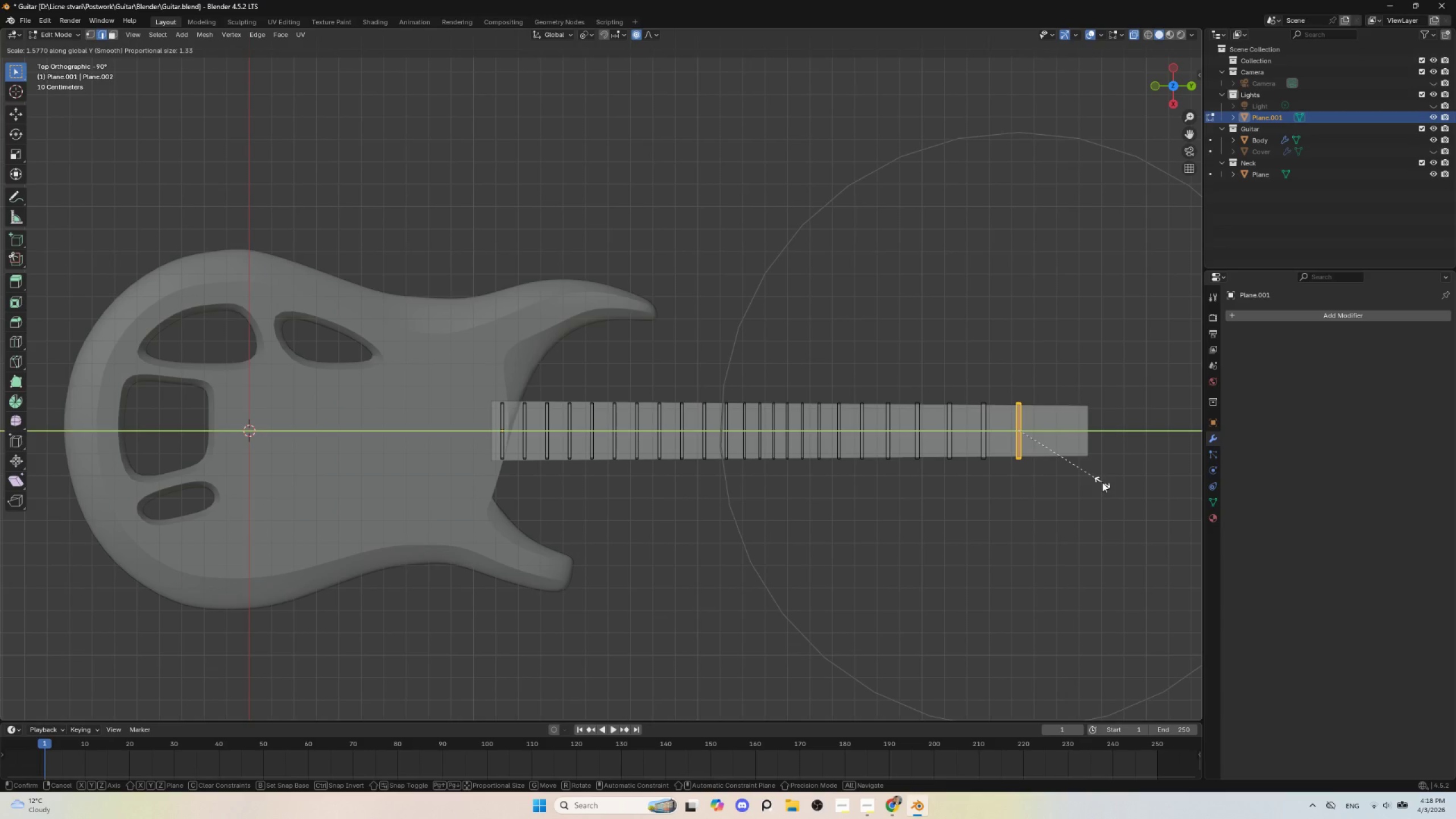 
scroll: coordinate [1103, 483], scroll_direction: down, amount: 5.0
 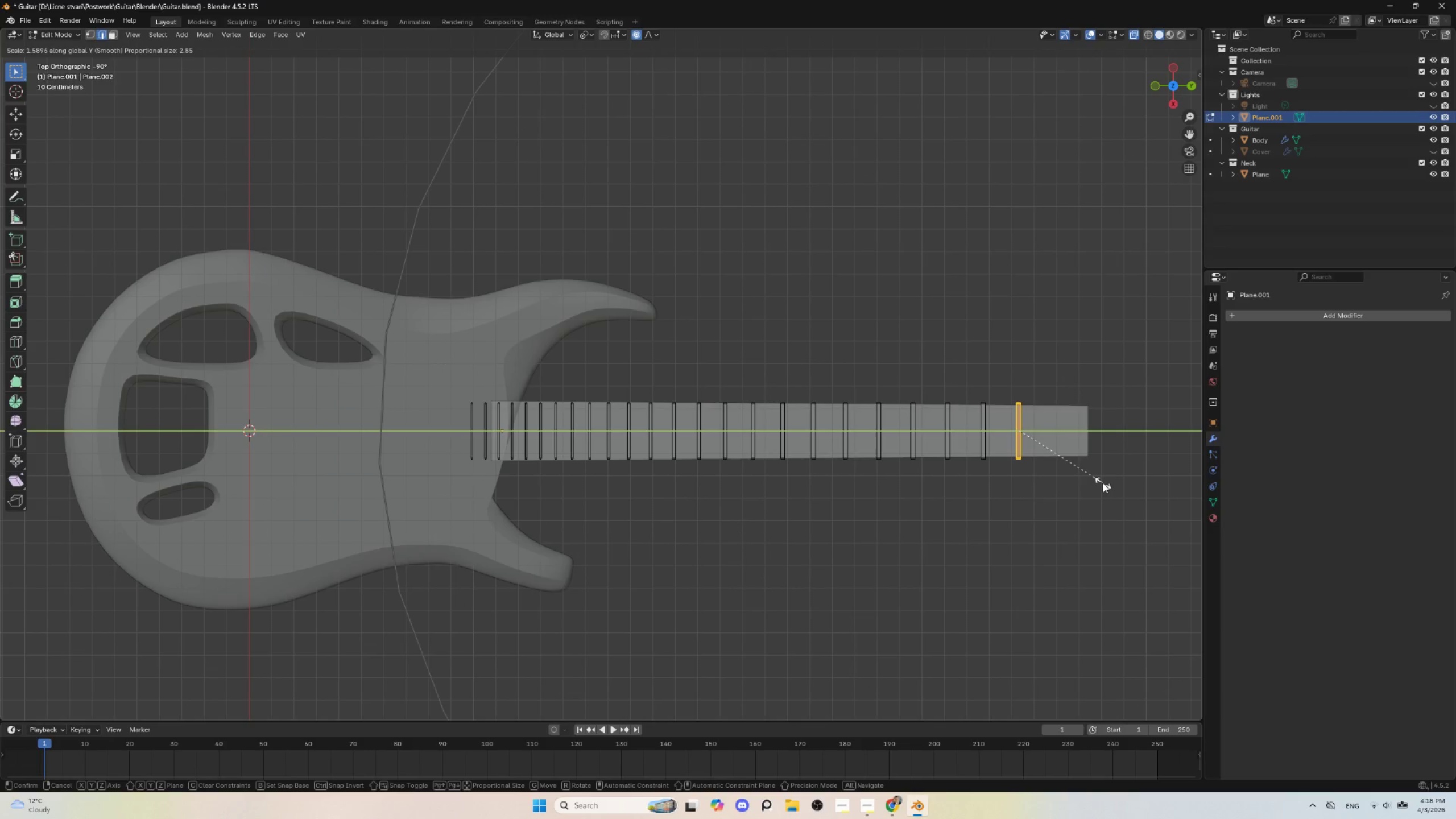 
left_click([1103, 483])
 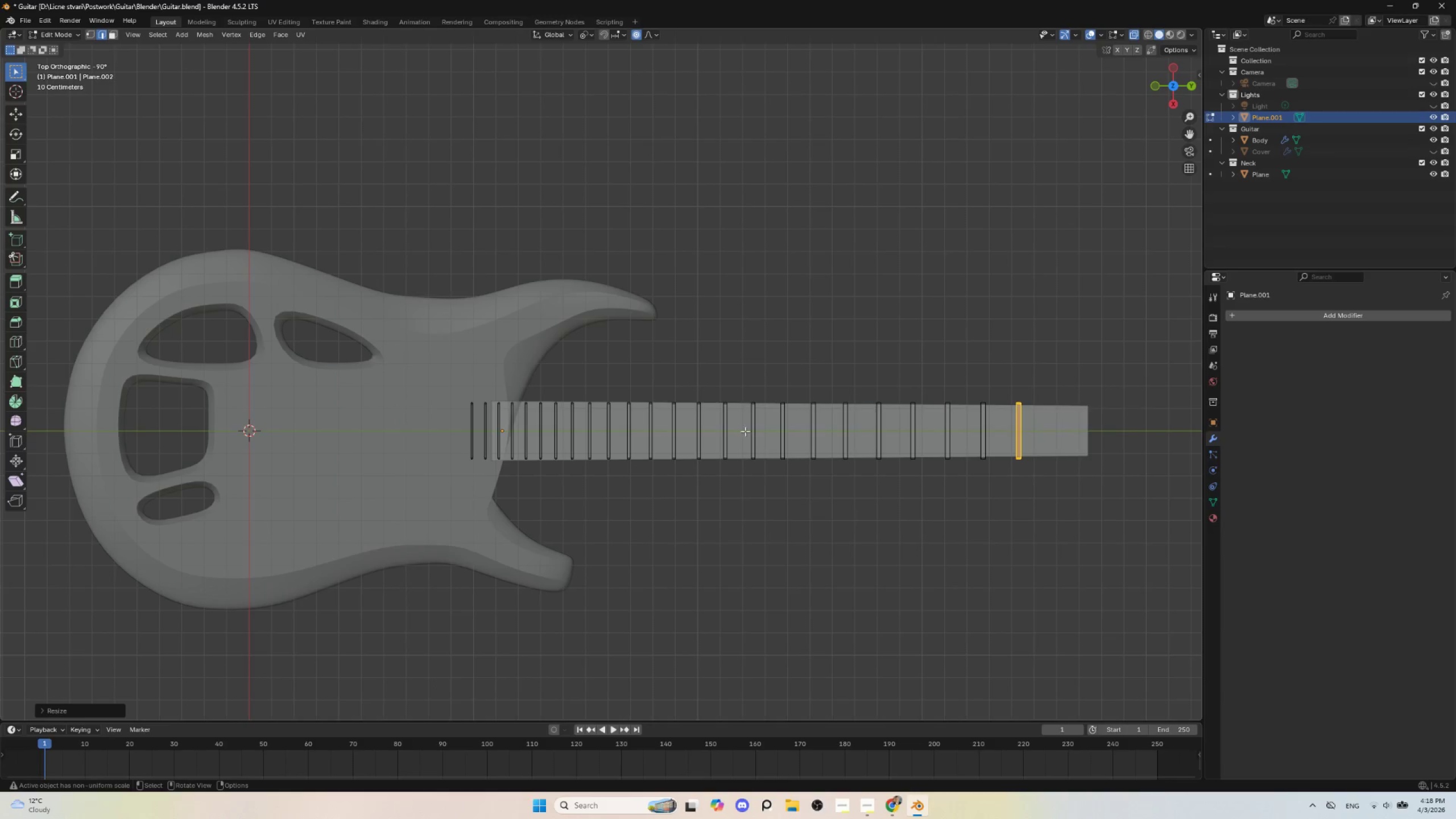 
wait(7.3)
 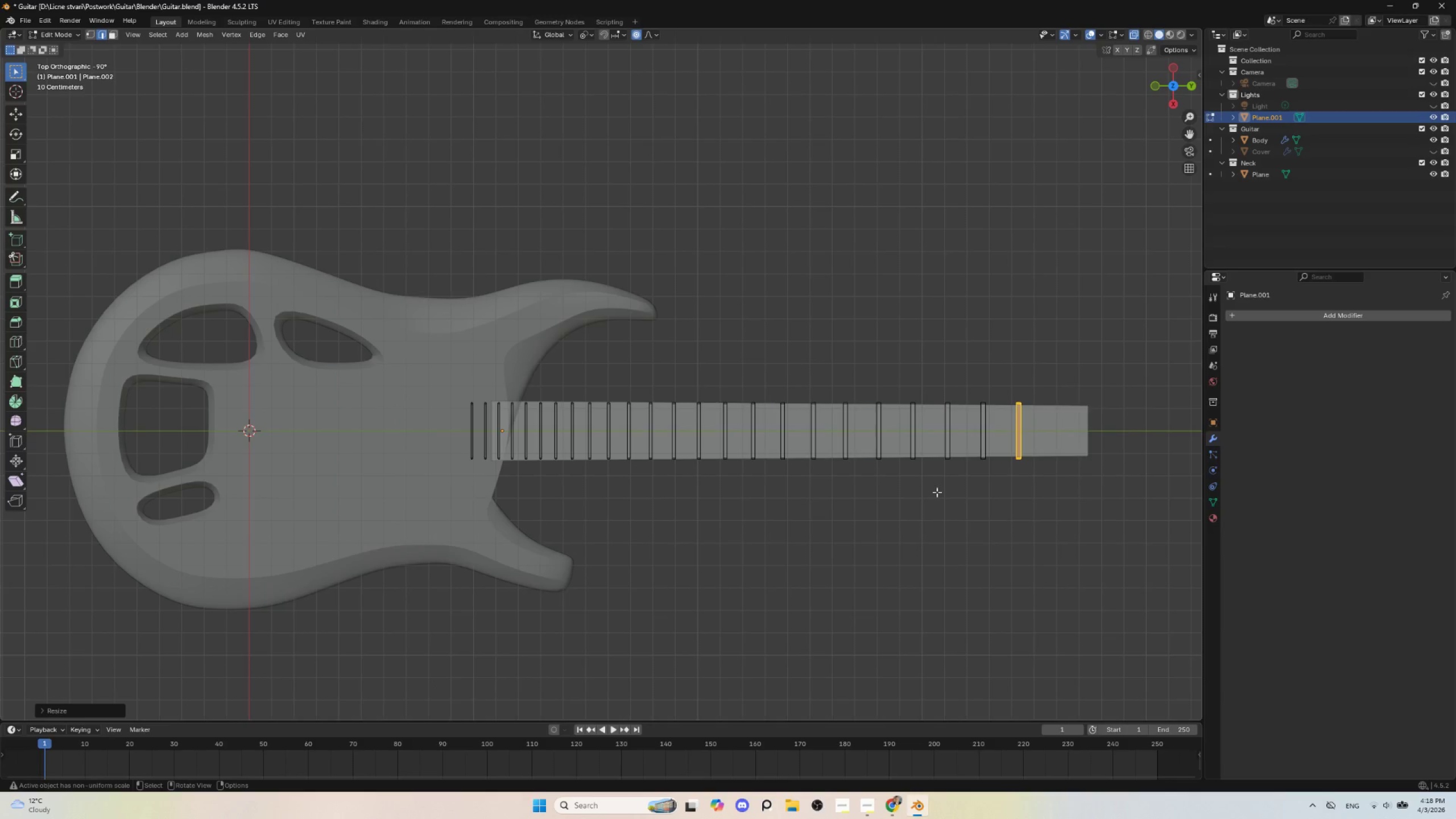 
type(sx)
 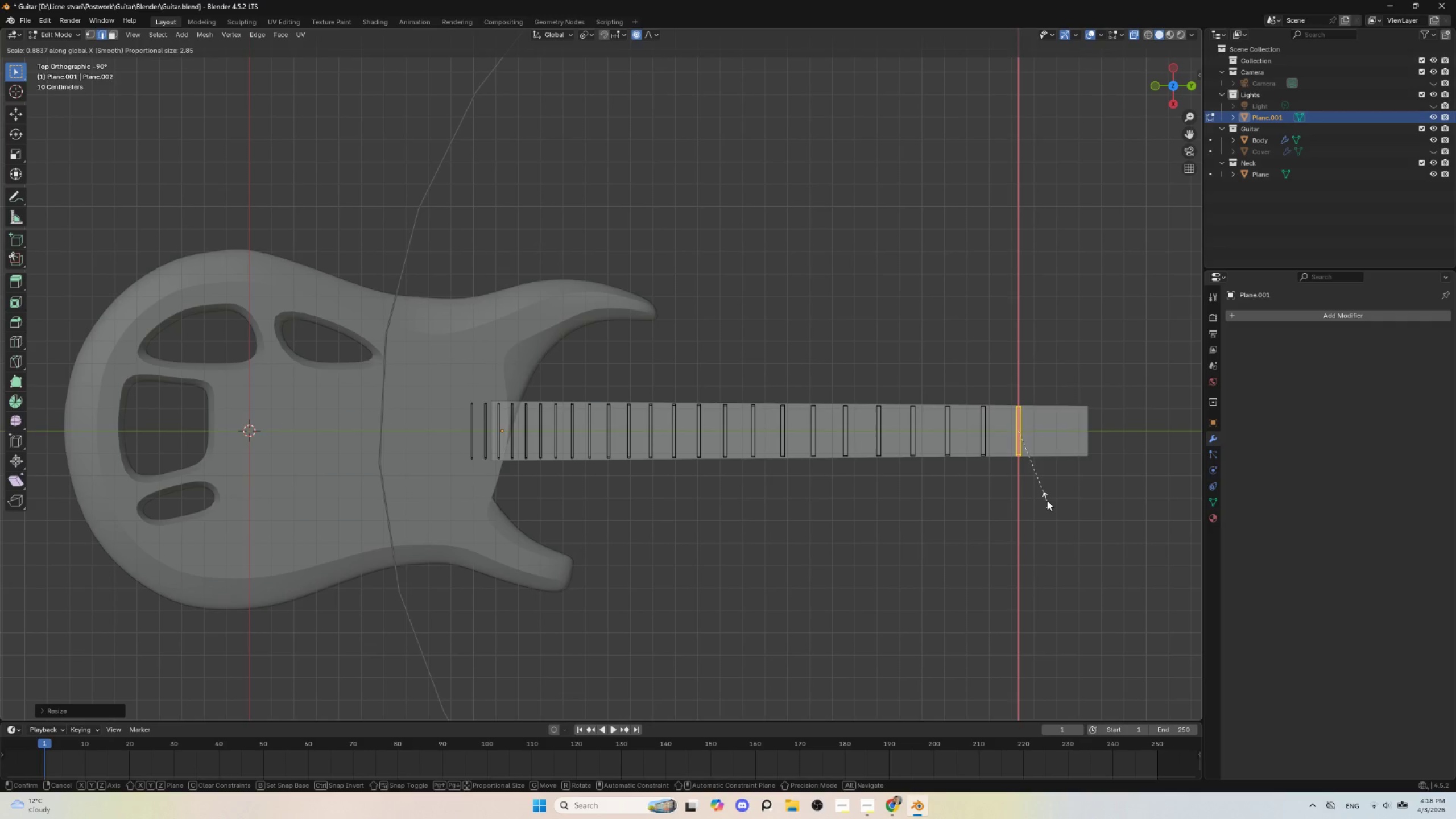 
scroll: coordinate [1047, 500], scroll_direction: up, amount: 3.0
 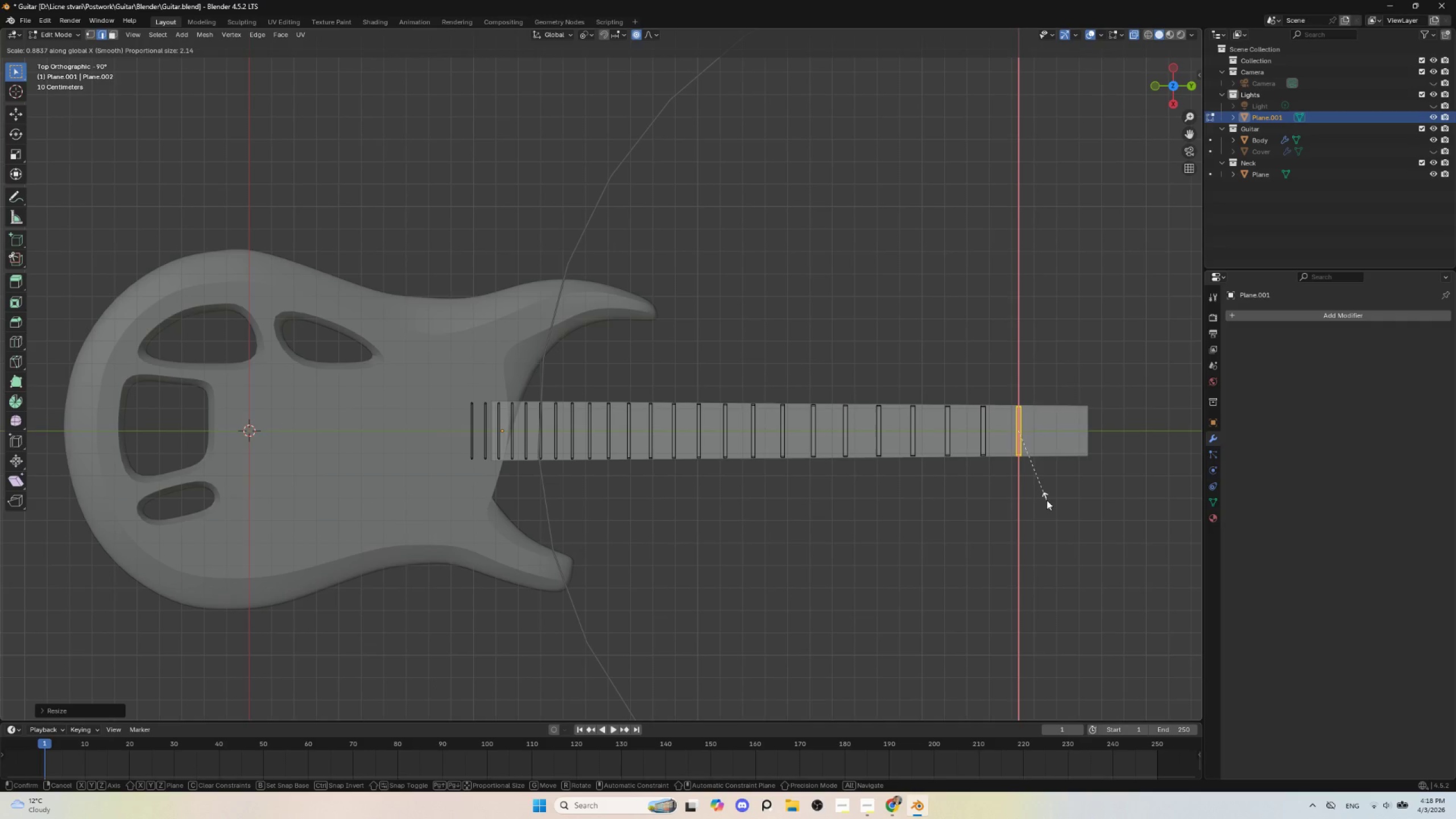 
left_click([1044, 498])
 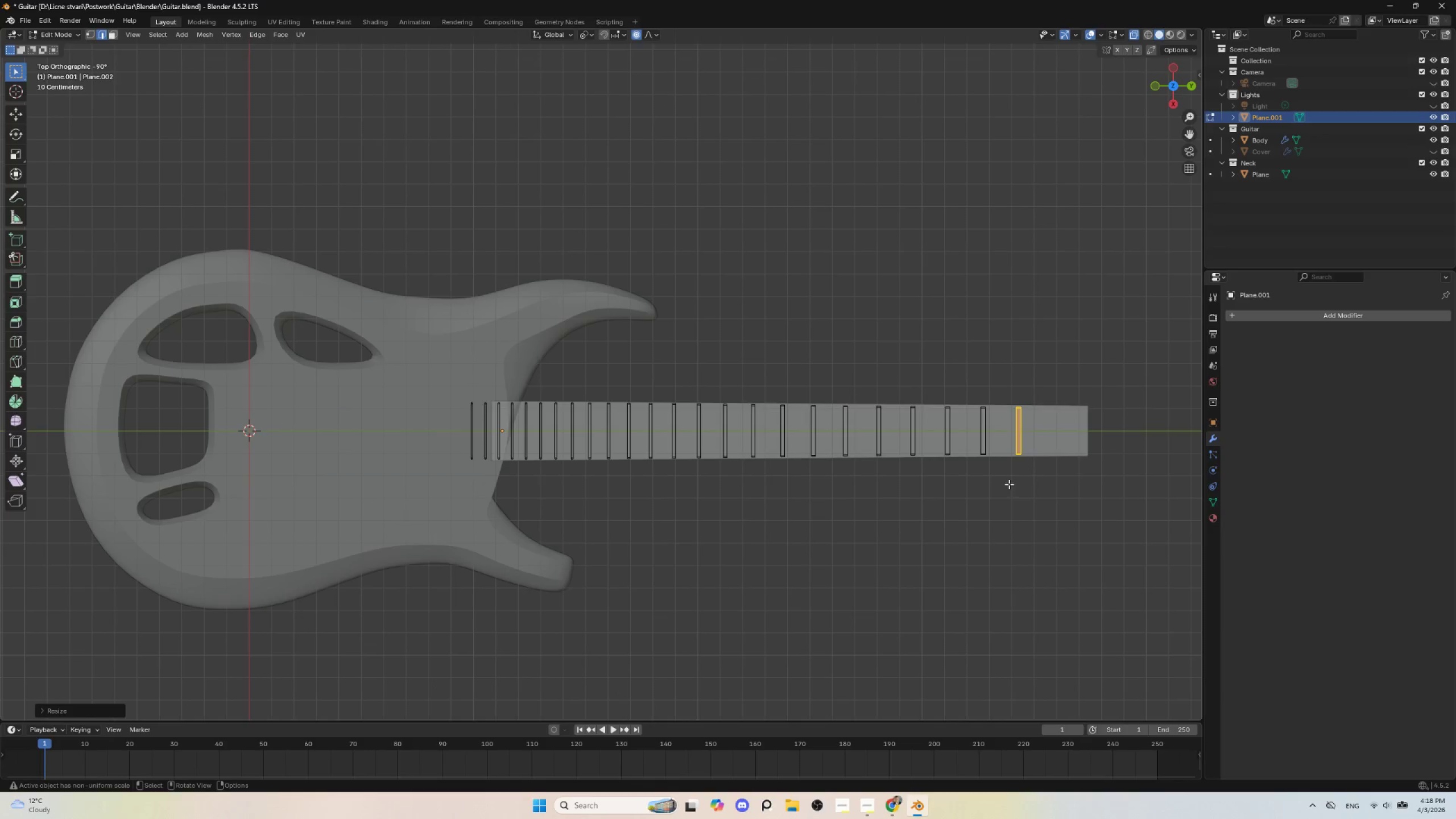 
key(Tab)
type(gy)
 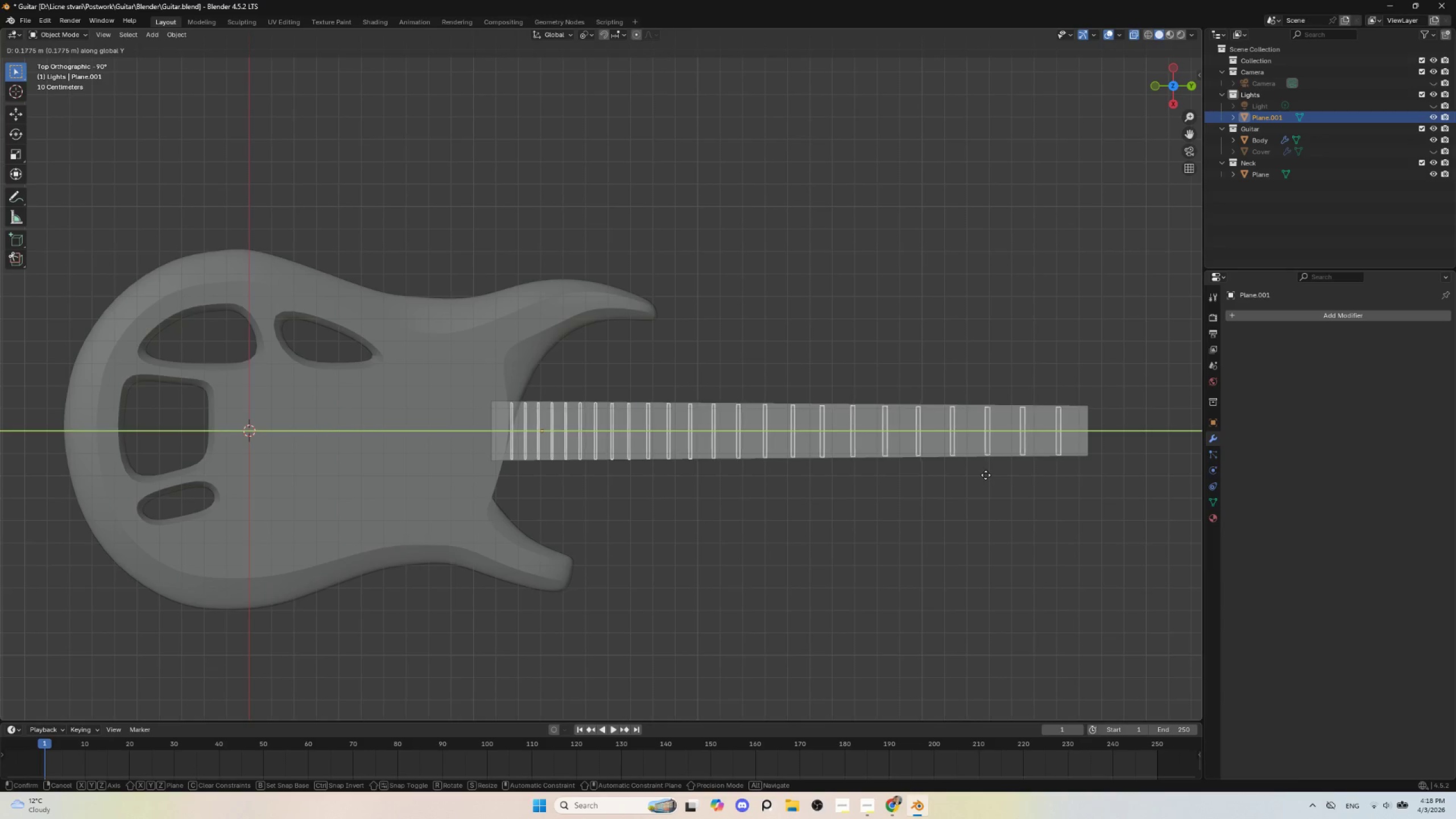 
left_click([986, 475])
 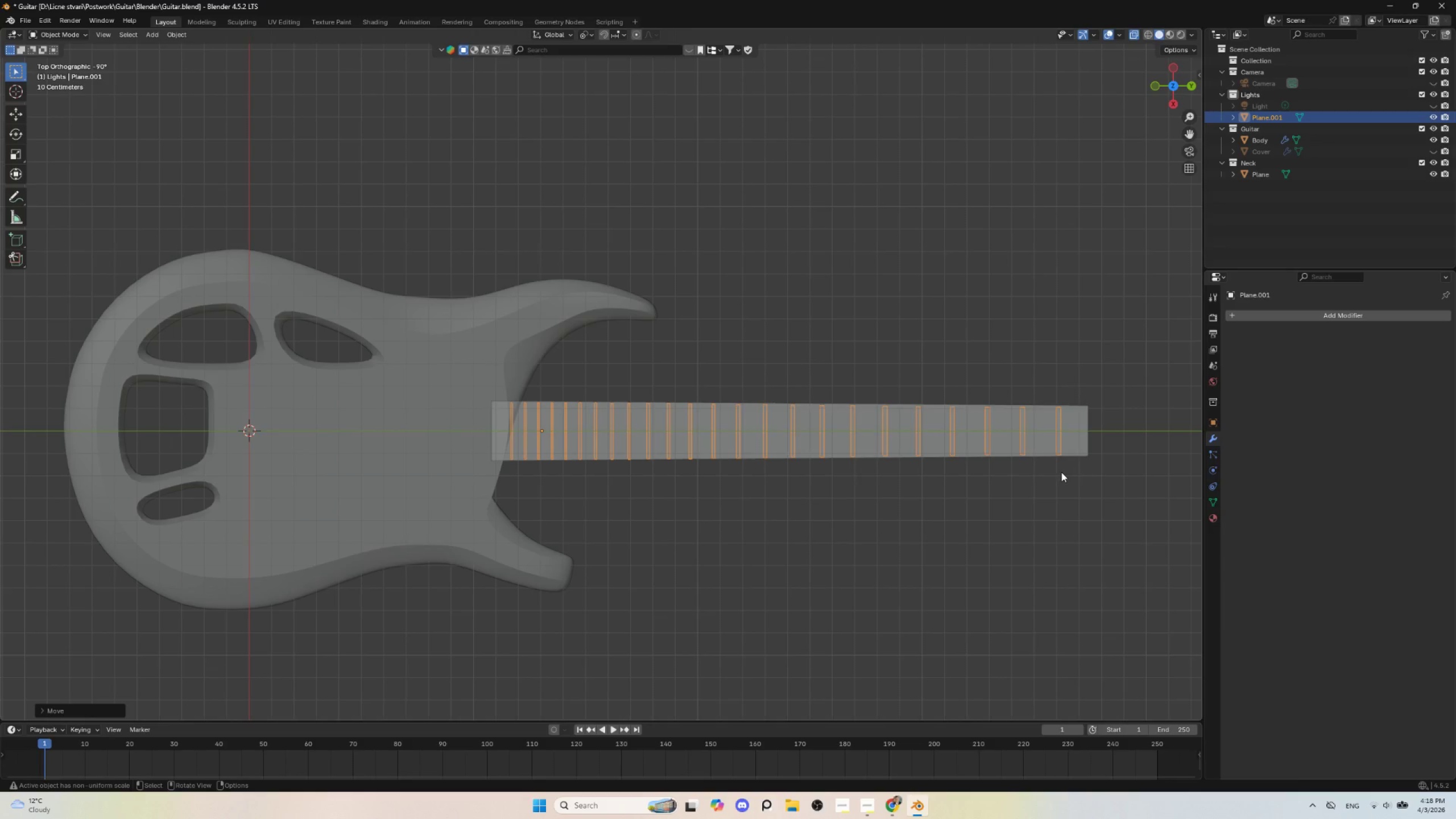 
type(sx)
key(Escape)
 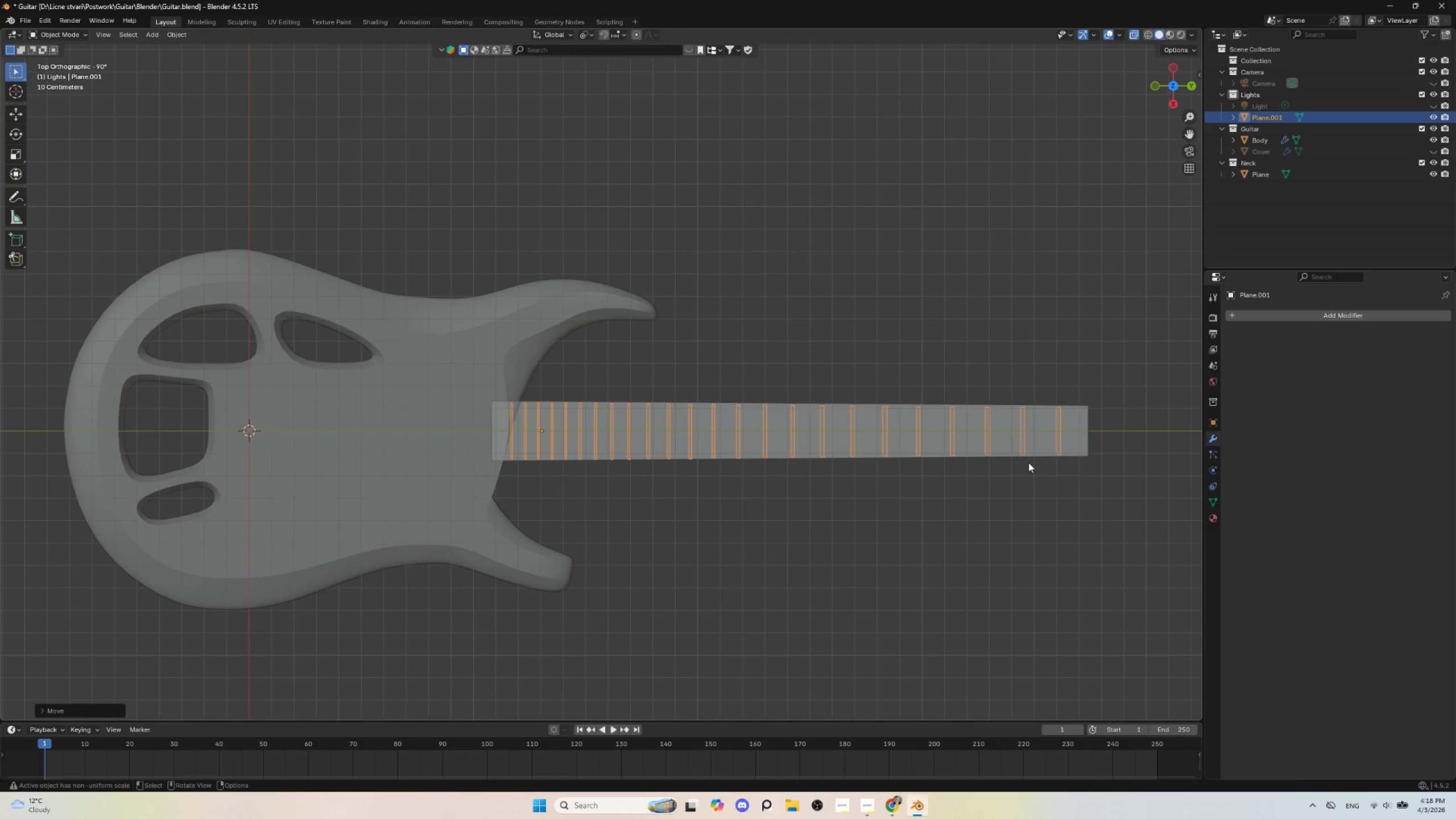 
type(gx)
 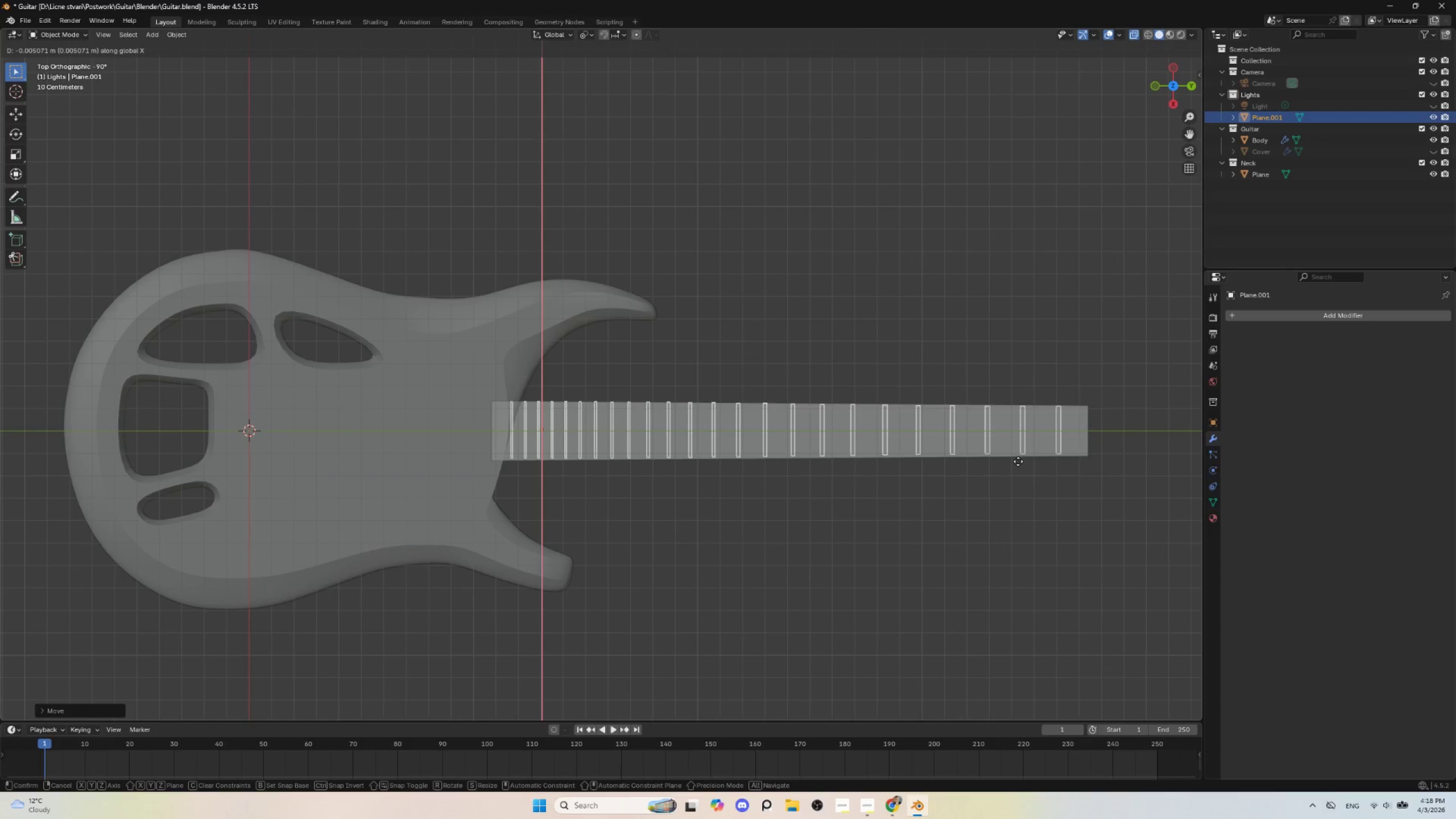 
key(Y)
 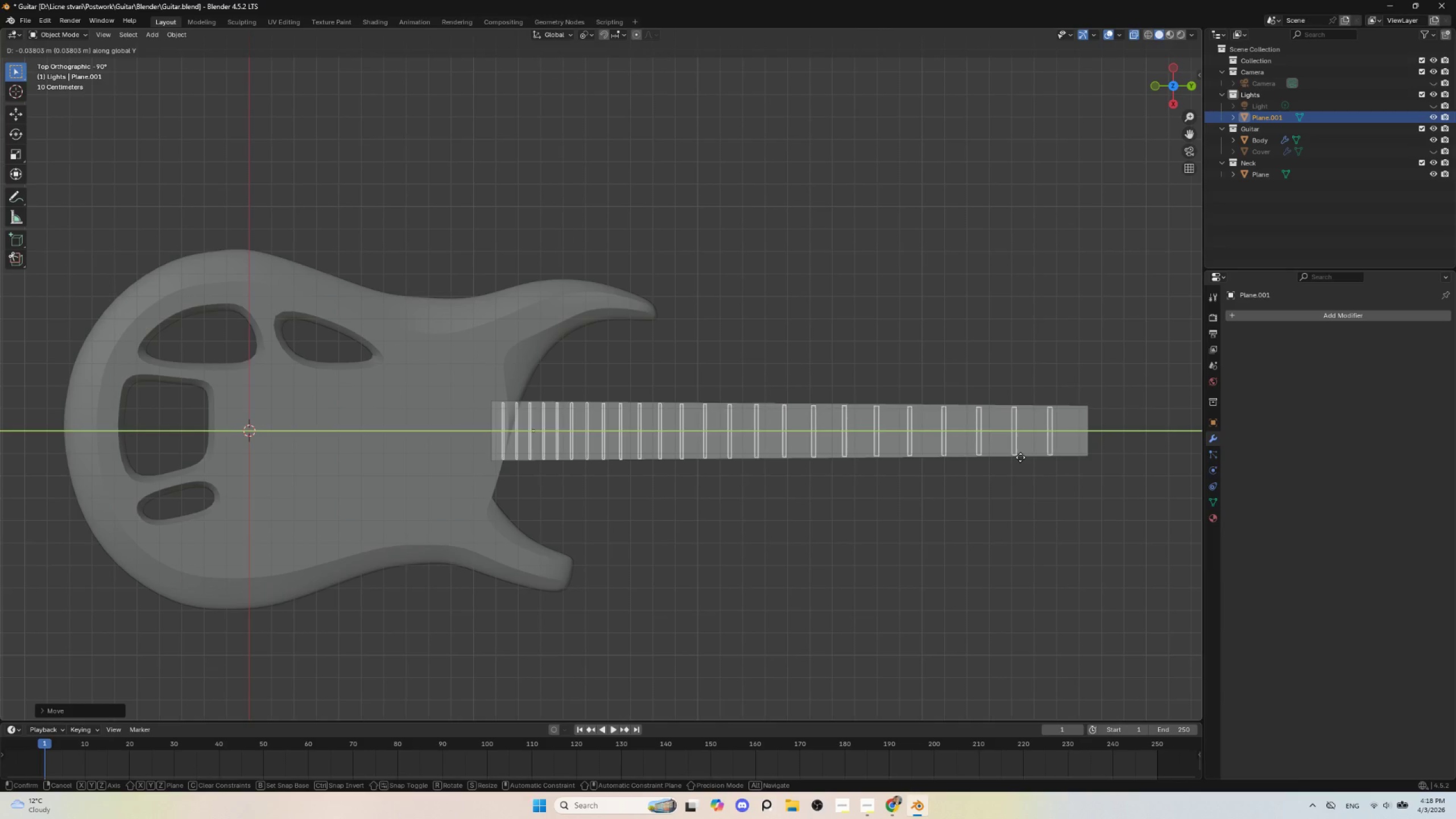 
left_click([1020, 457])
 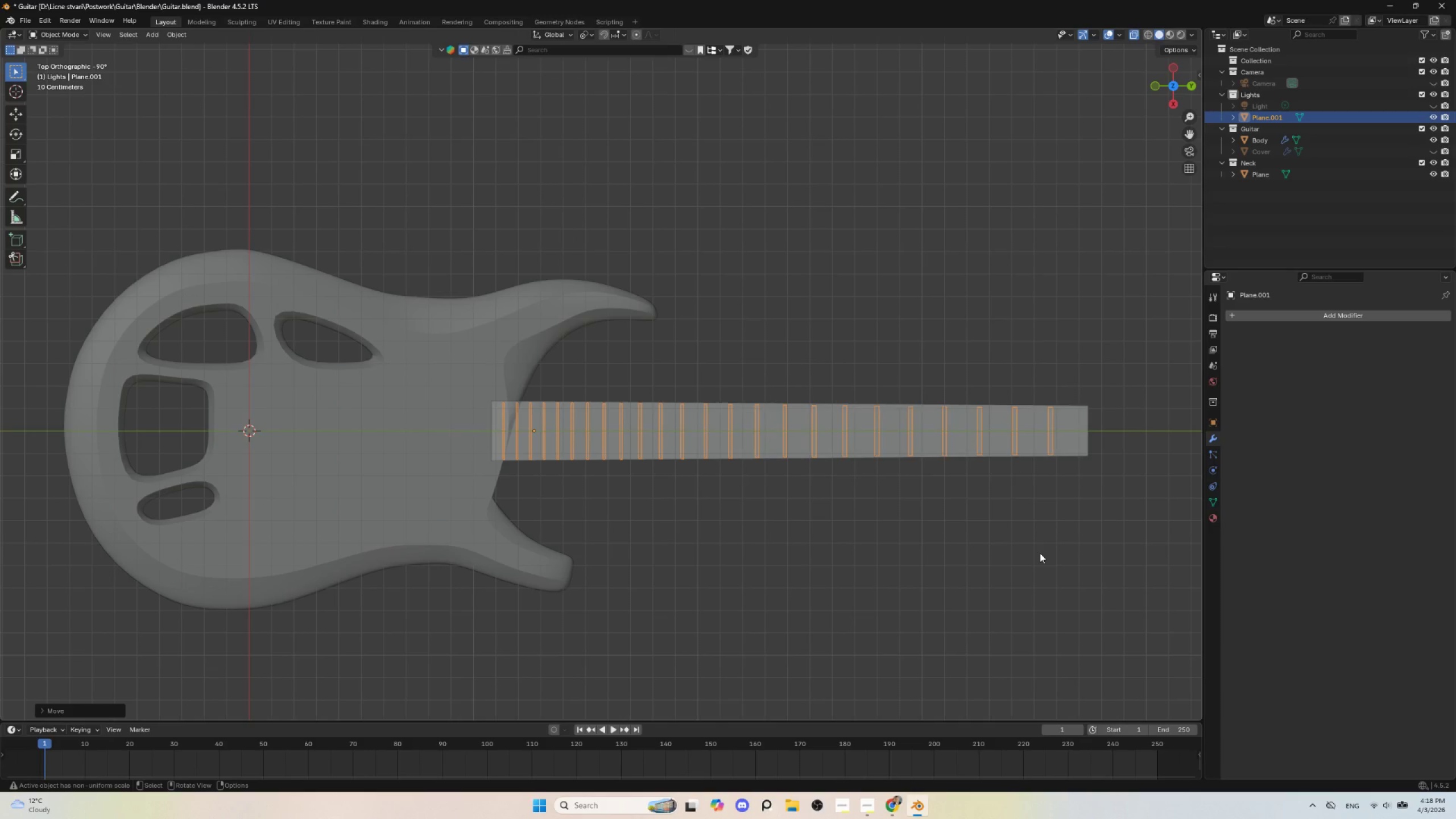 
wait(7.52)
 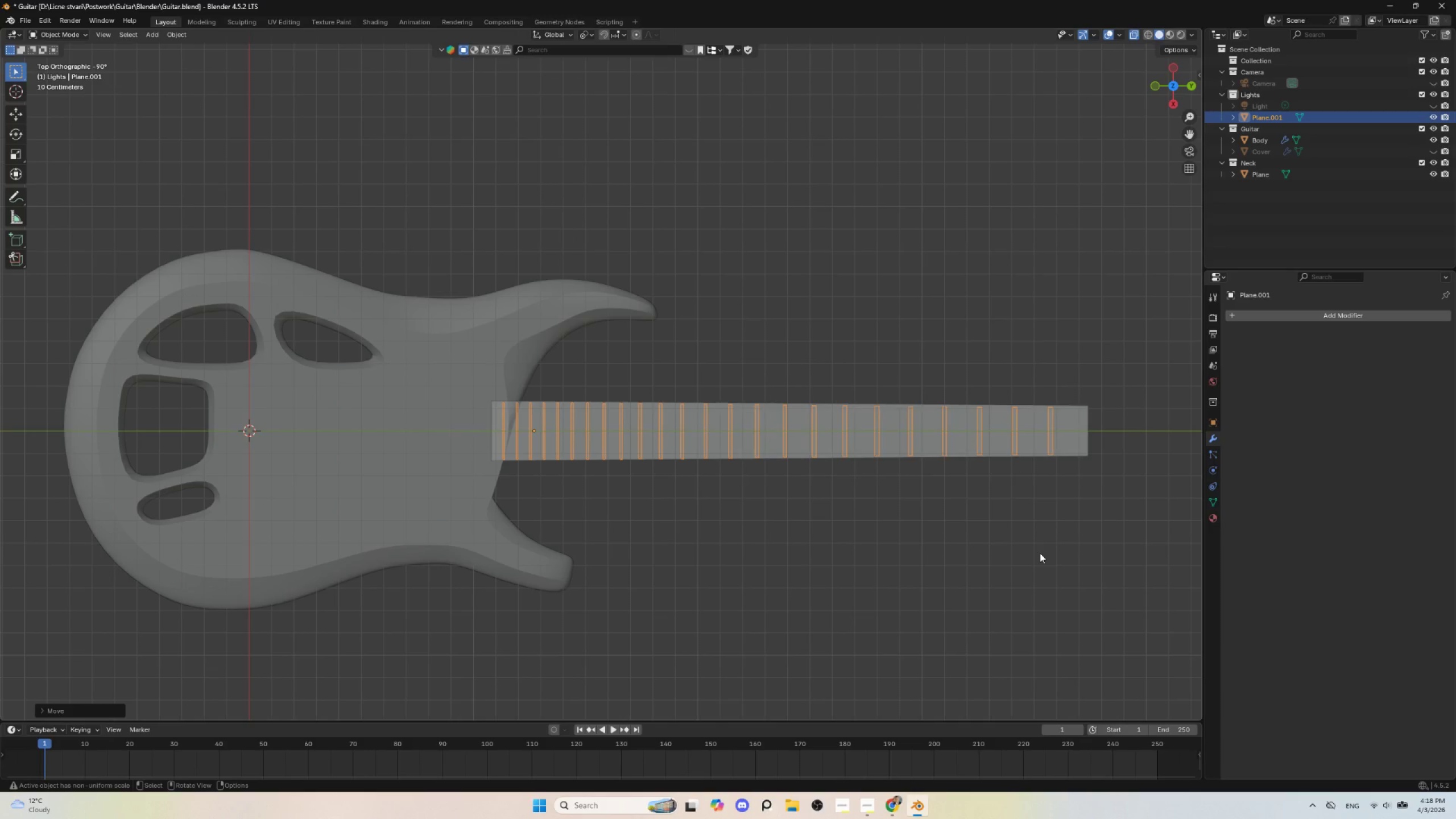 
left_click([865, 600])
 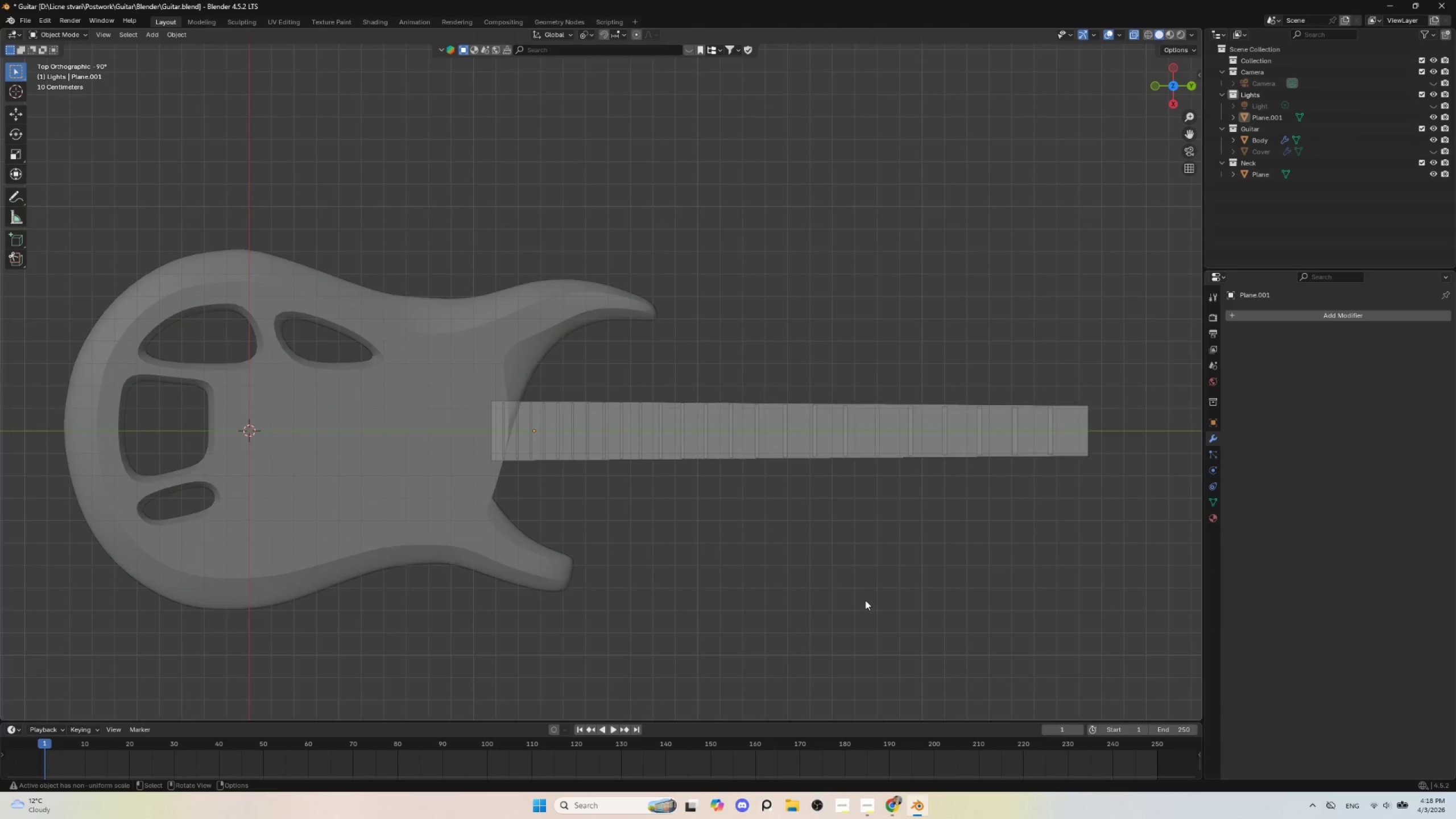 
scroll: coordinate [858, 586], scroll_direction: down, amount: 5.0
 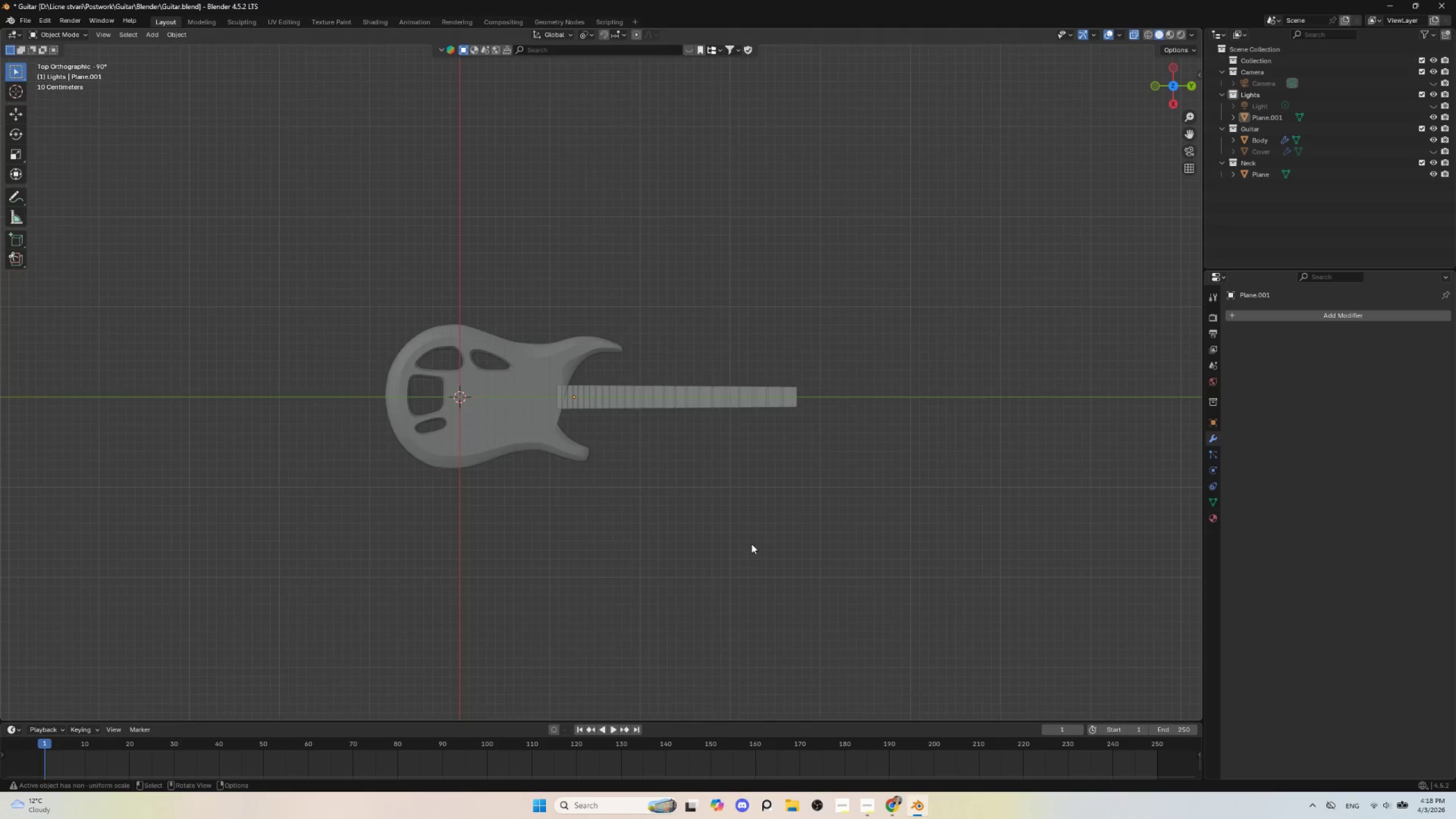 
scroll: coordinate [752, 541], scroll_direction: up, amount: 4.0
 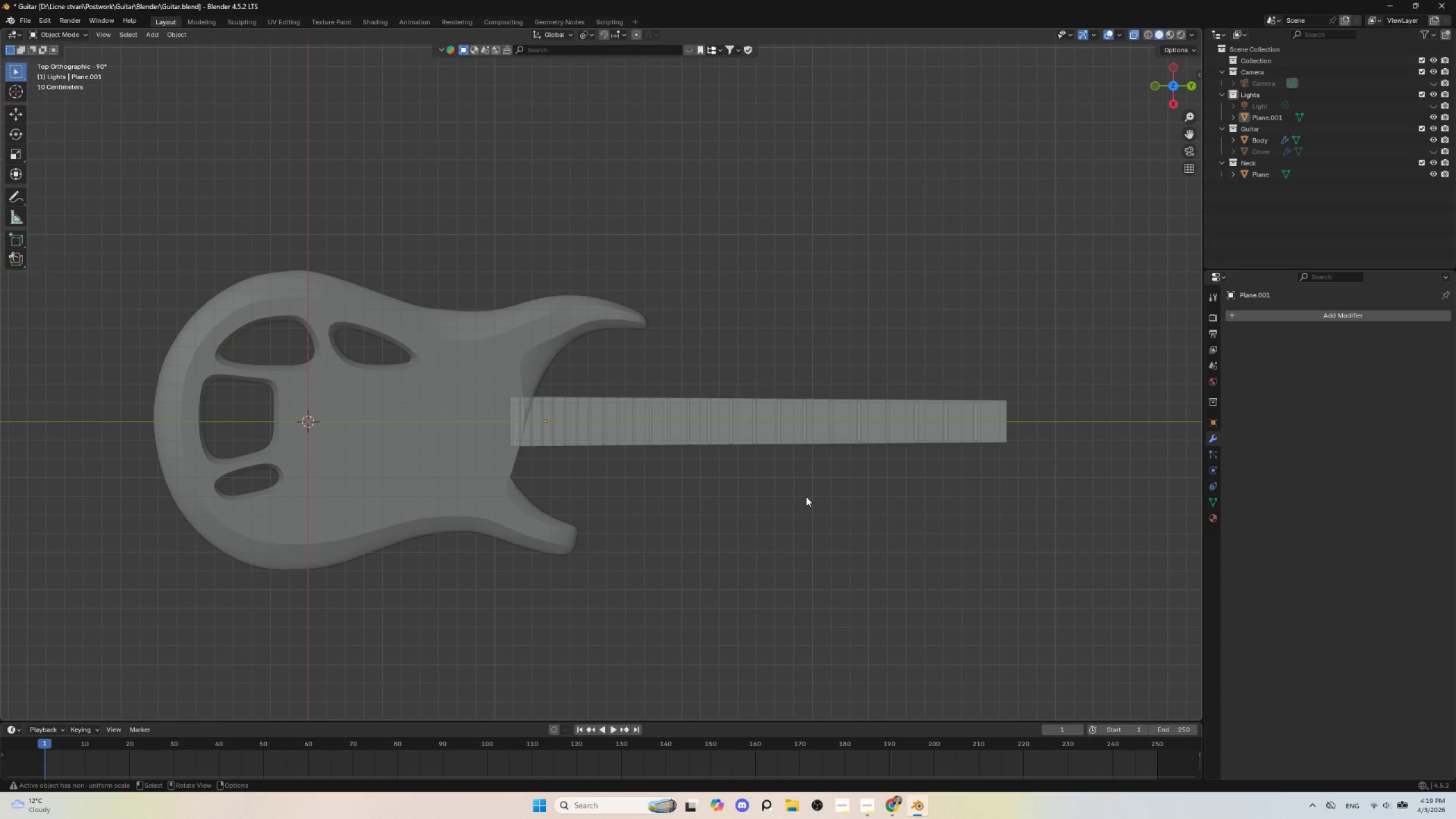 
wait(5.11)
 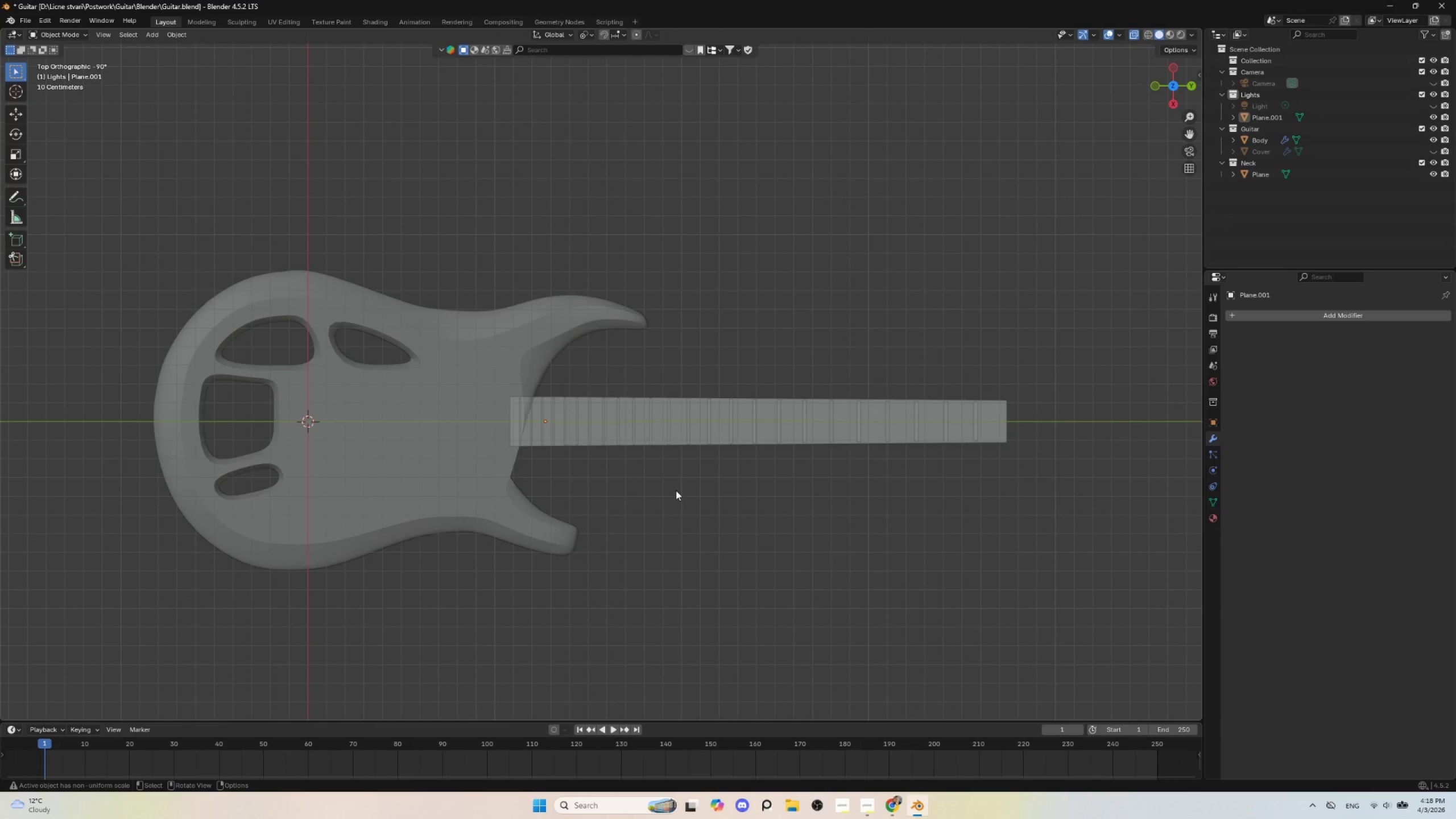 
left_click([973, 417])
 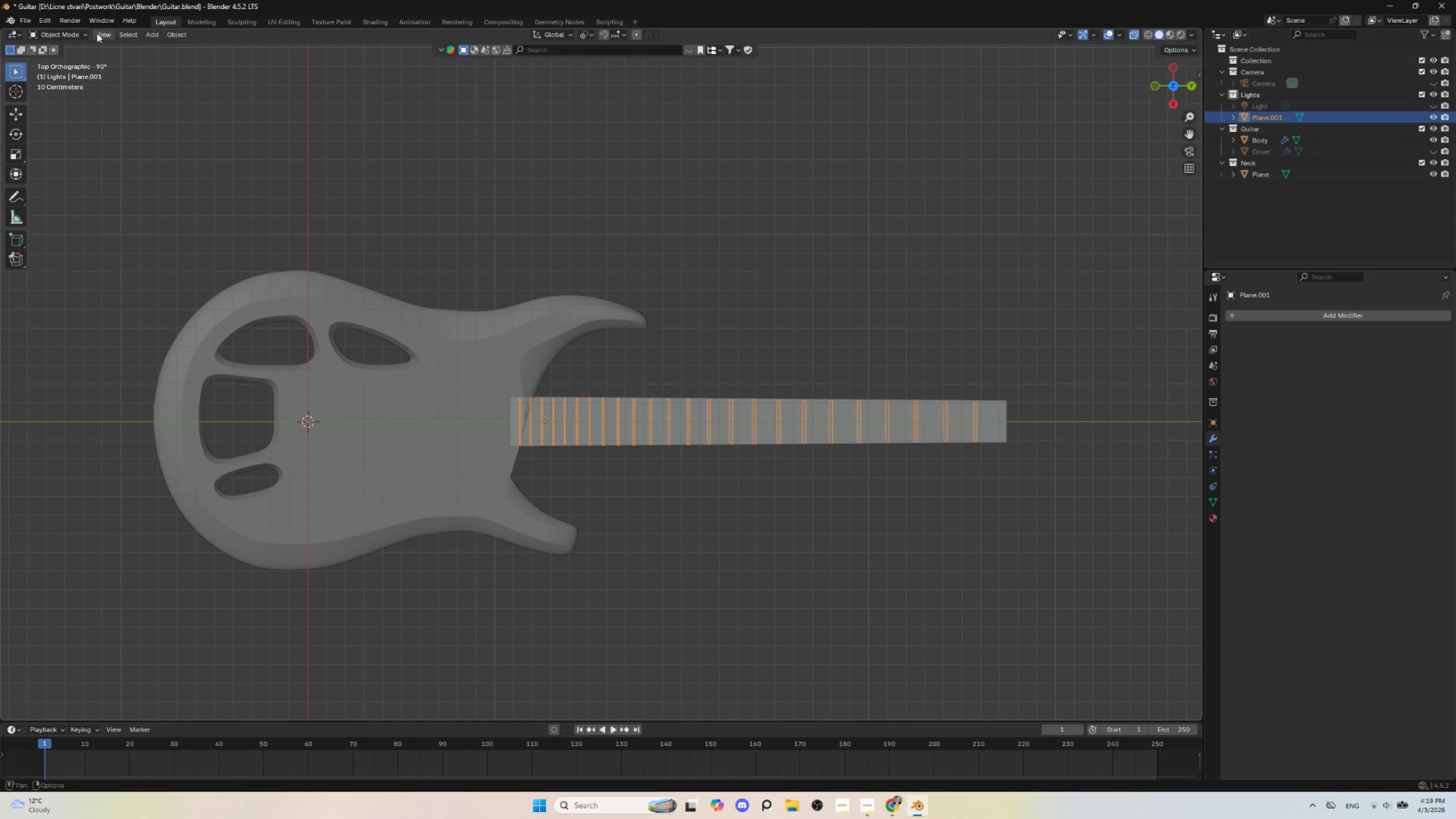 
left_click([69, 34])
 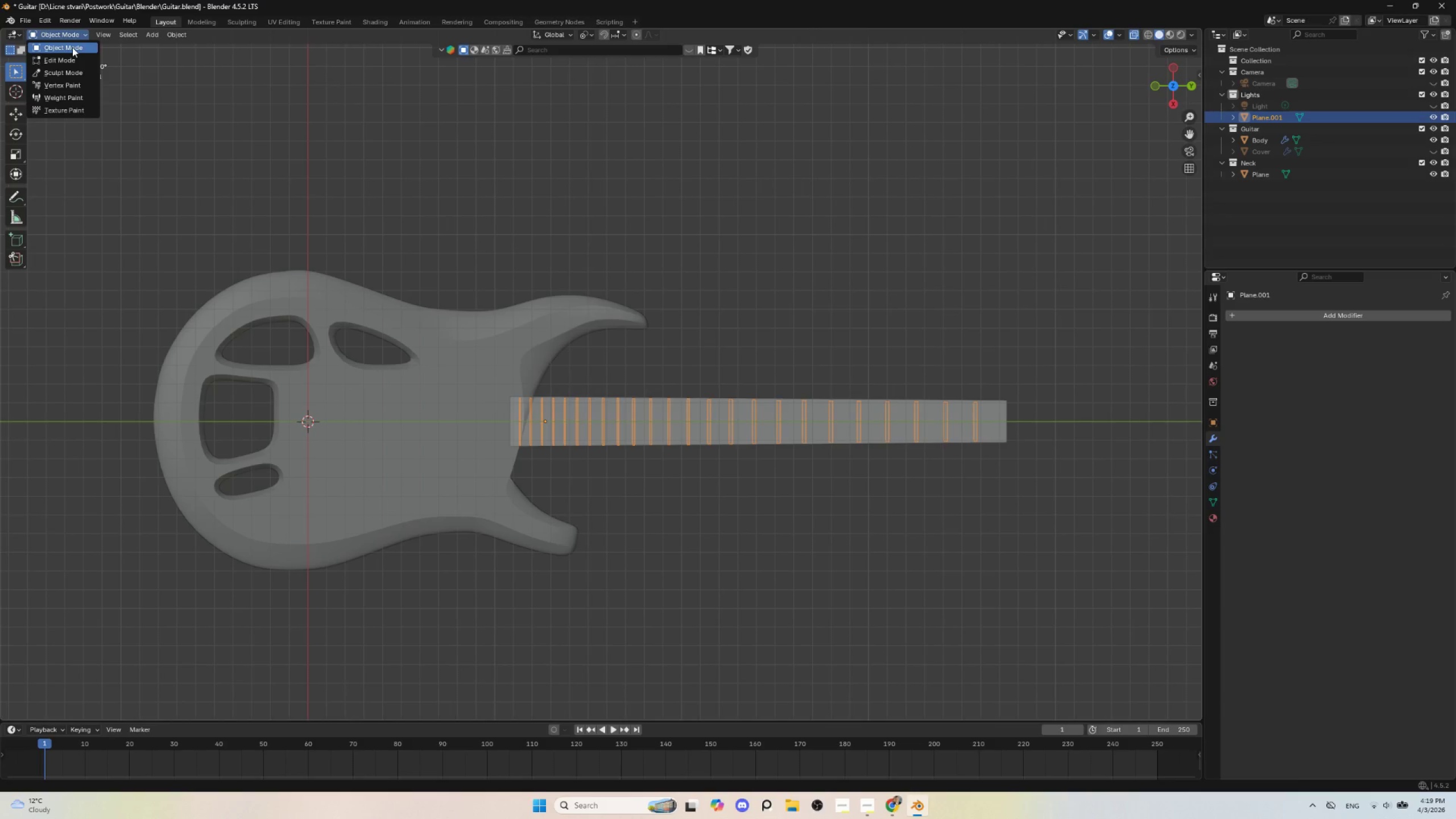 
left_click([72, 47])
 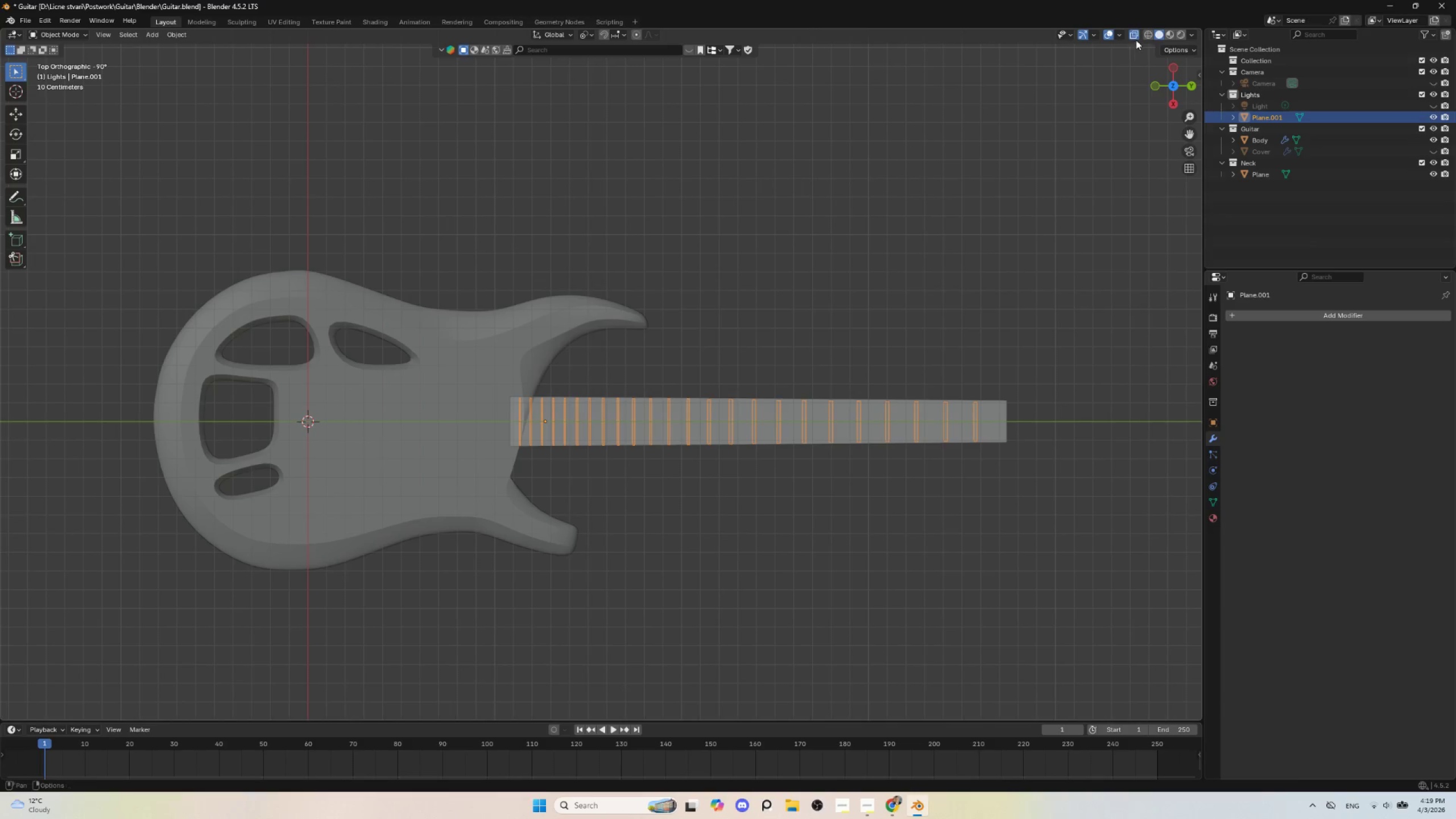 
left_click([1131, 35])
 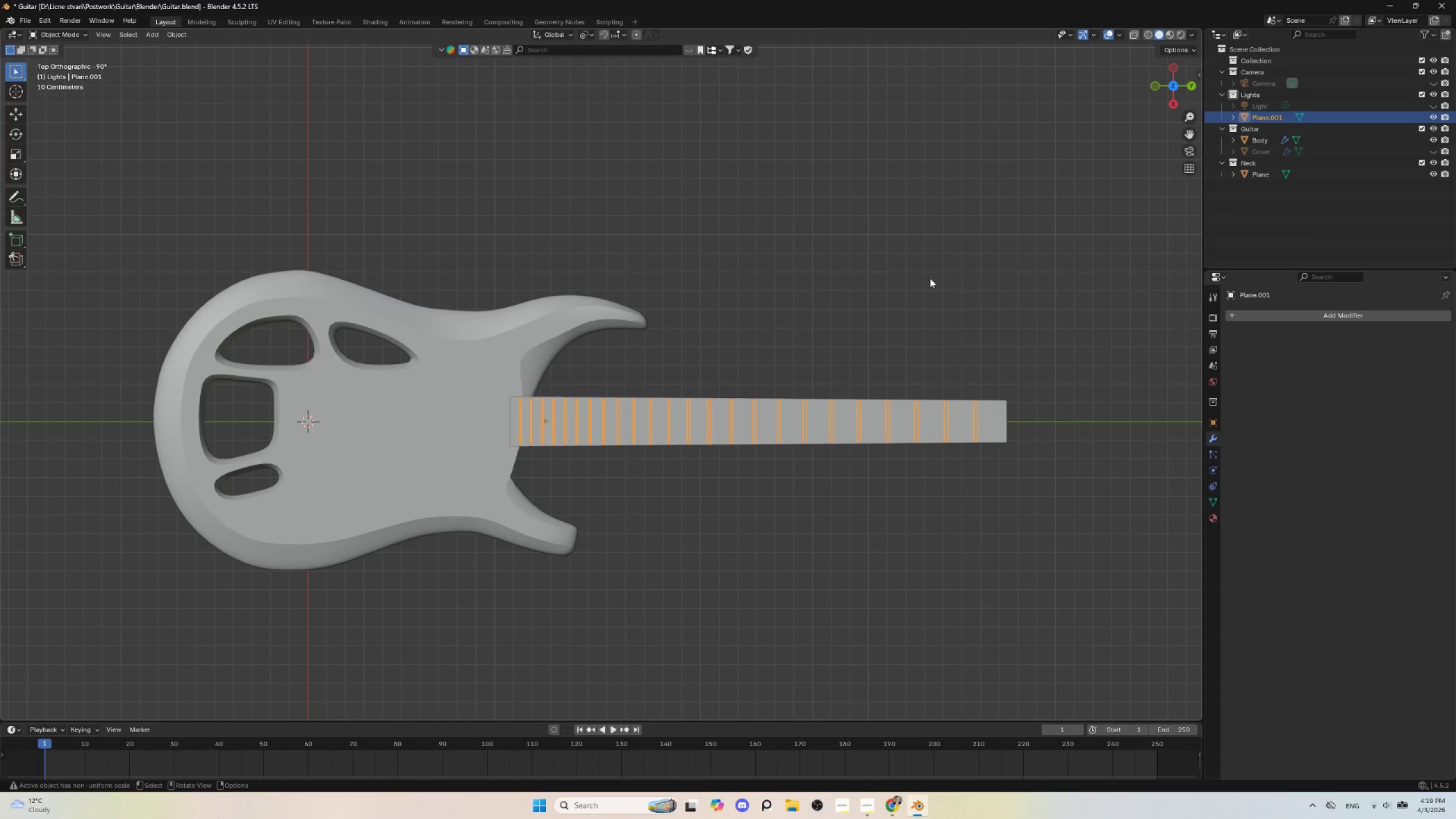 
left_click([929, 279])
 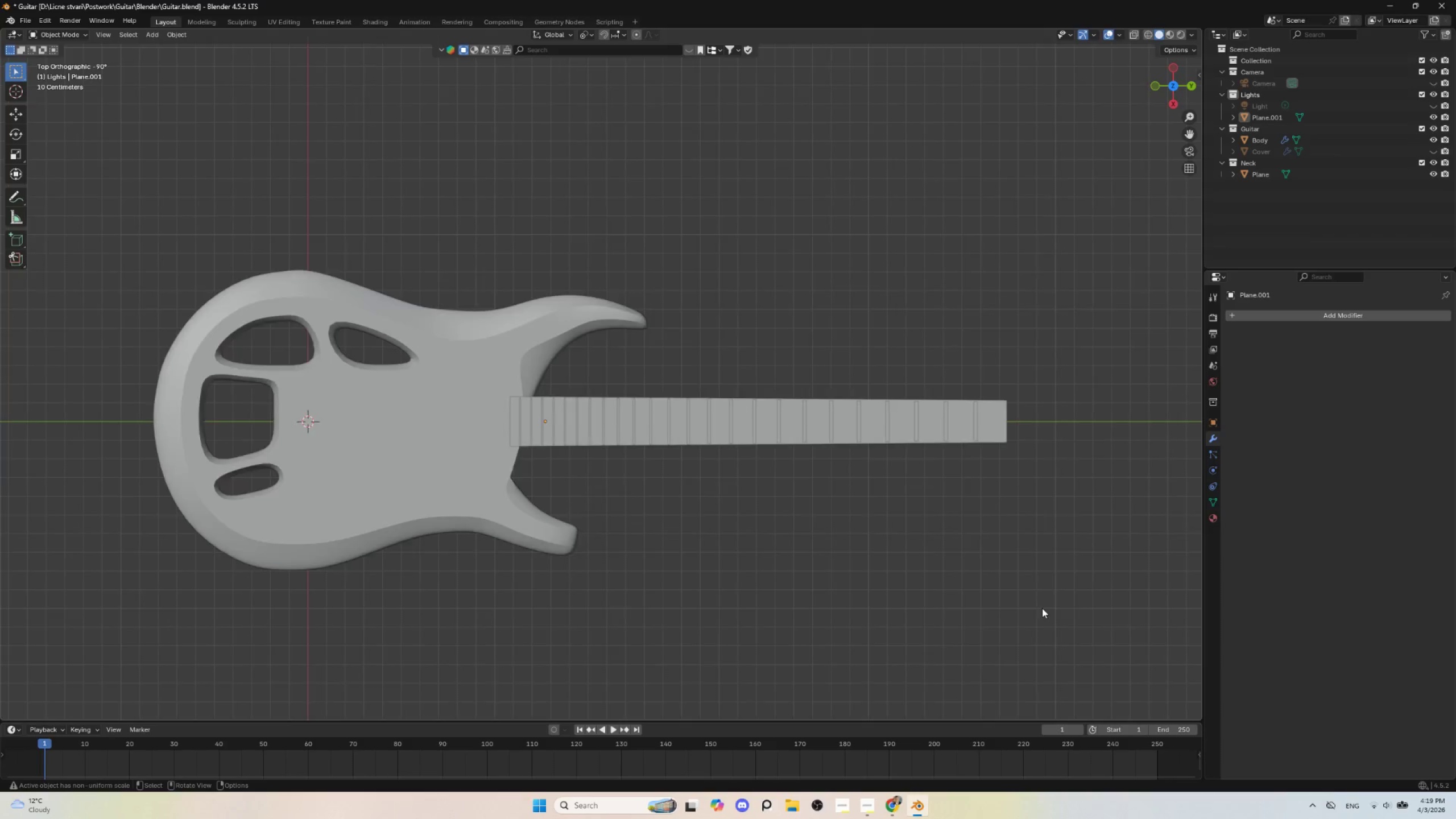 
scroll: coordinate [1042, 610], scroll_direction: down, amount: 4.0
 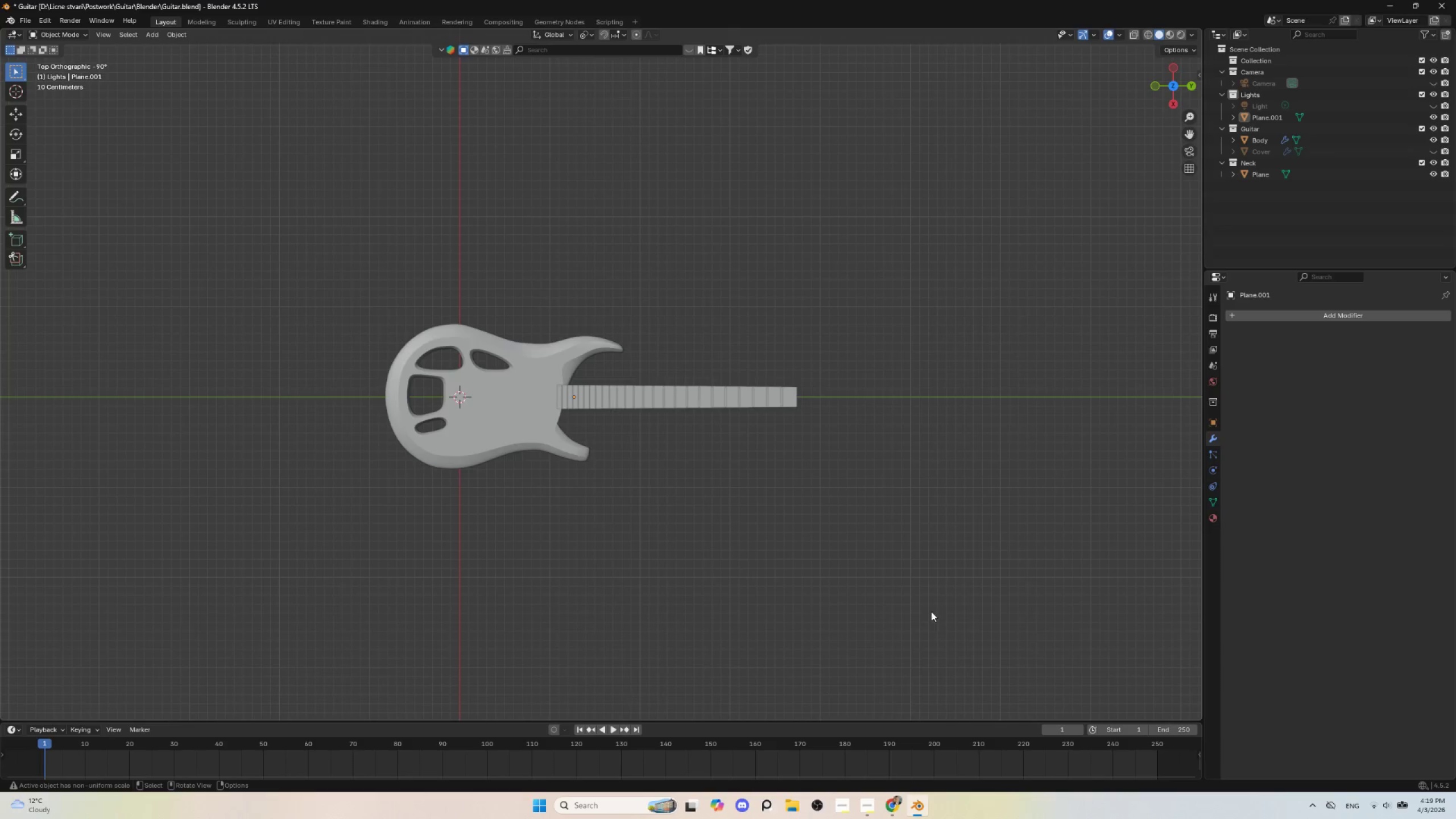 
scroll: coordinate [928, 598], scroll_direction: up, amount: 3.0
 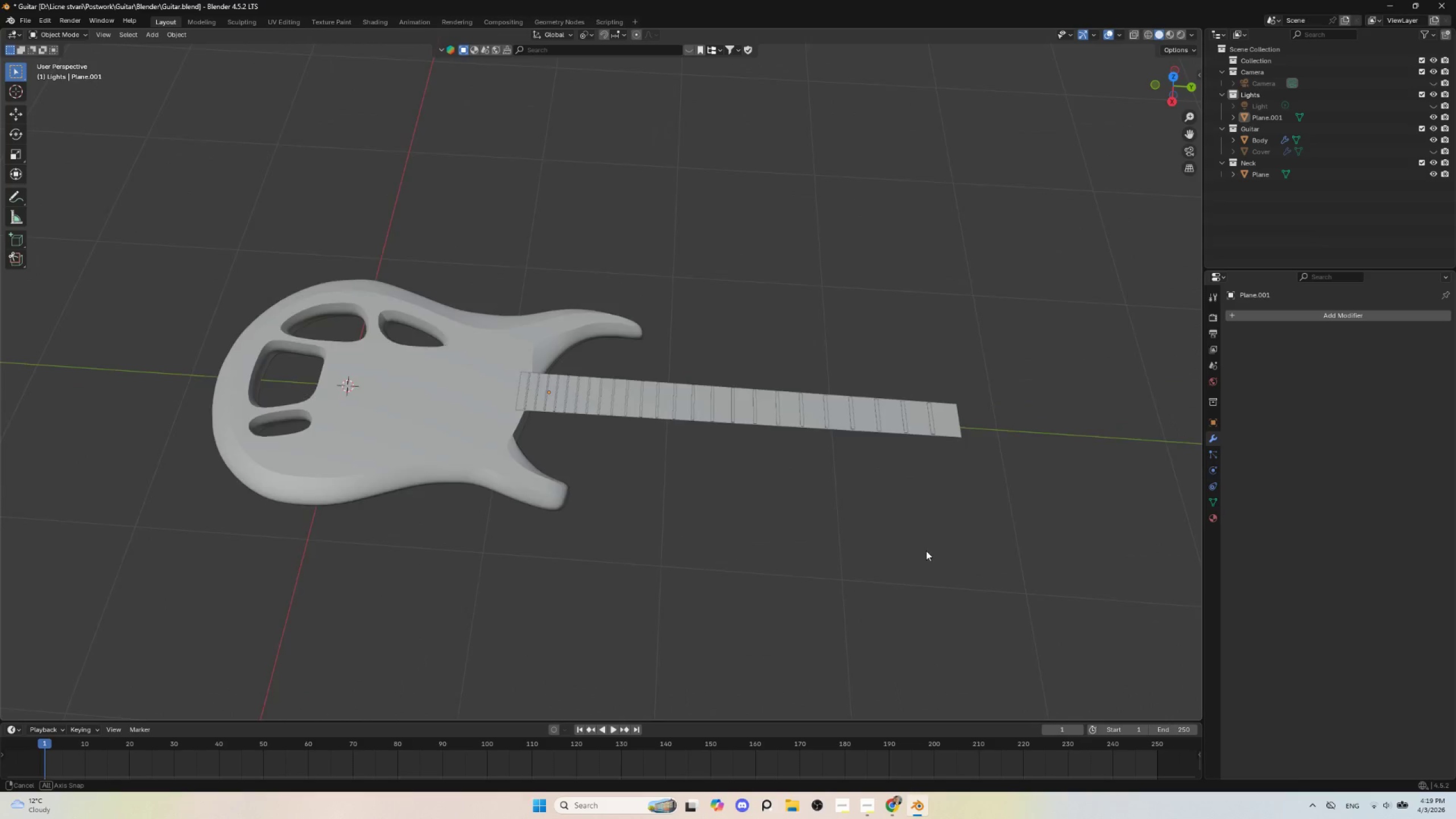 
hold_key(key=AltLeft, duration=0.36)
scroll: coordinate [933, 578], scroll_direction: up, amount: 1.0
 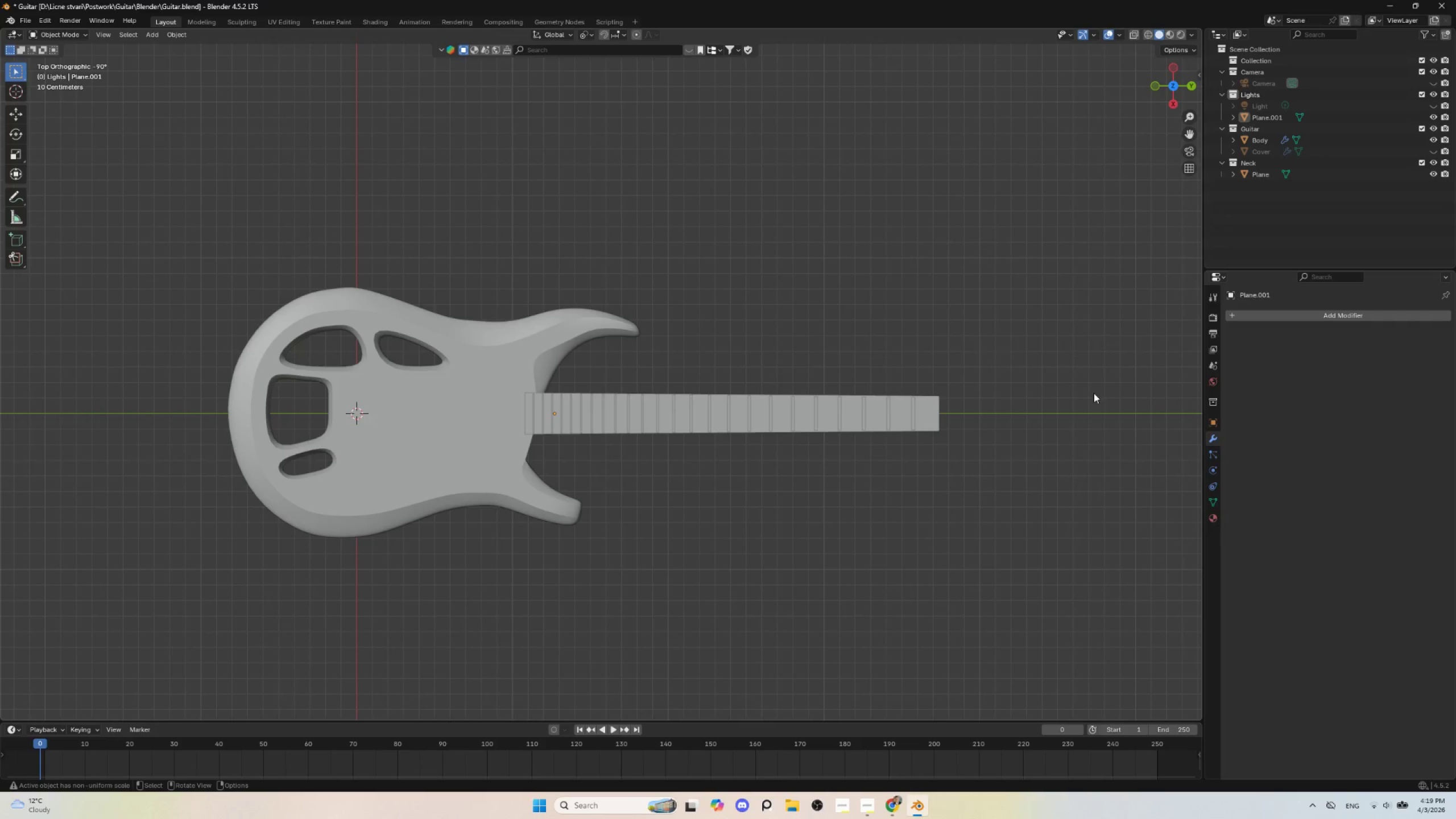 
hold_key(key=ShiftLeft, duration=0.67)
 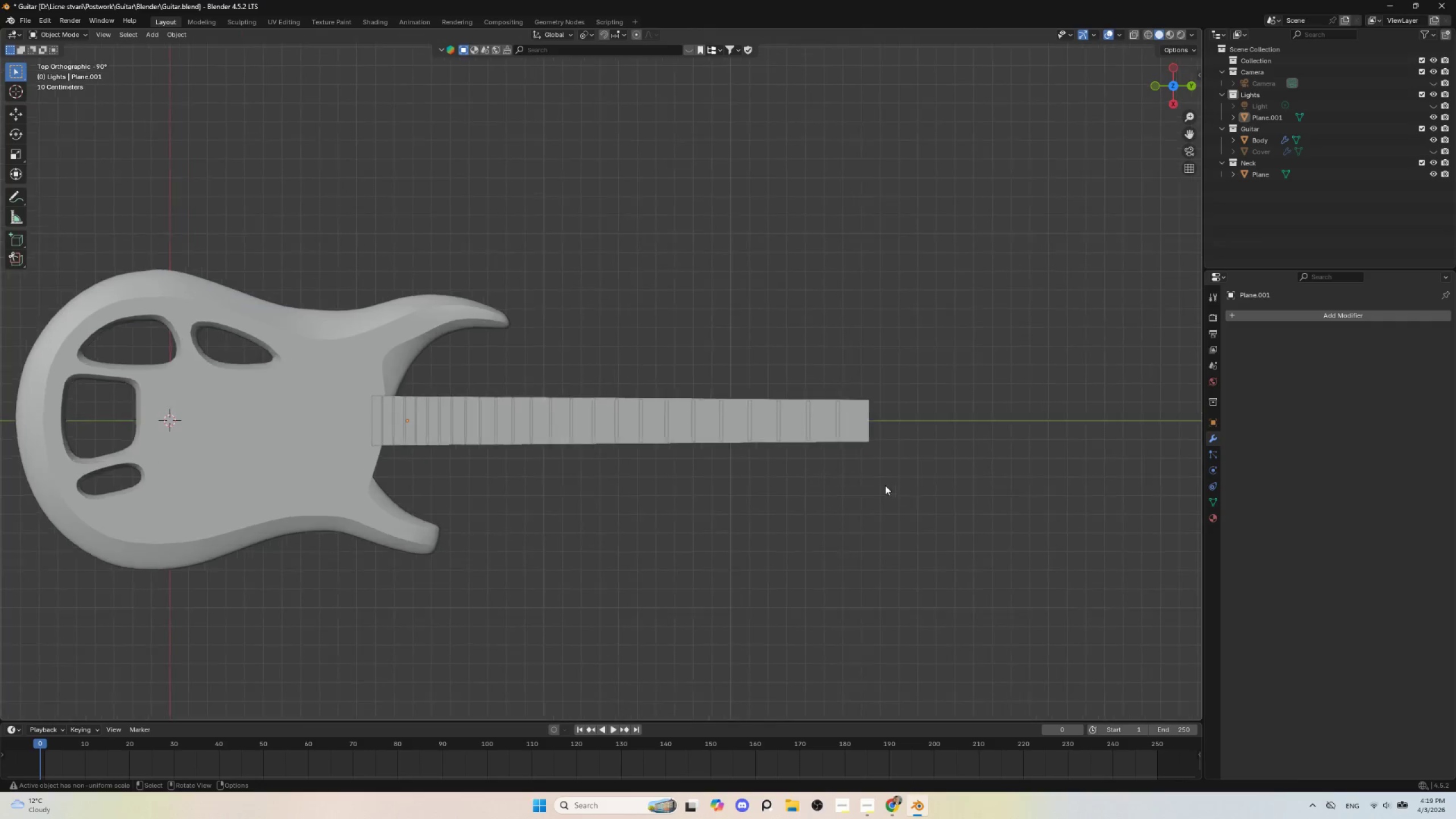 
scroll: coordinate [884, 485], scroll_direction: up, amount: 3.0
 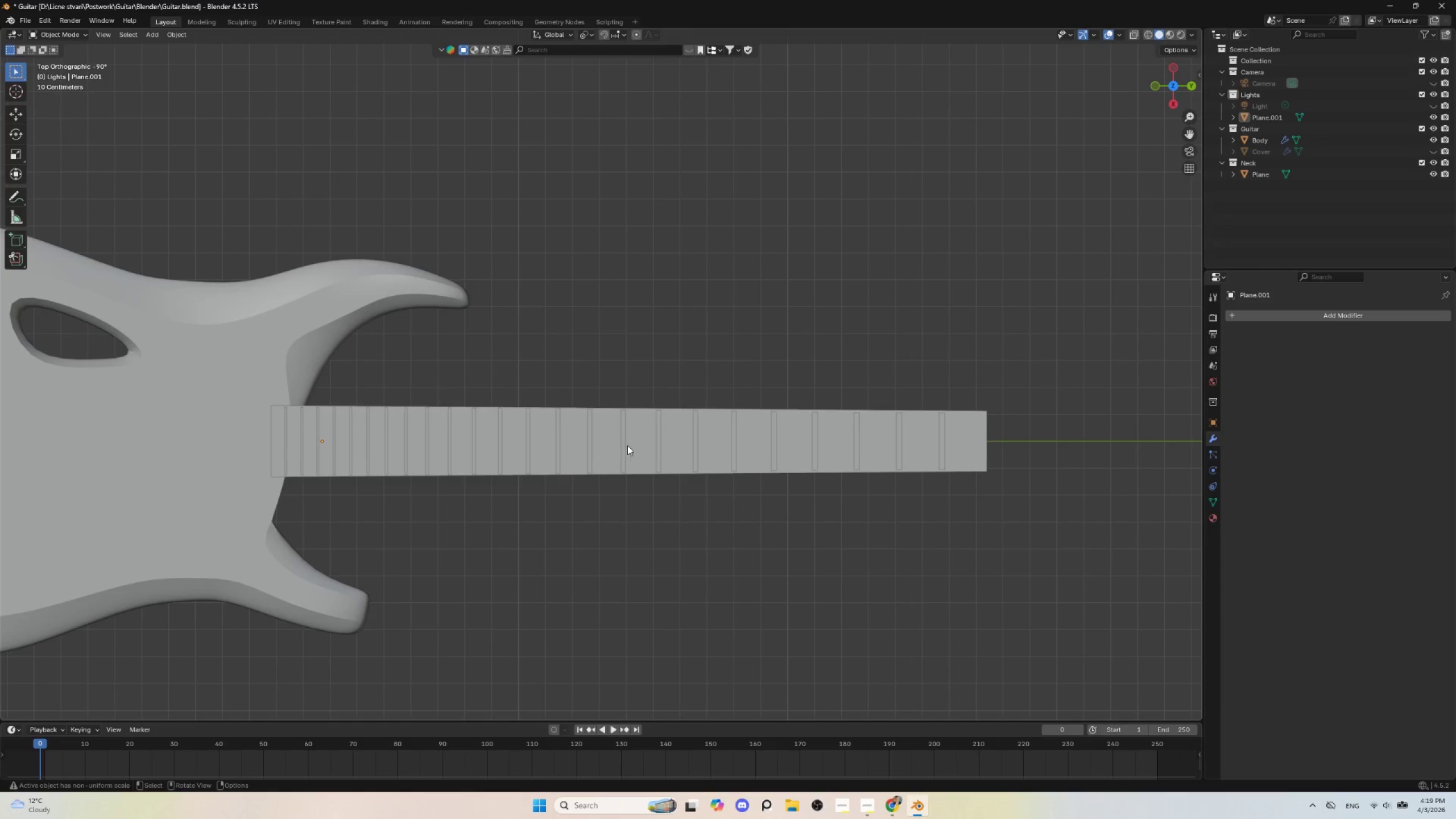 
left_click([623, 431])
 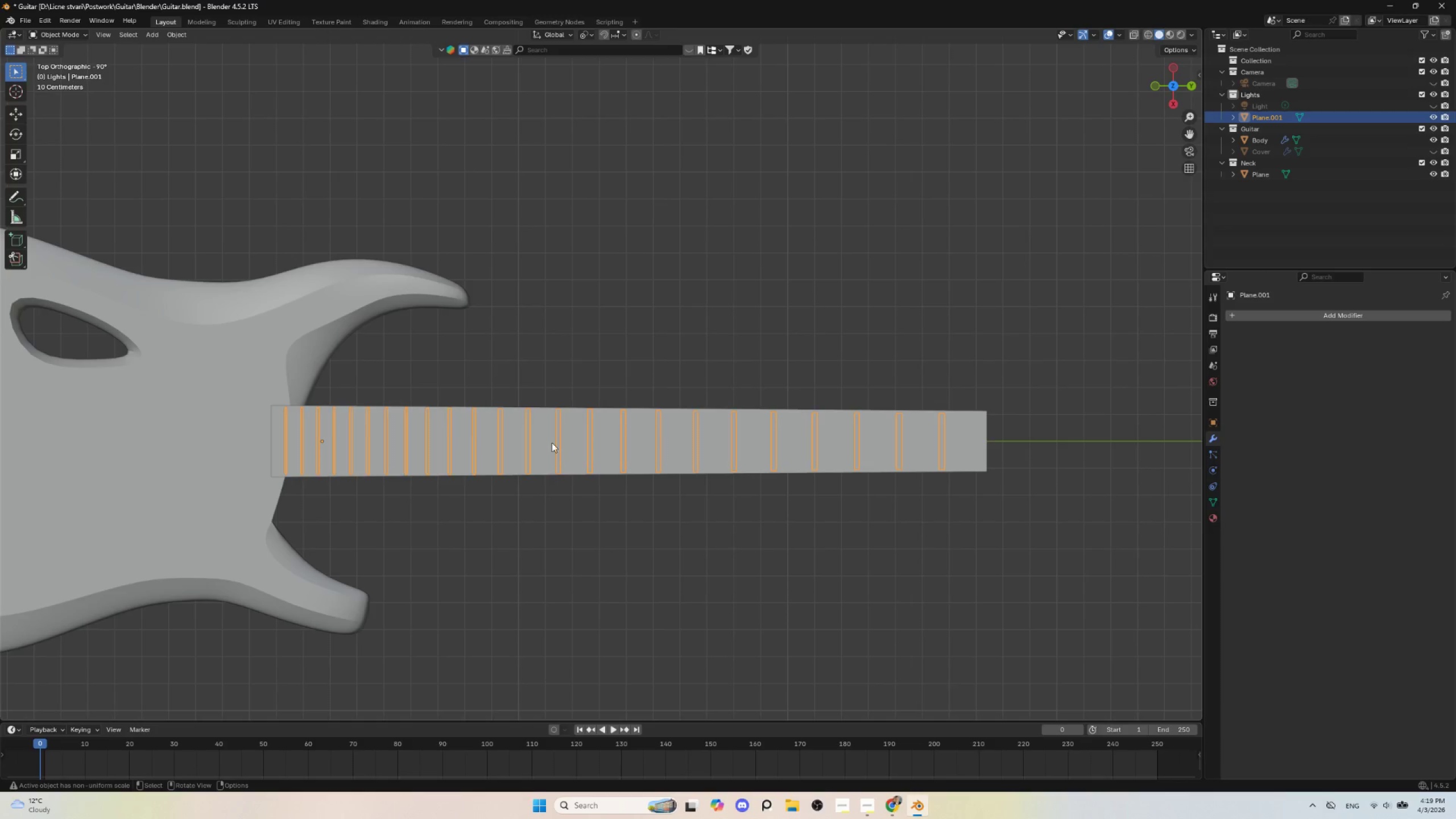 
hold_key(key=ShiftLeft, duration=1.53)
left_click([275, 422])
 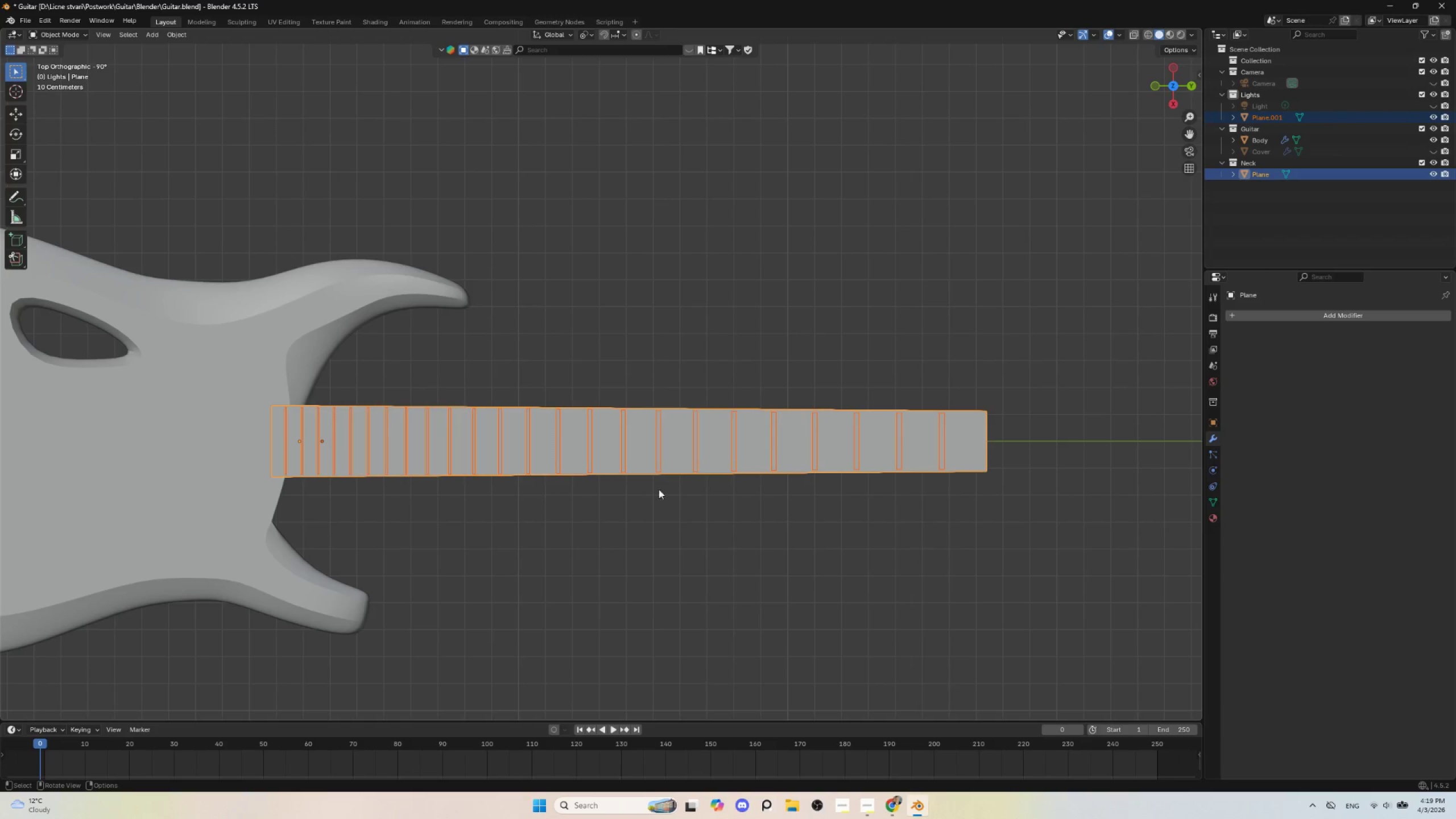 
scroll: coordinate [668, 493], scroll_direction: down, amount: 3.0
 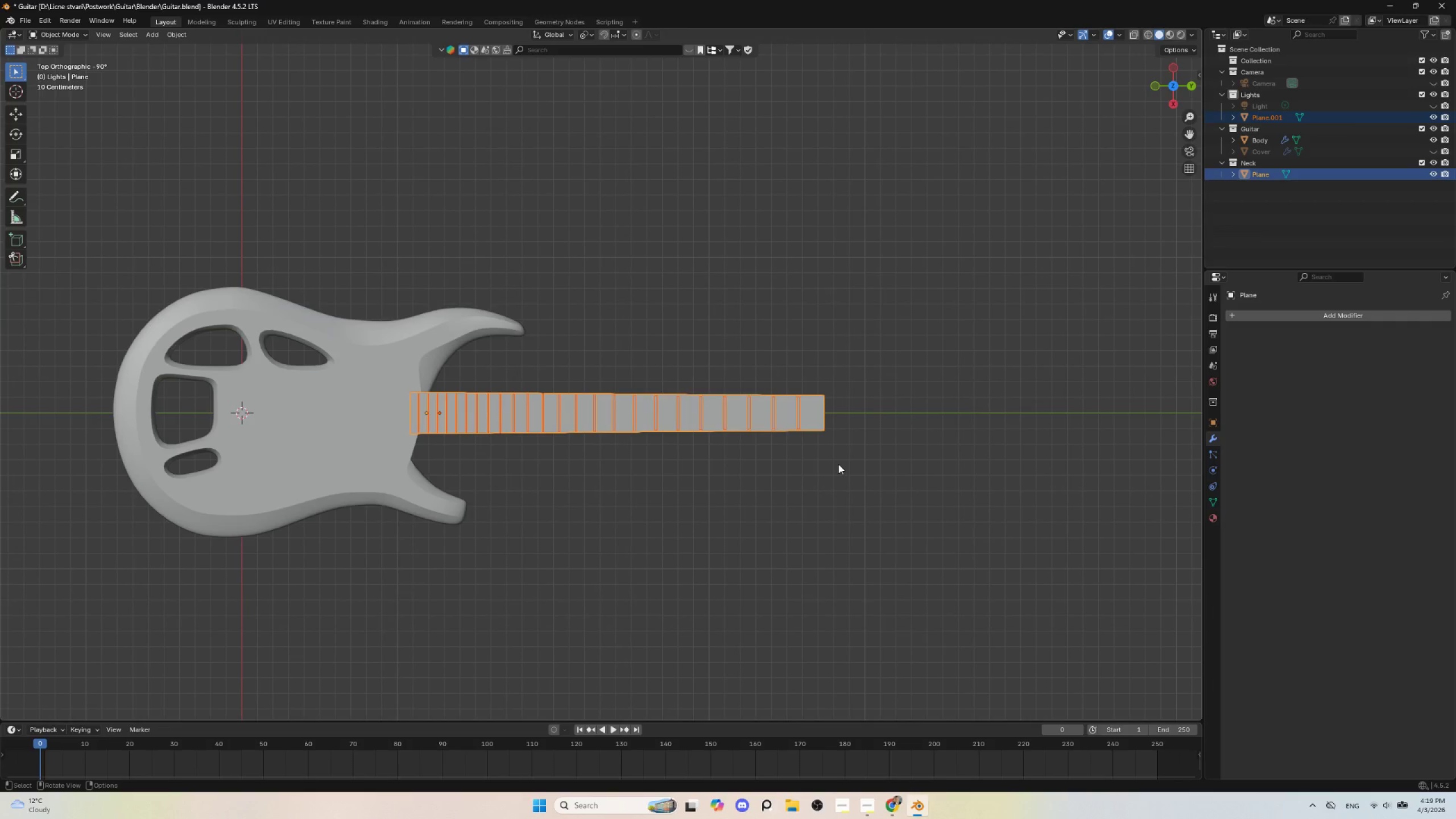 
type(sy)
 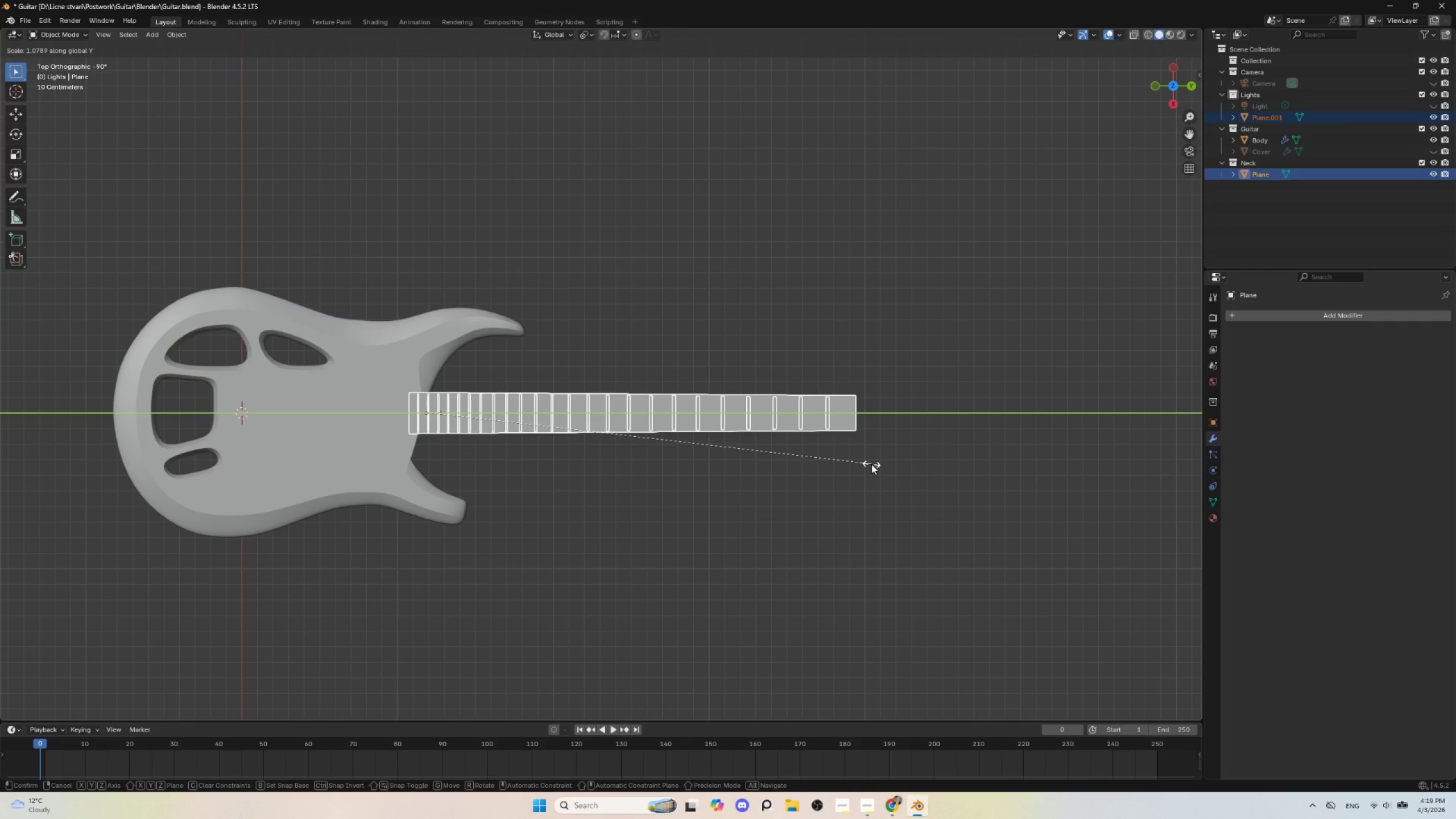 
left_click([871, 464])
 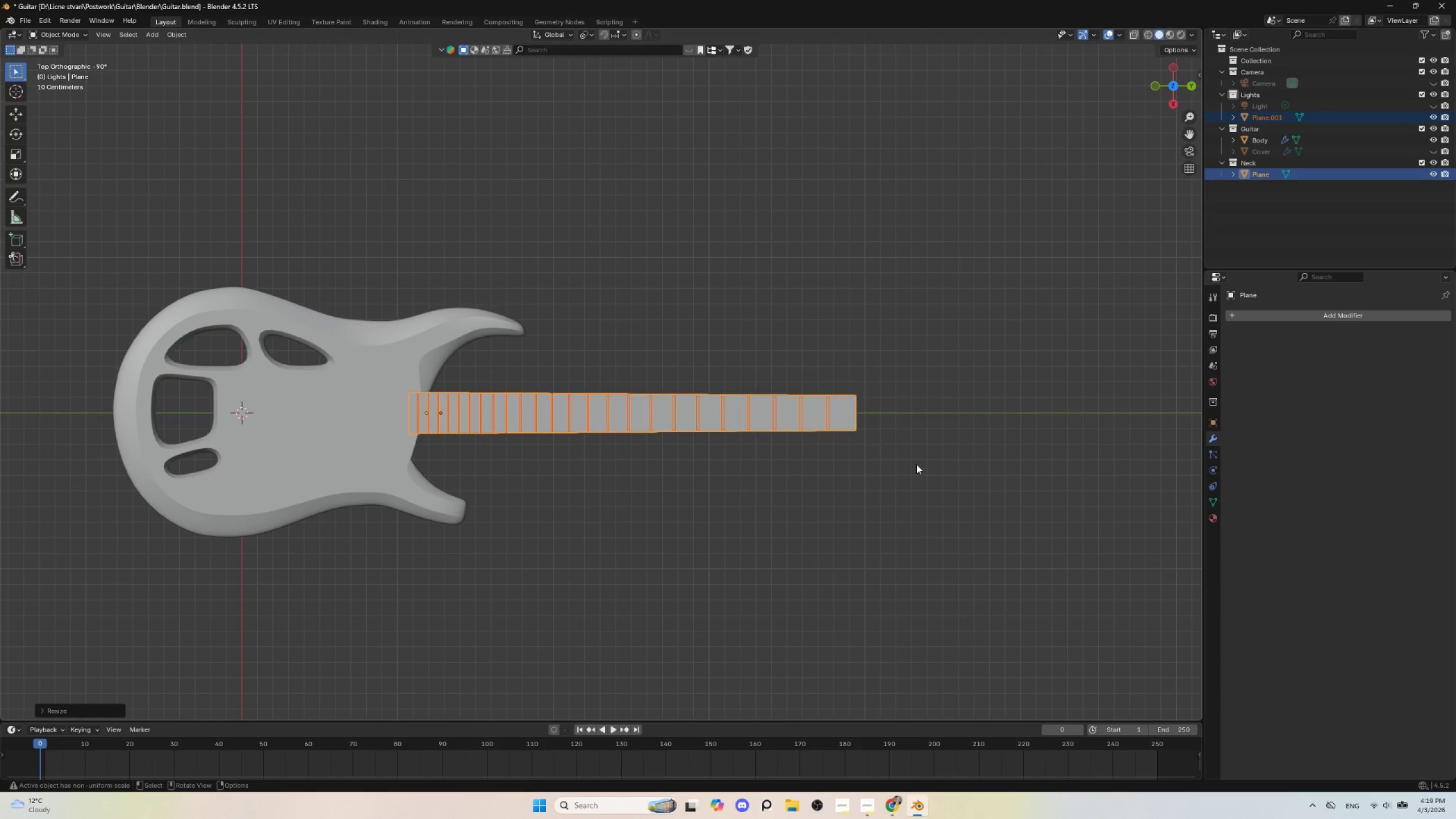 
key(S)
 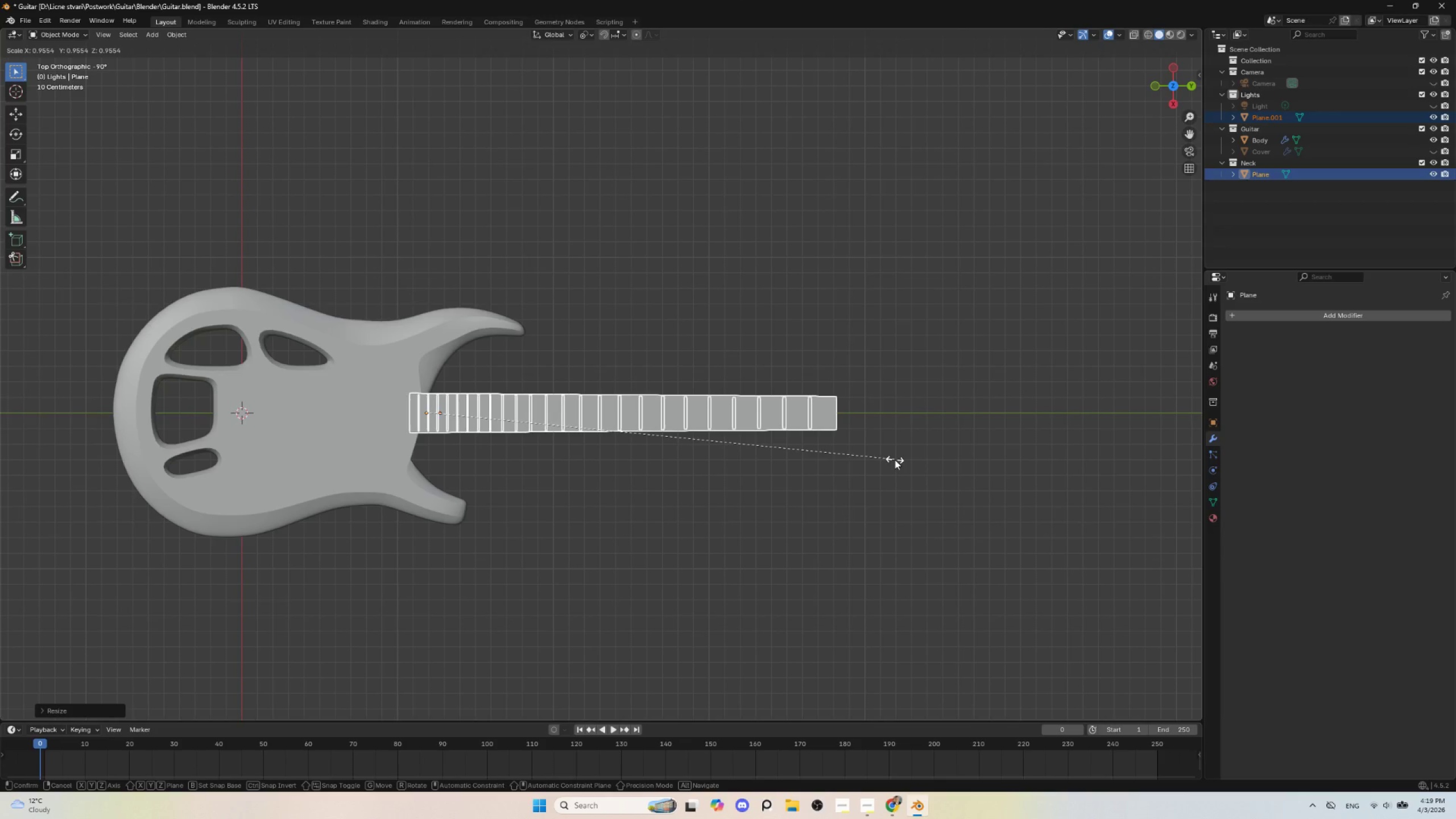 
wait(8.47)
 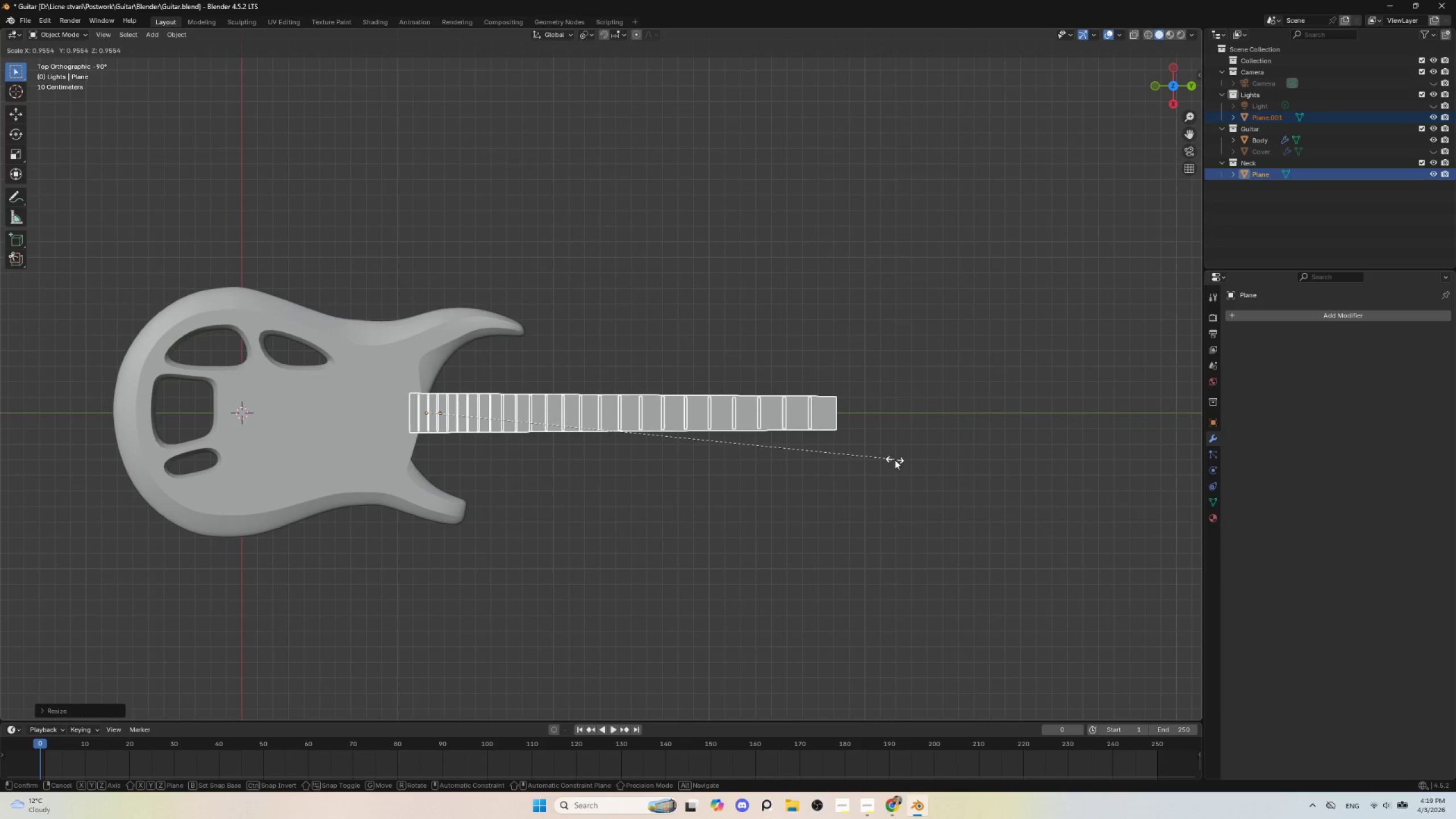 
left_click([880, 458])
 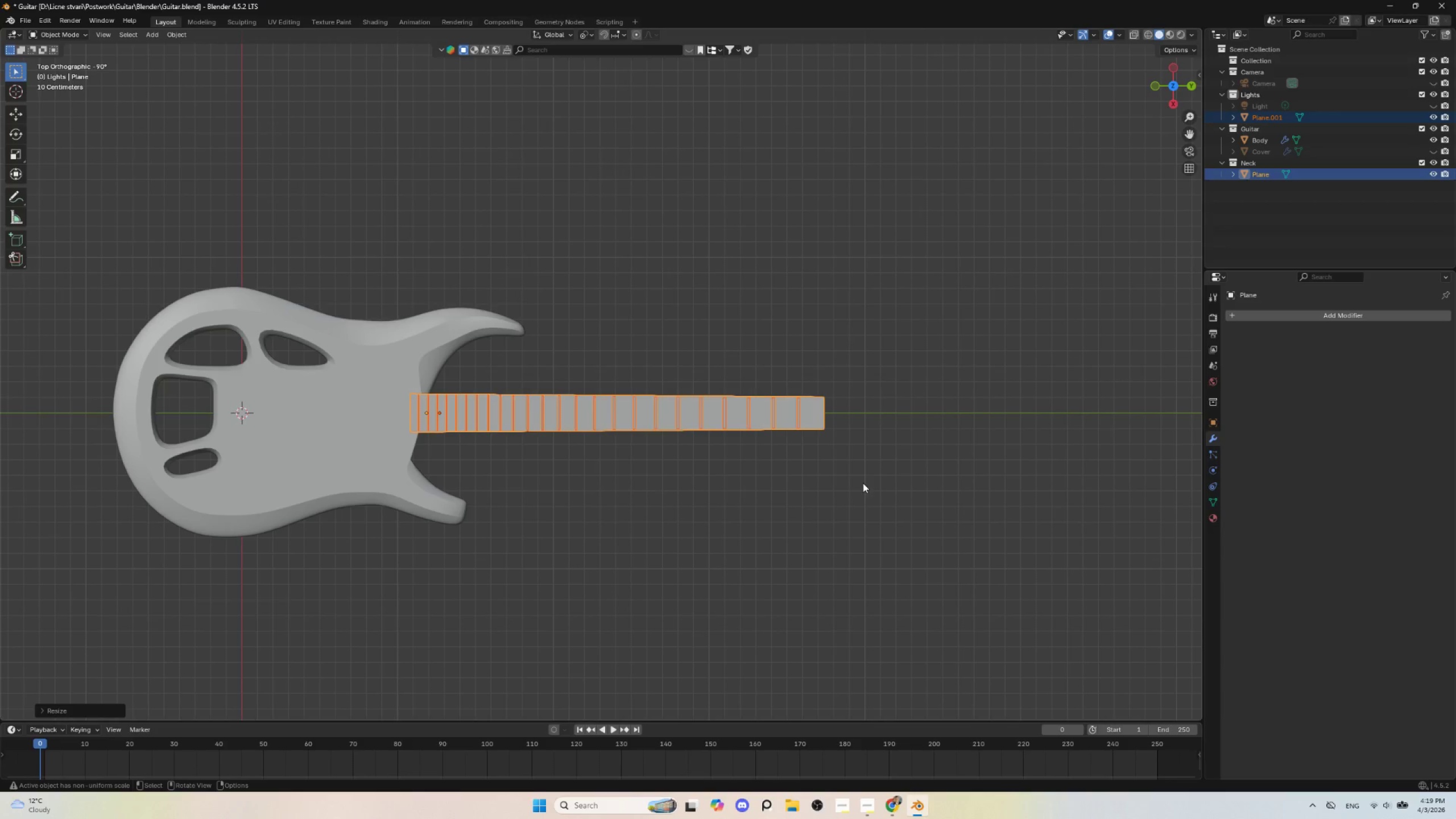 
left_click([857, 462])
 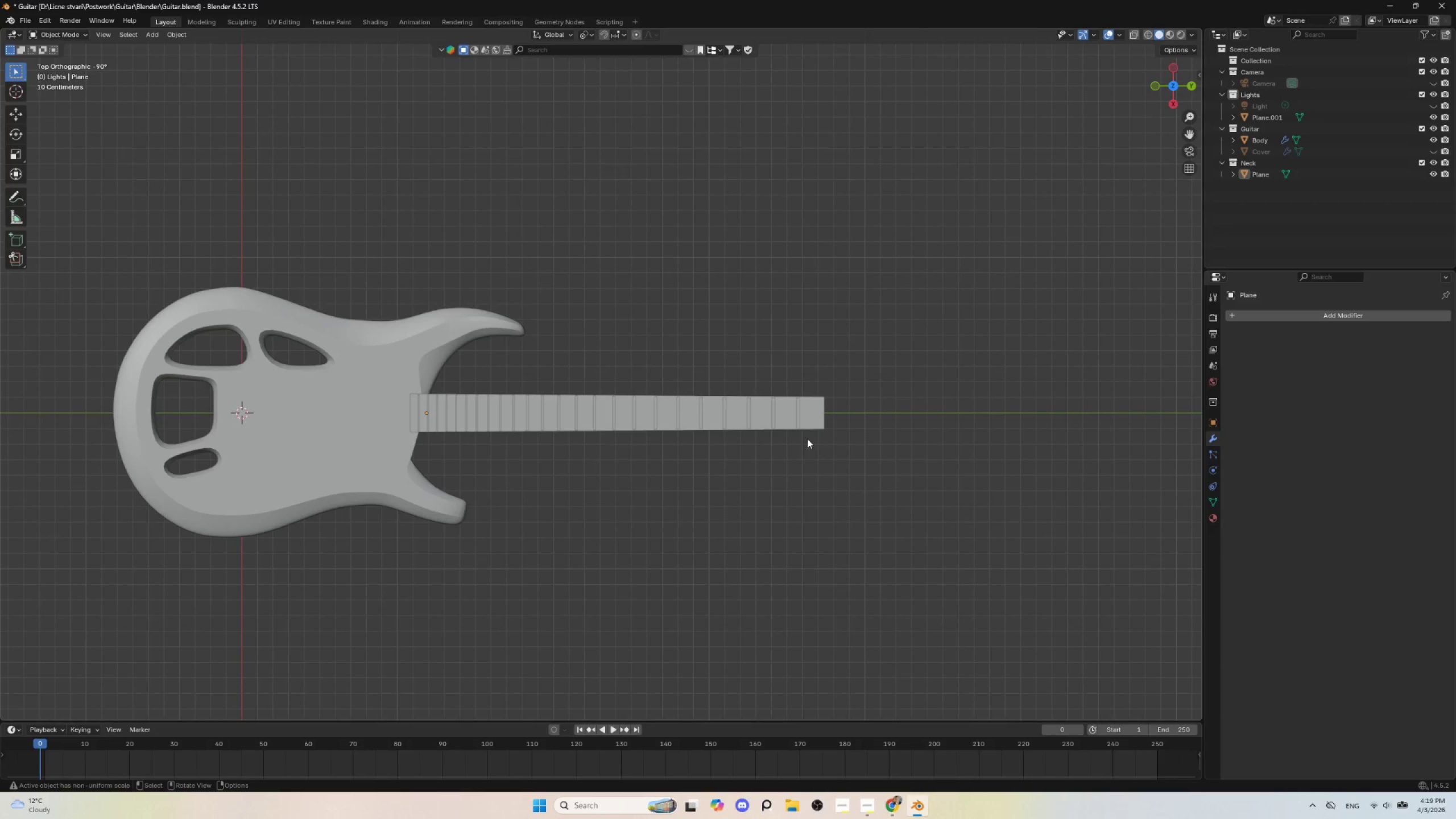 
scroll: coordinate [850, 479], scroll_direction: up, amount: 3.0
 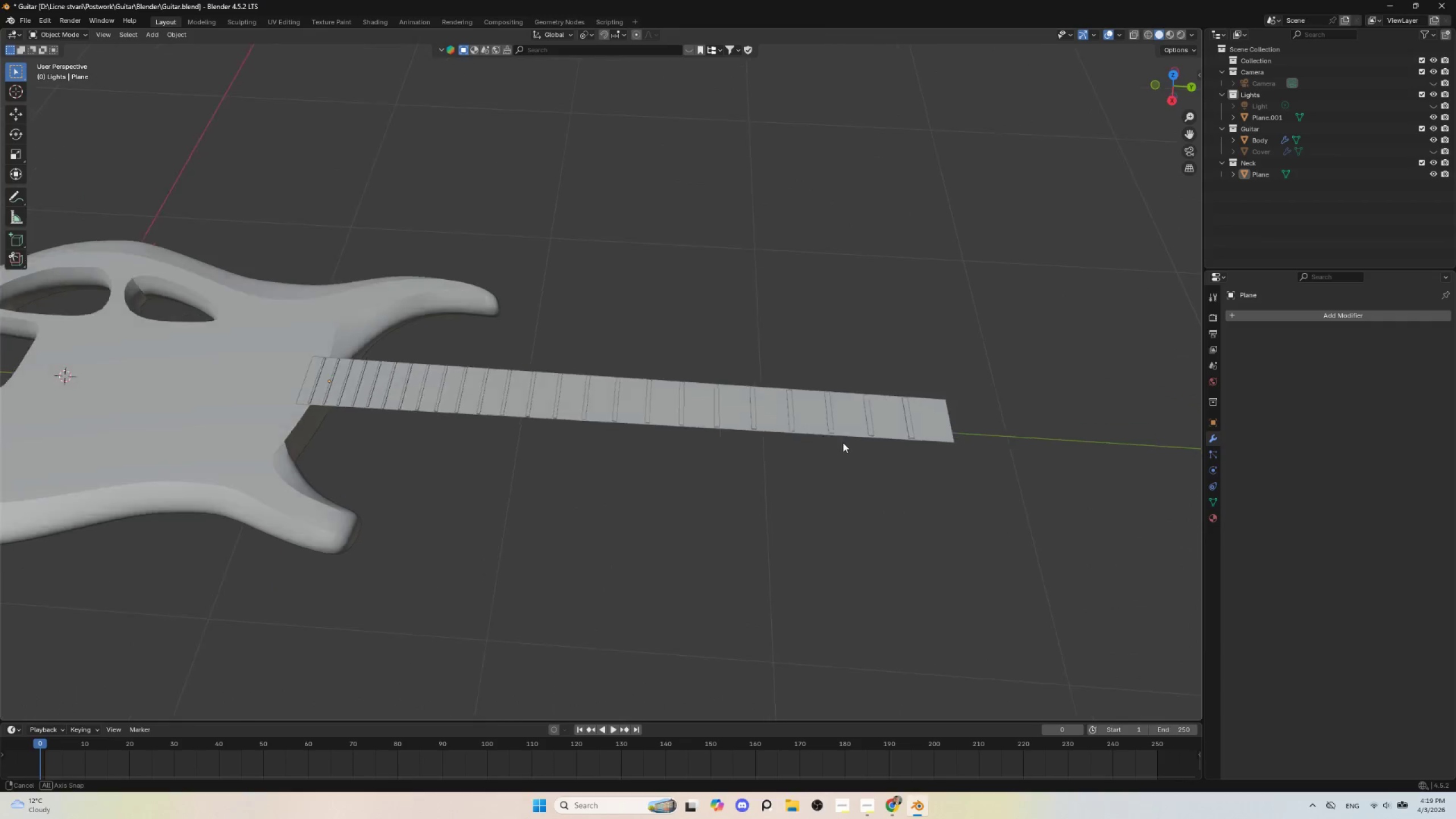 
hold_key(key=AltLeft, duration=0.36)
 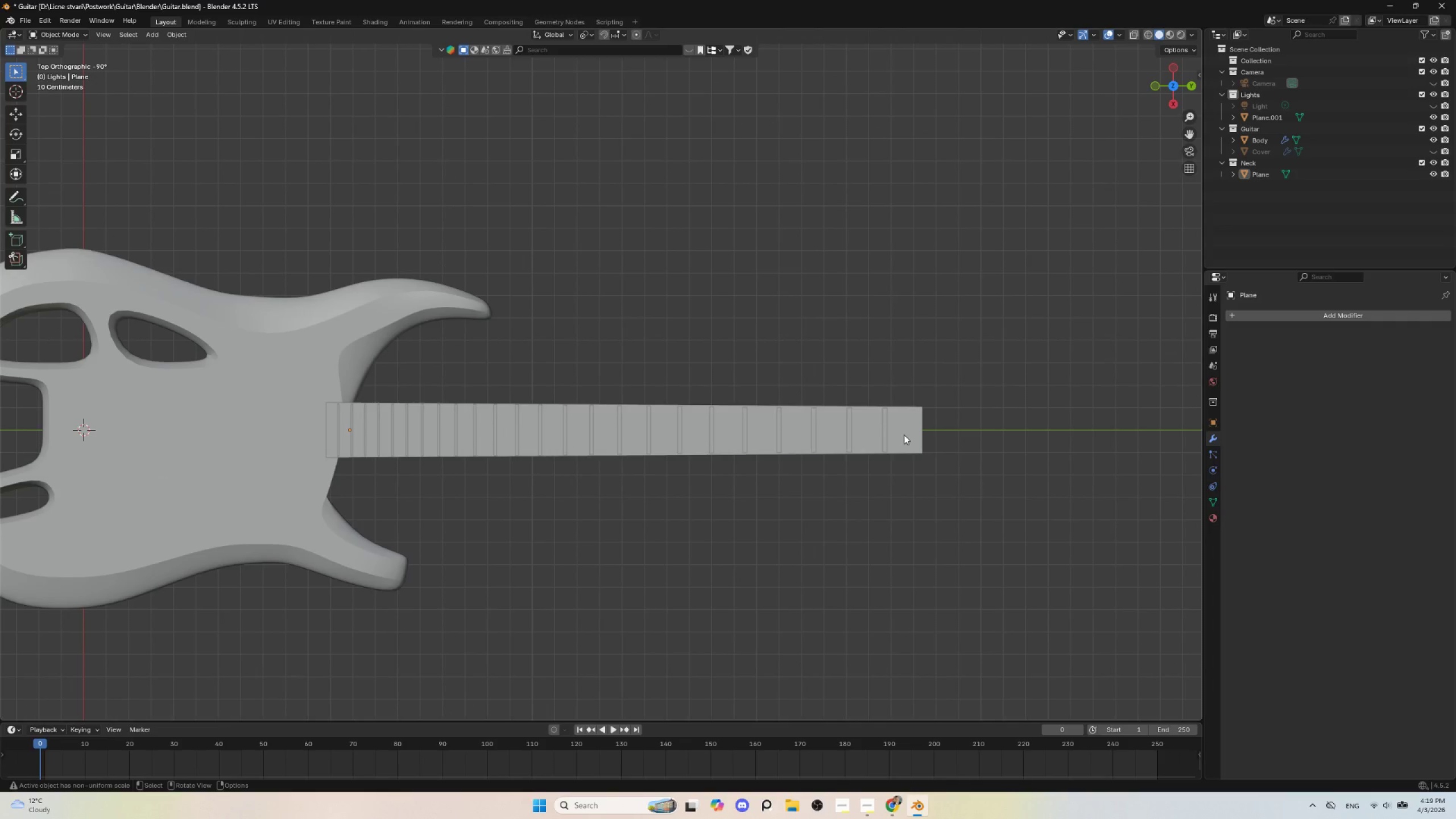 
left_click([904, 435])
 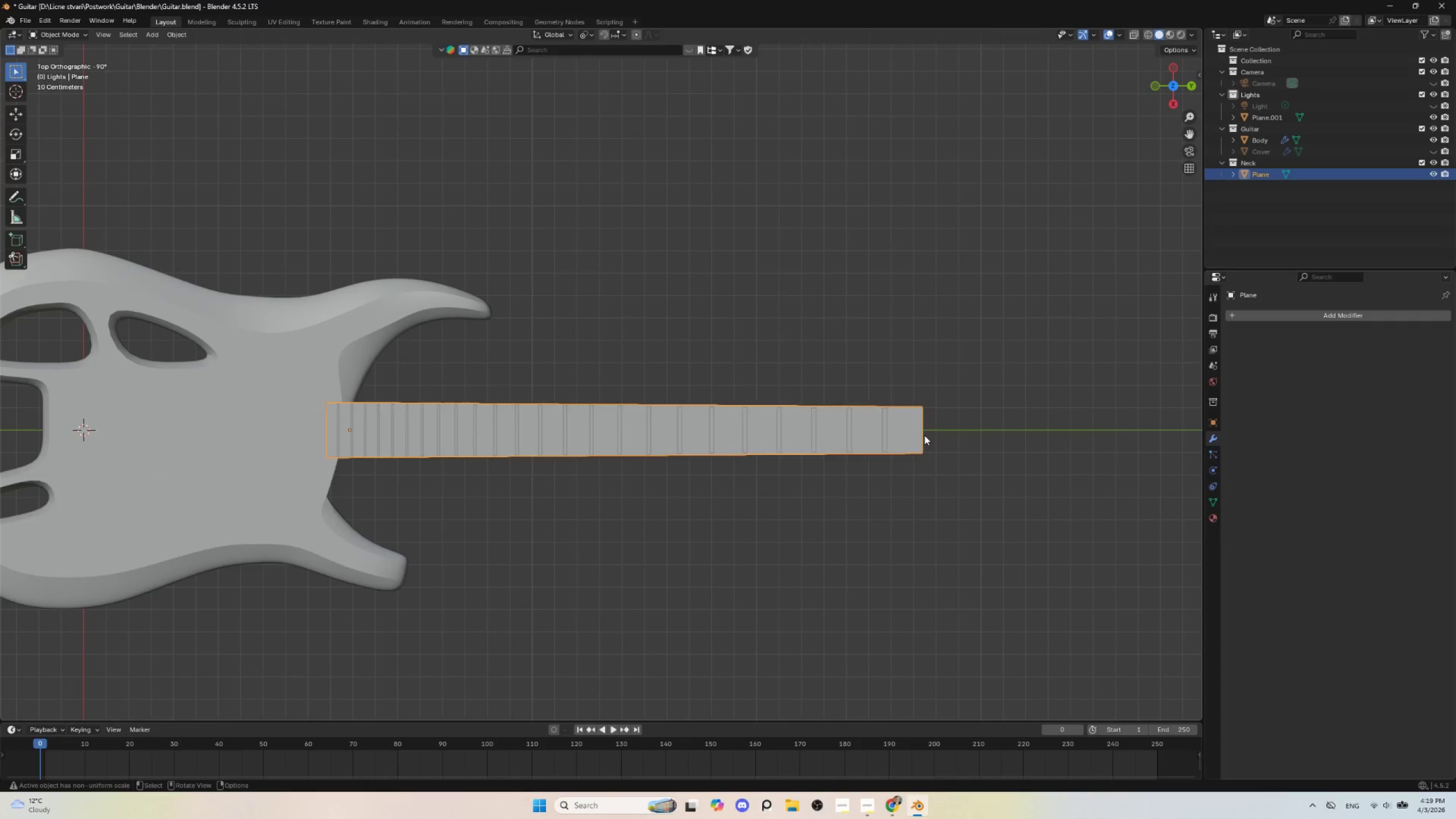 
key(Tab)
 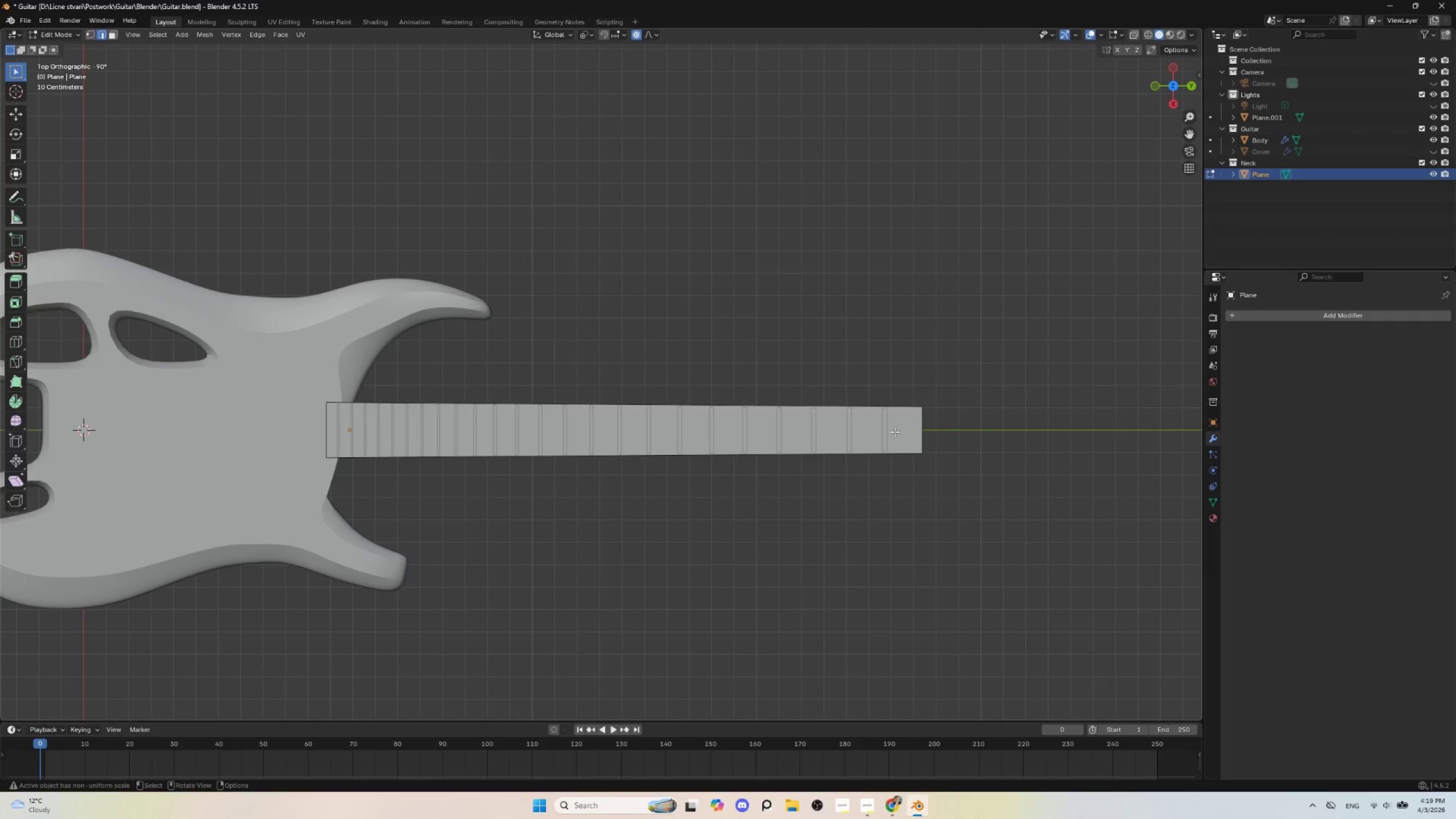 
key(Tab)
 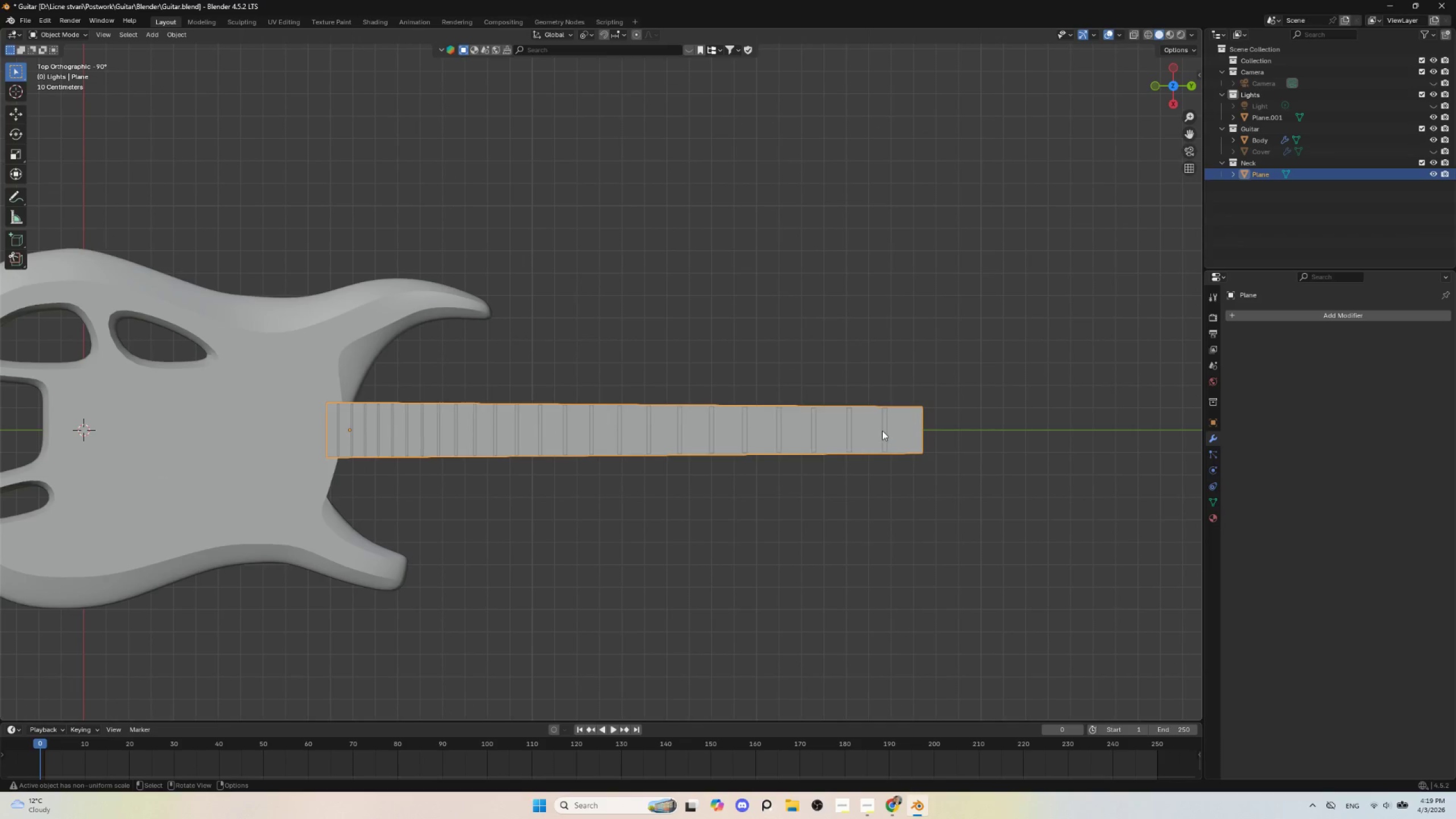 
left_click([882, 431])
 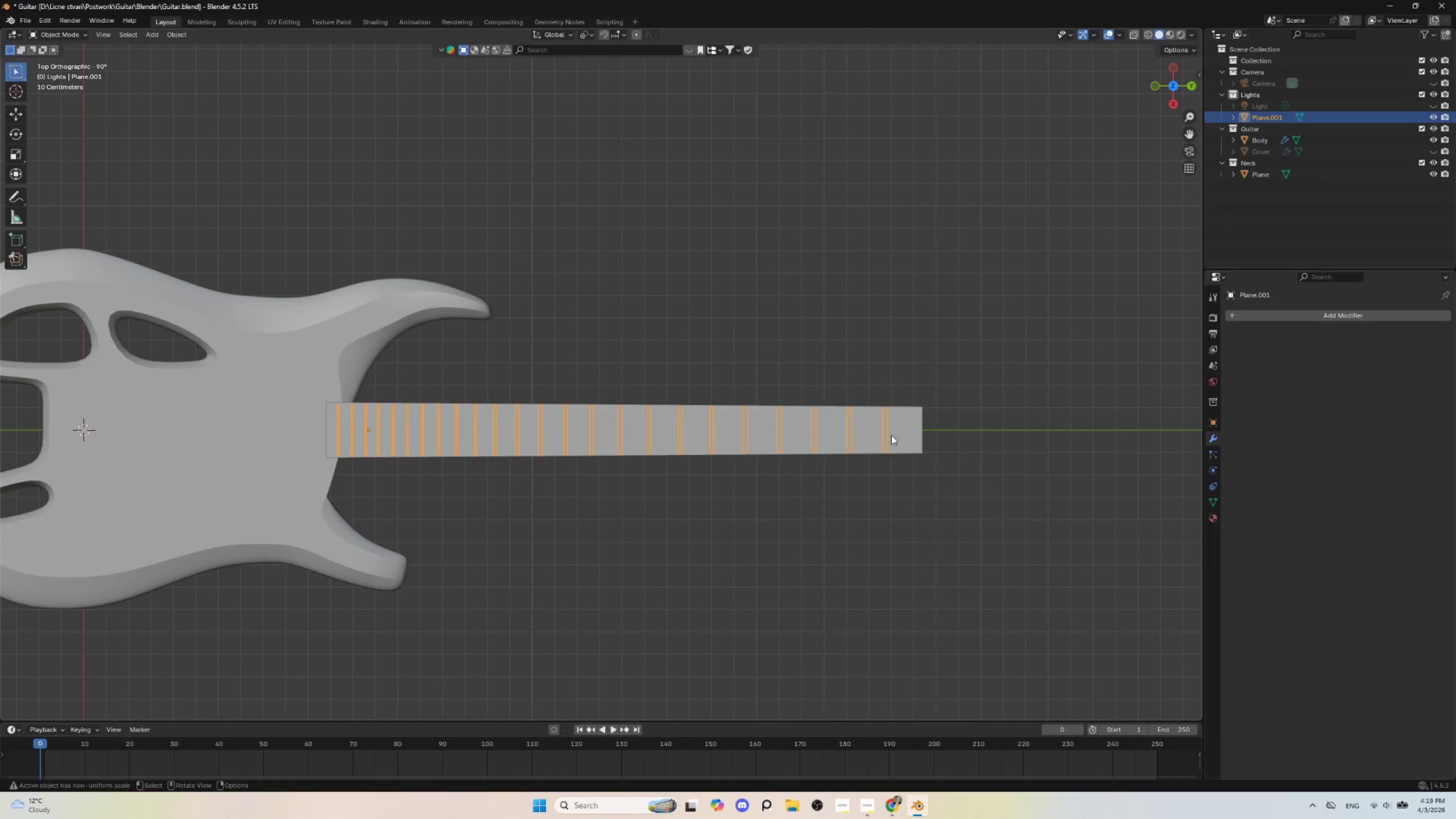 
key(Tab)
 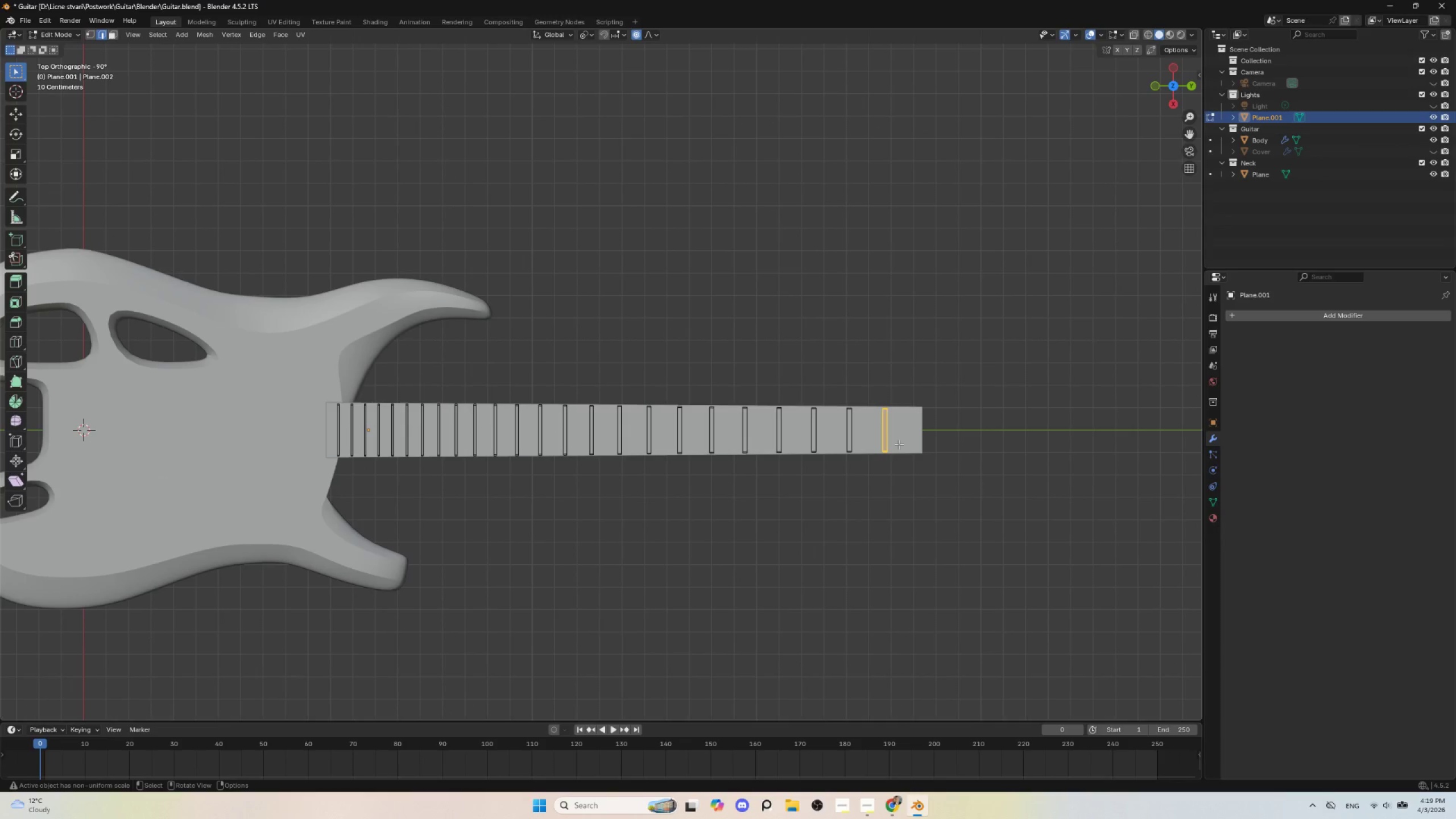 
key(Shift+D)
 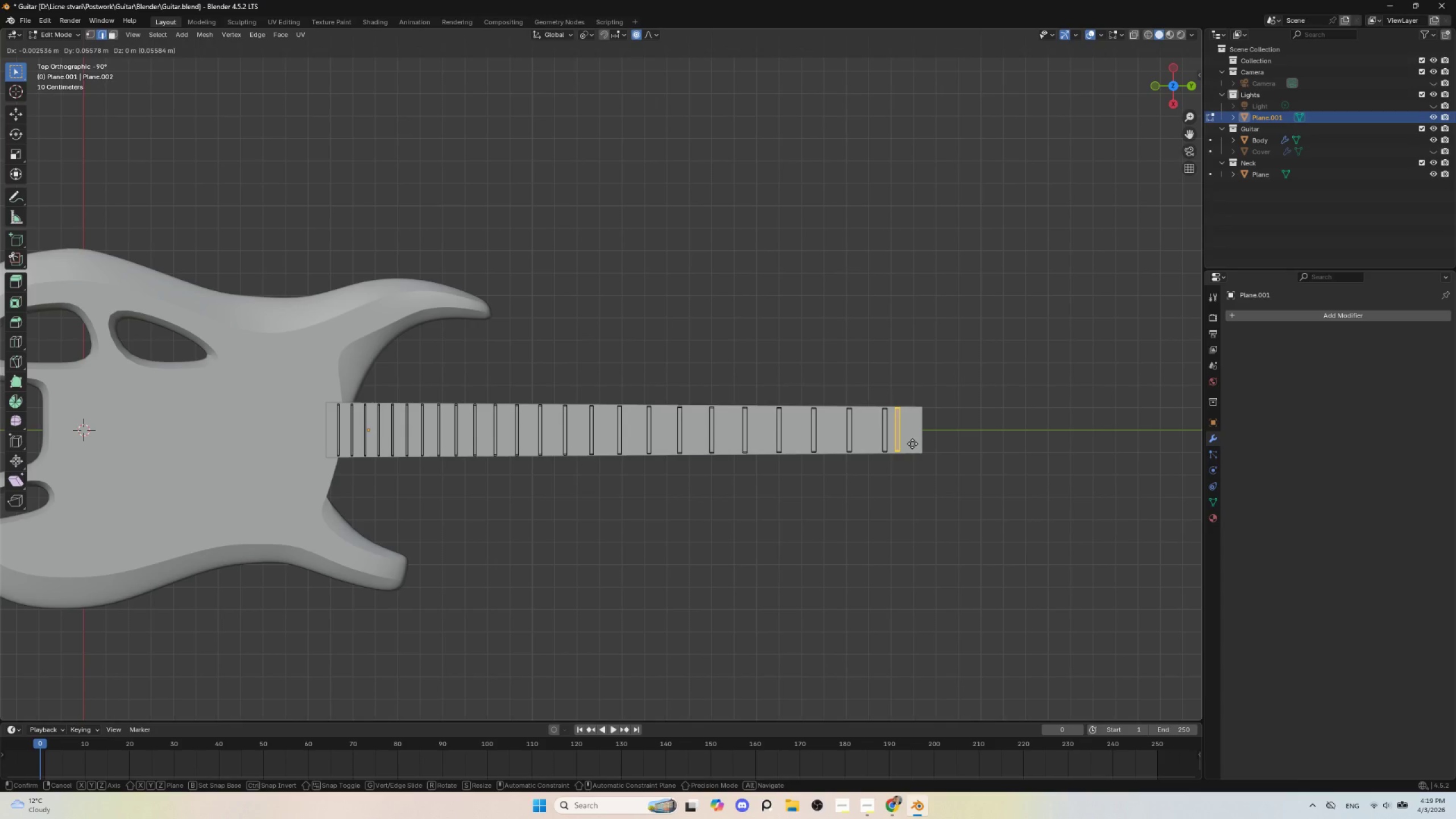 
key(Y)
 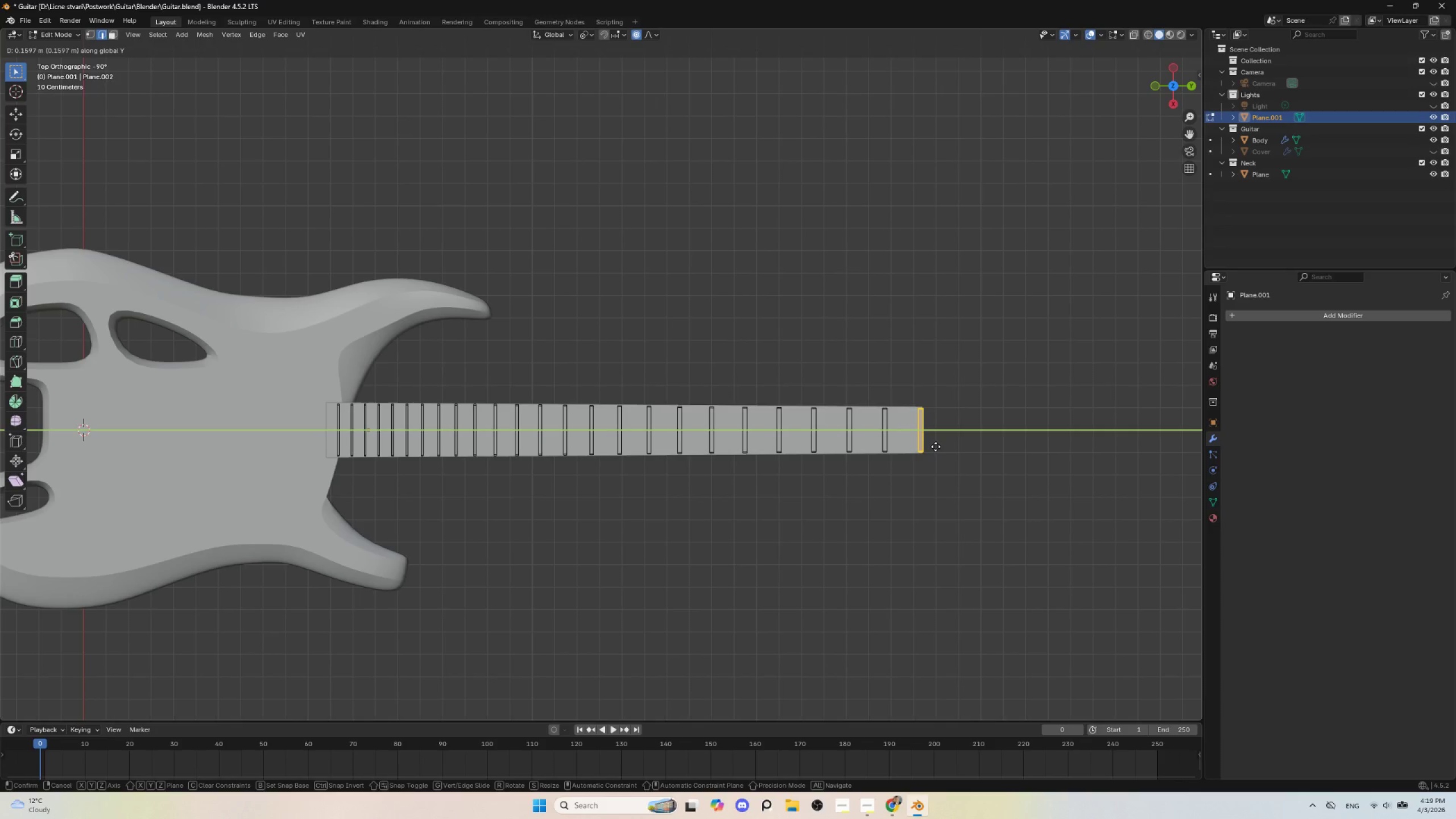 
wait(5.16)
 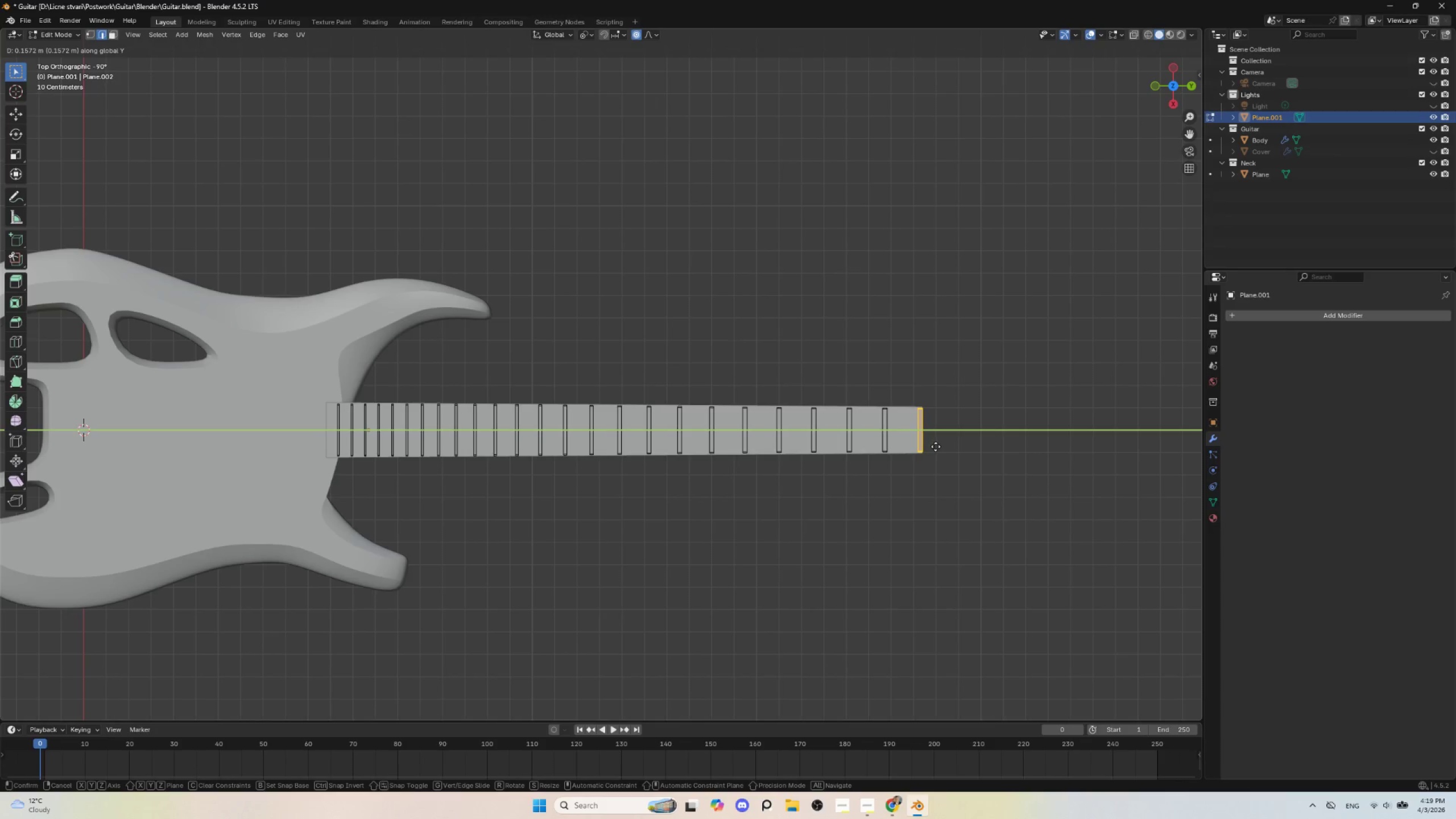 
left_click([936, 446])
 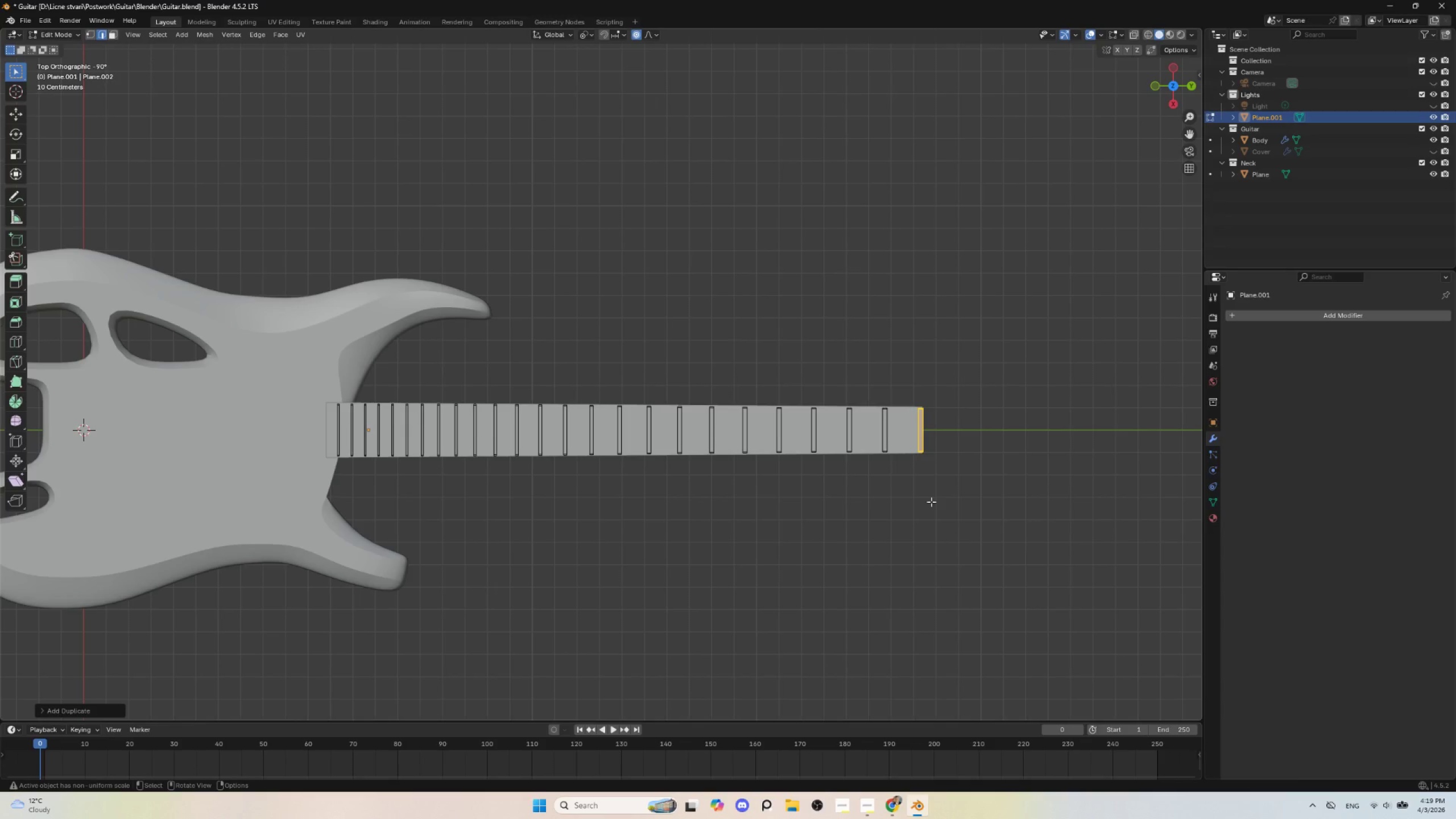 
key(Tab)
 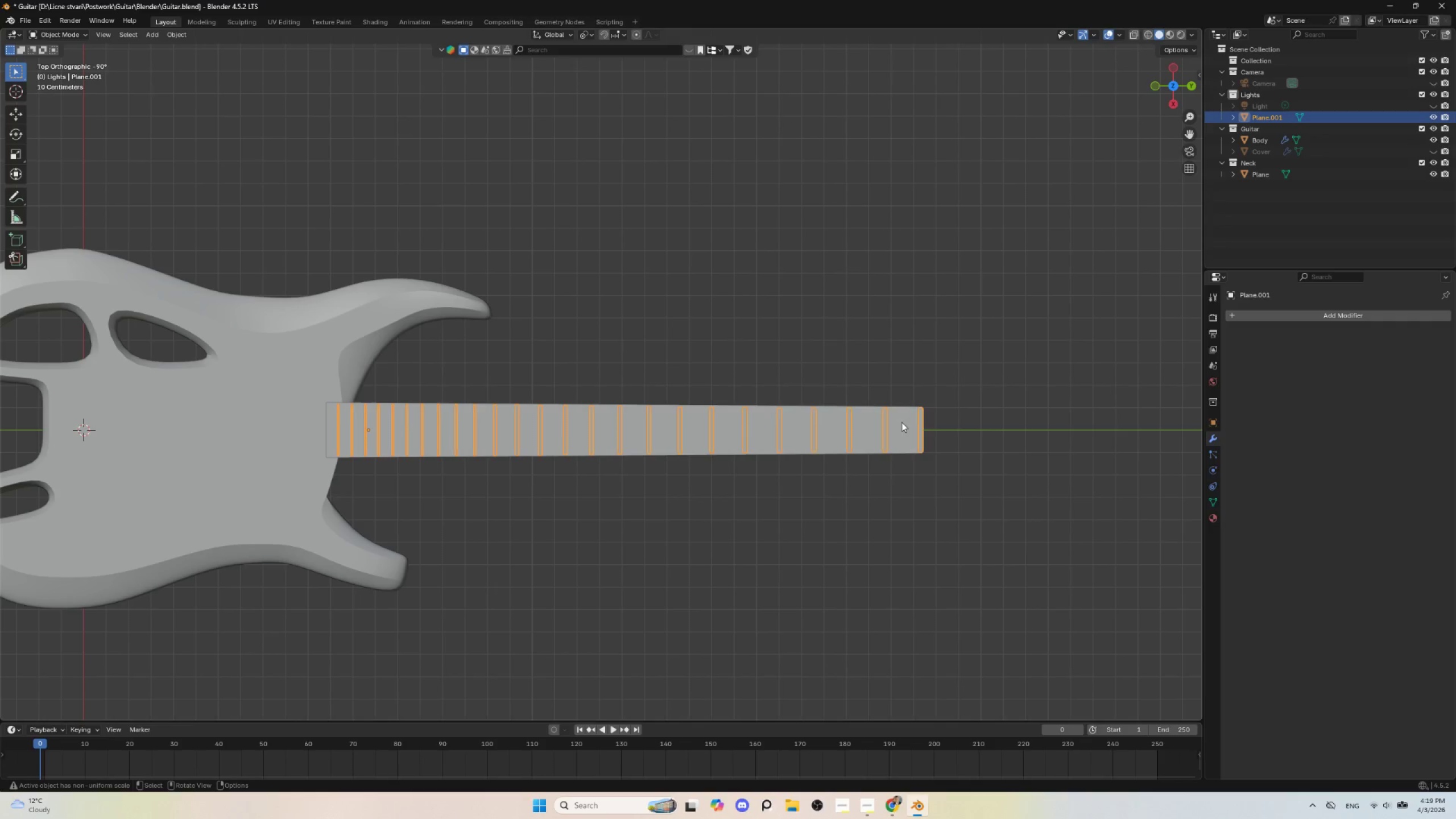 
left_click([904, 417])
 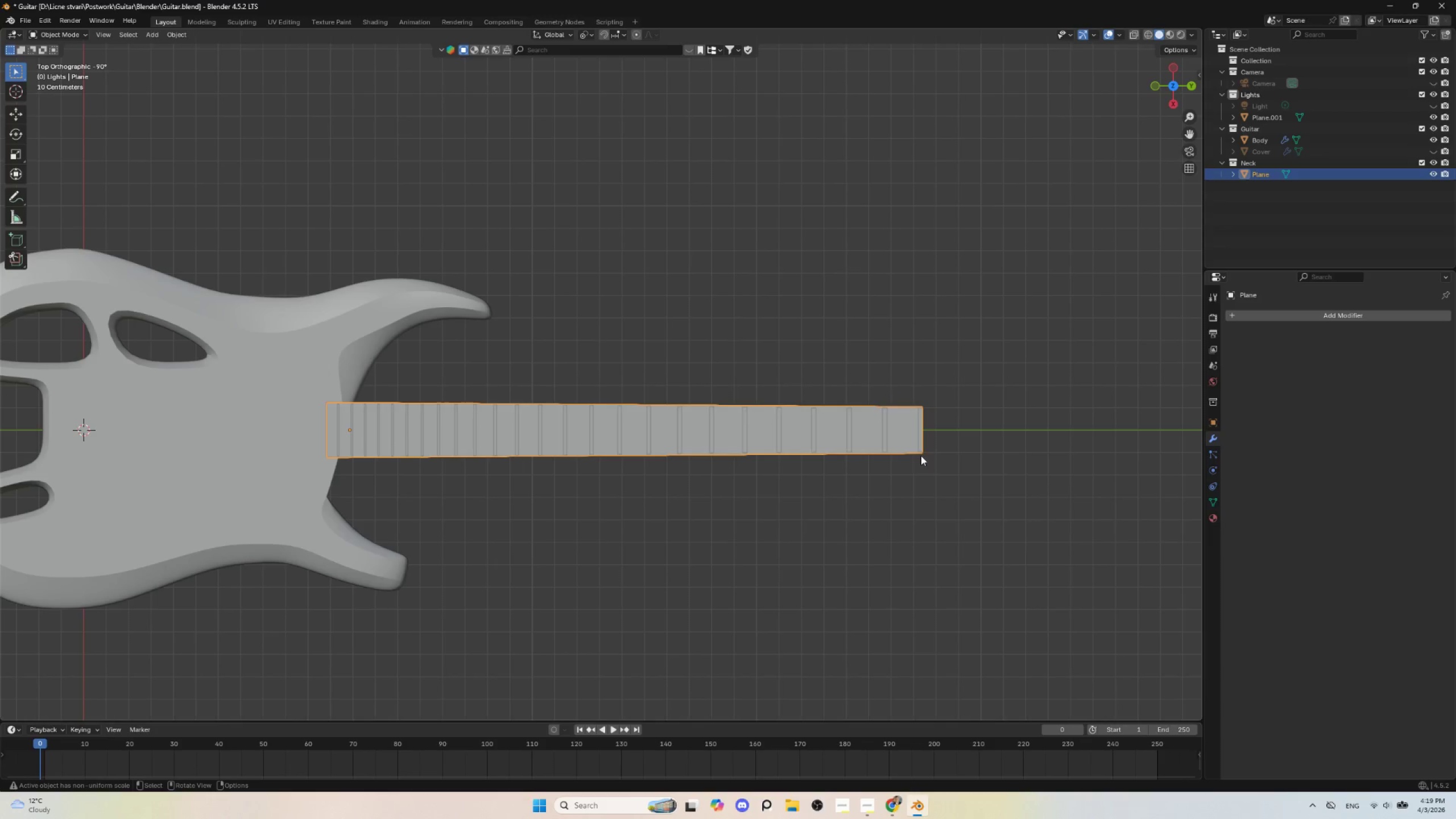 
key(Tab)
 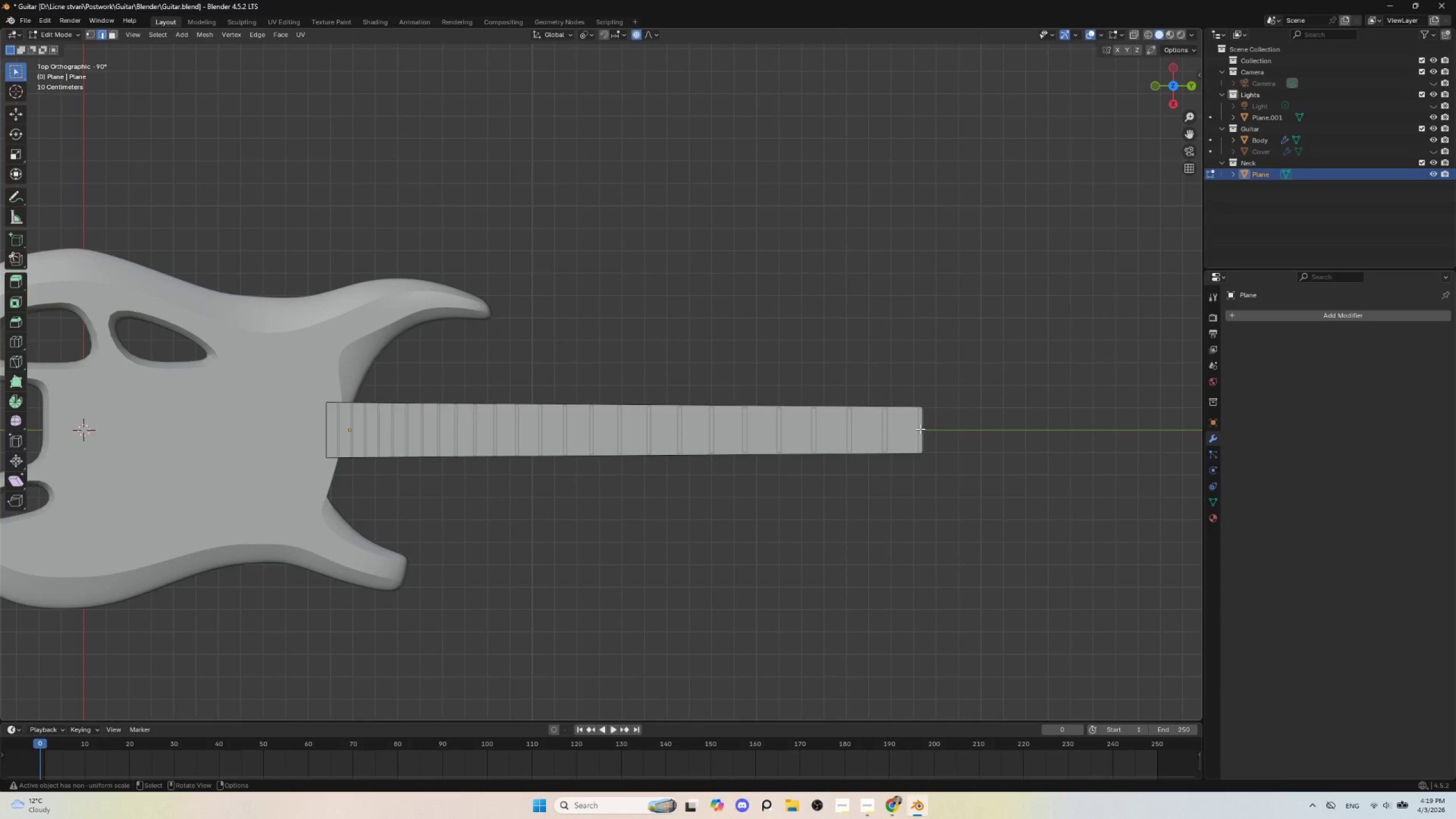 
left_click([920, 429])
 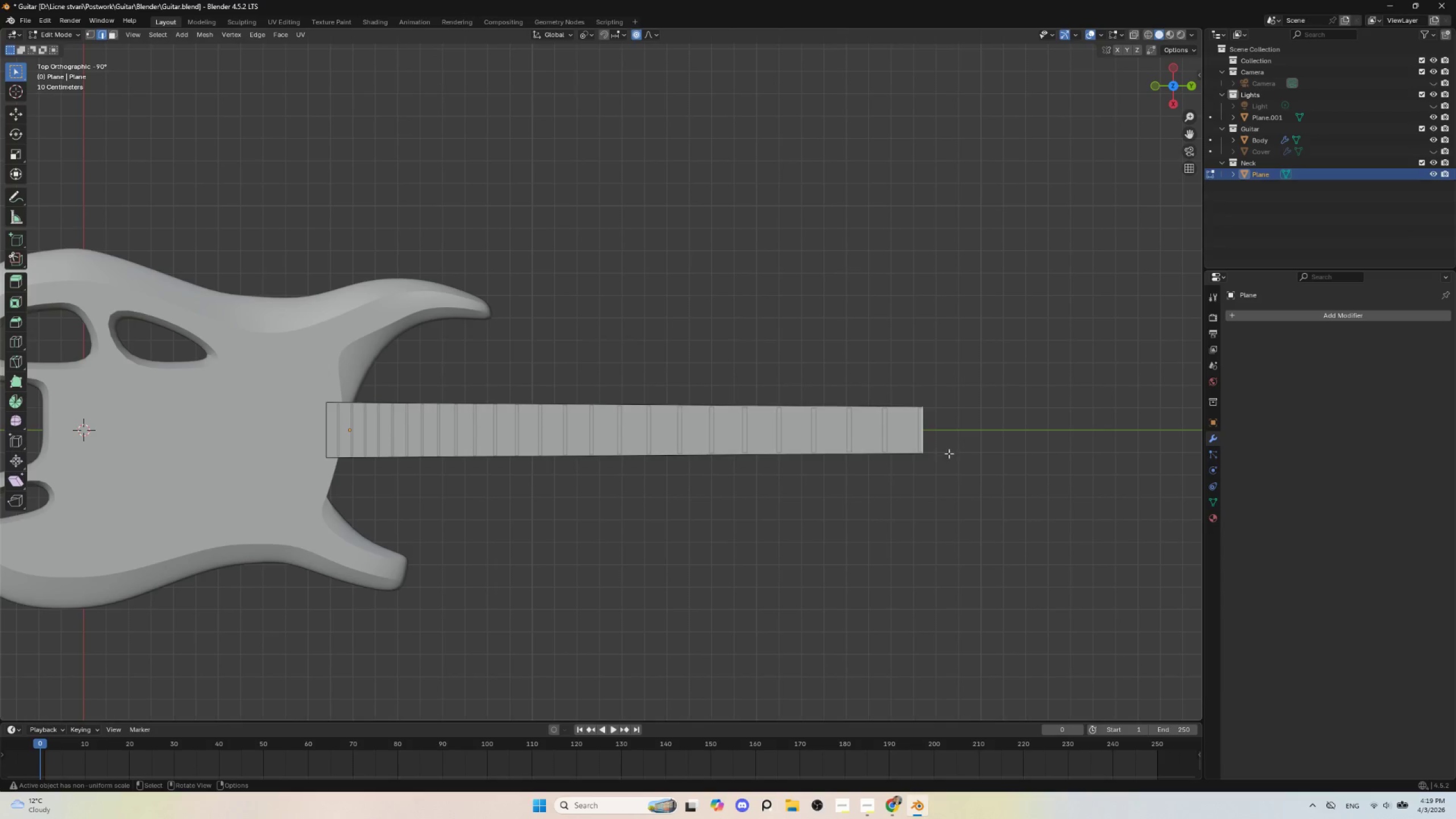 
hold_key(key=ShiftLeft, duration=0.73)
 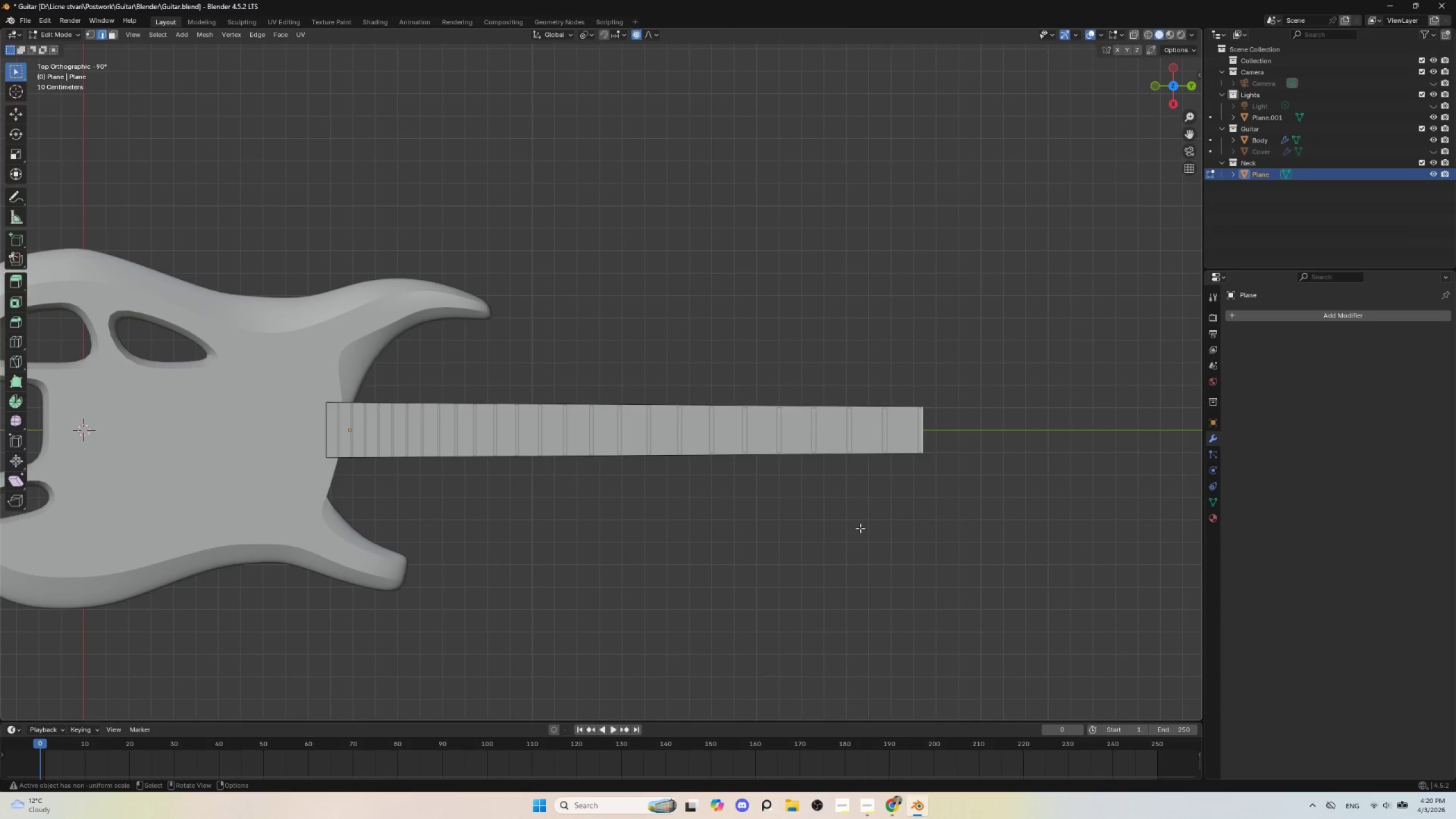 
hold_key(key=ShiftLeft, duration=1.55)
scroll: coordinate [878, 531], scroll_direction: up, amount: 2.0
 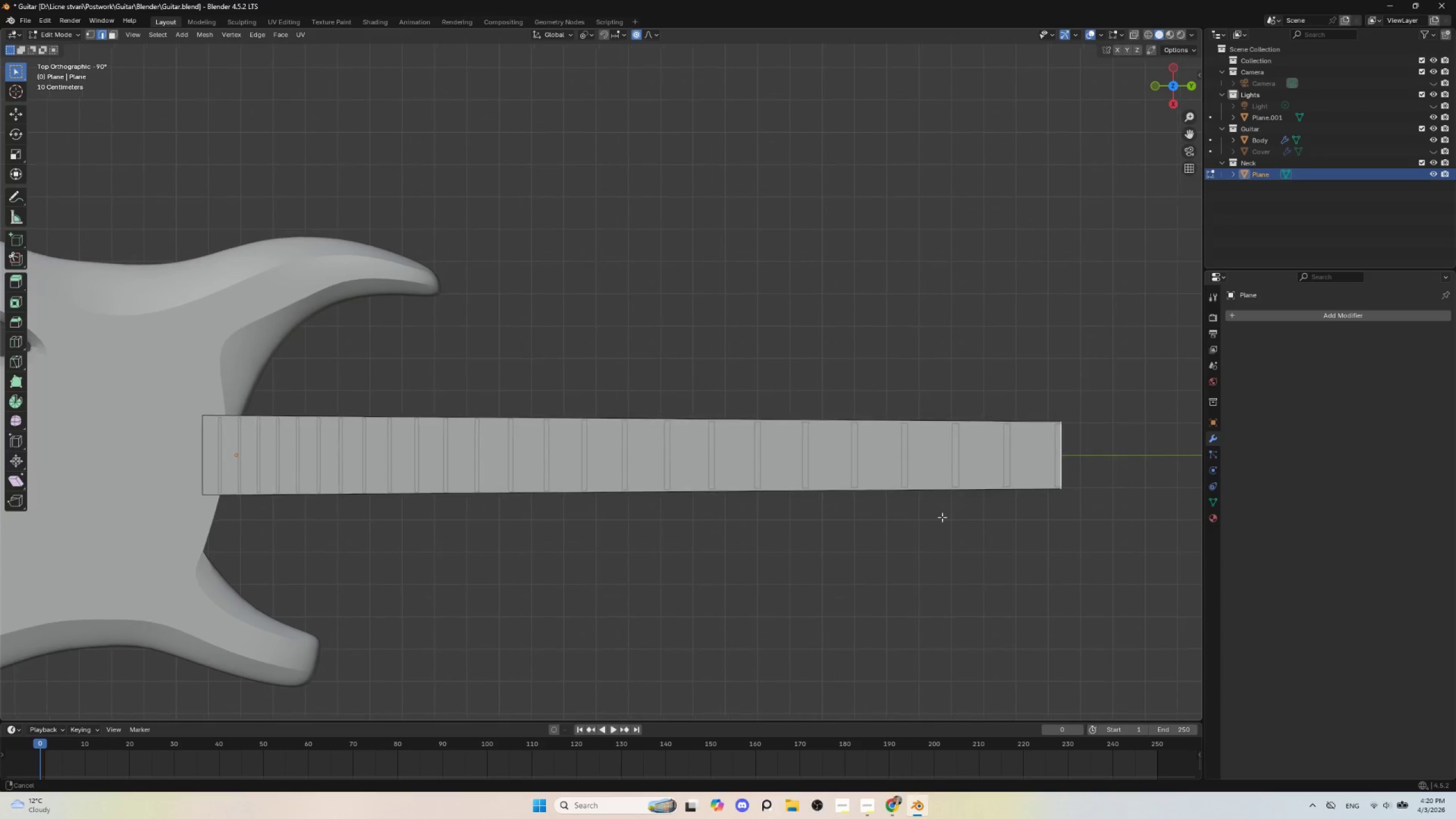 
key(Shift+ShiftLeft)
 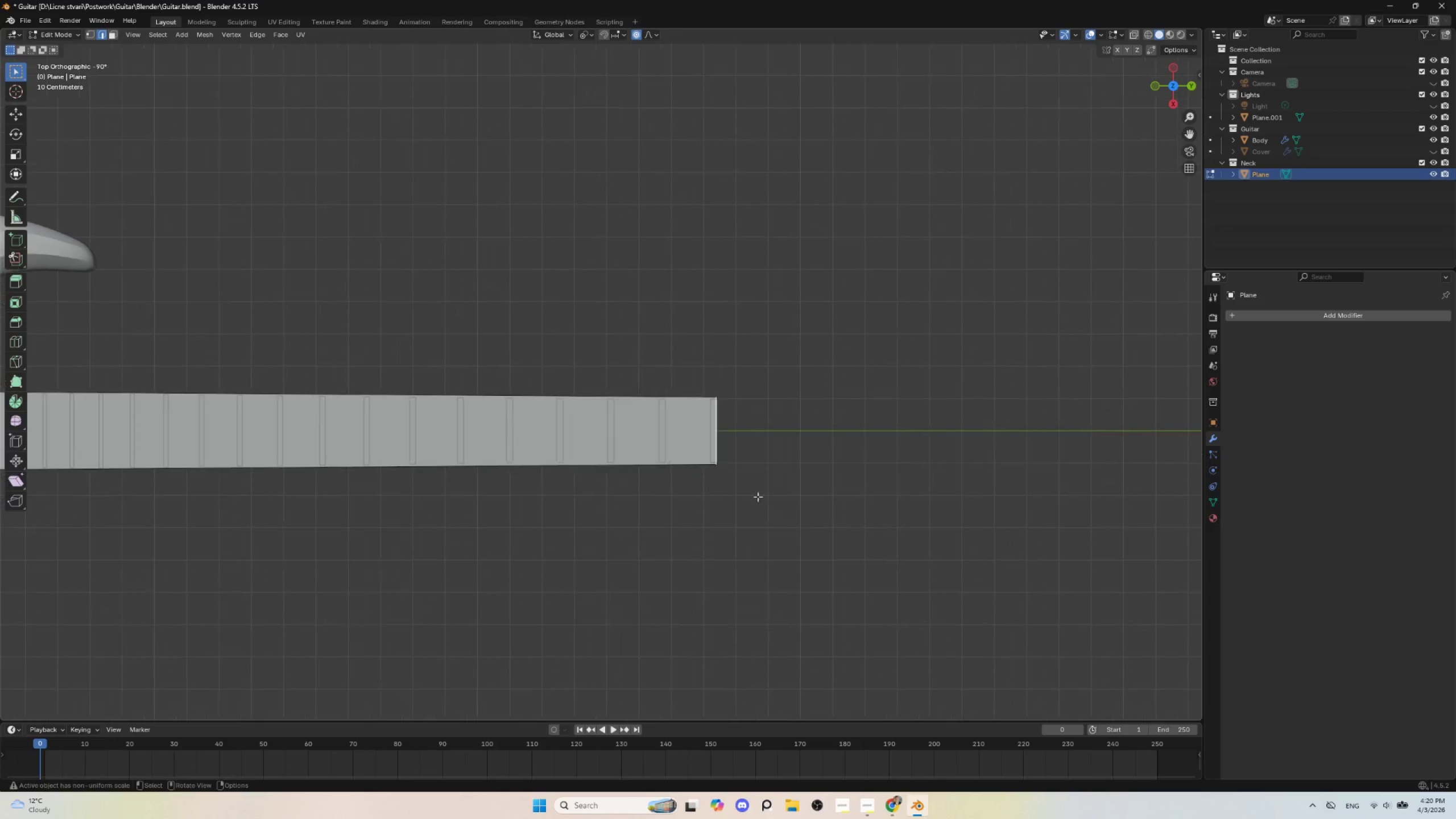 
key(Shift+ShiftLeft)
 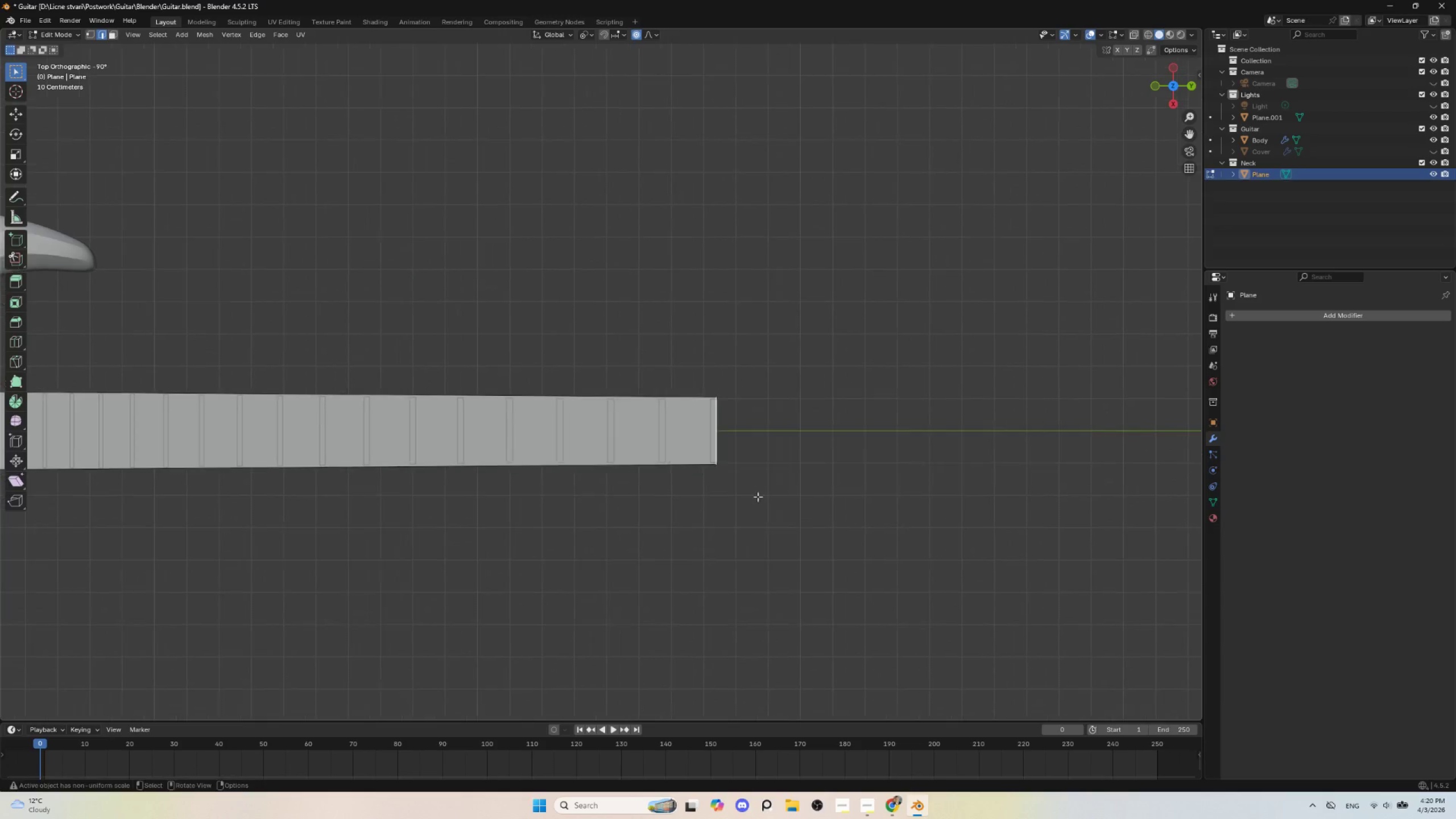 
key(Shift+ShiftLeft)
 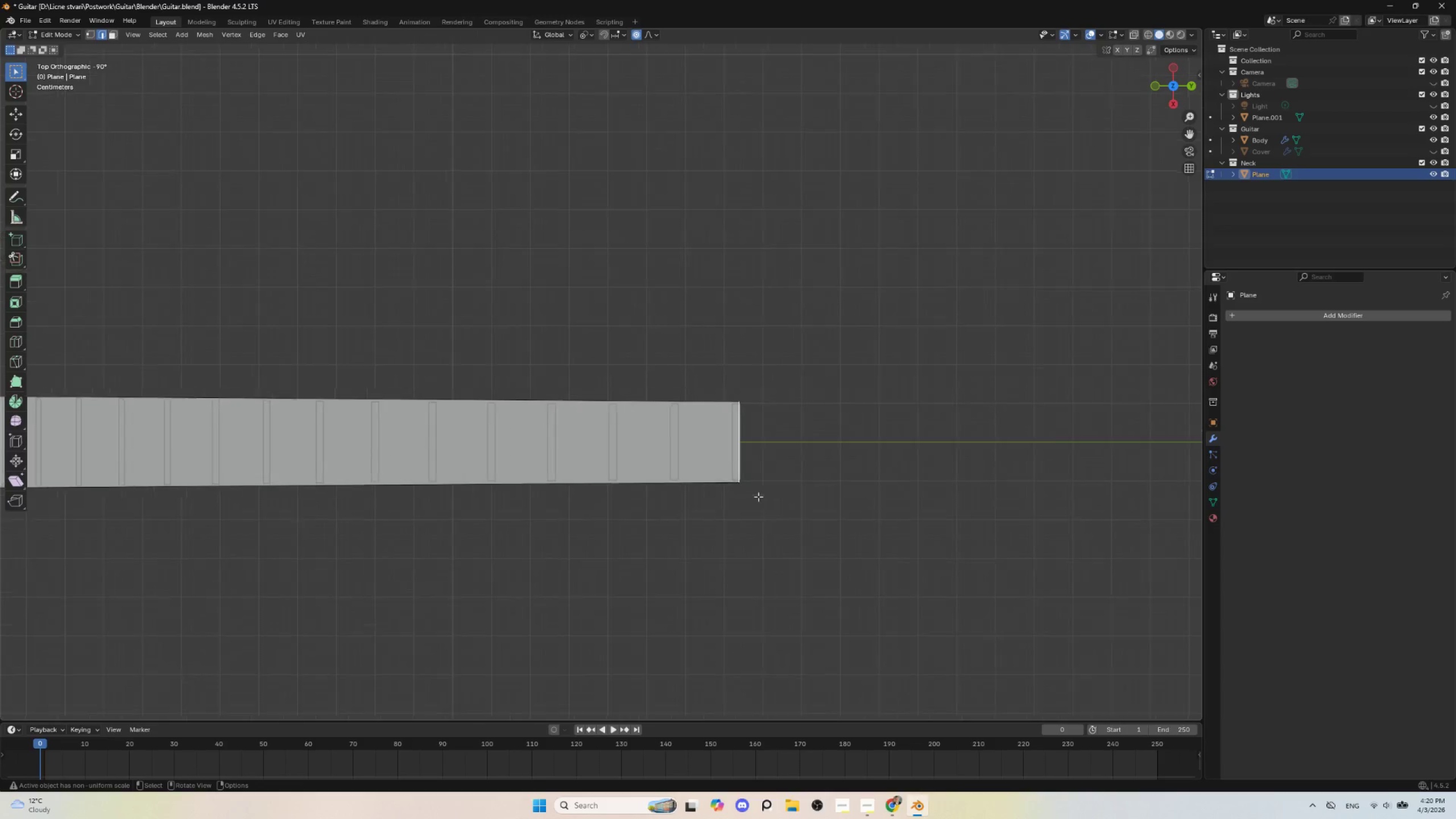 
scroll: coordinate [758, 497], scroll_direction: up, amount: 2.0
 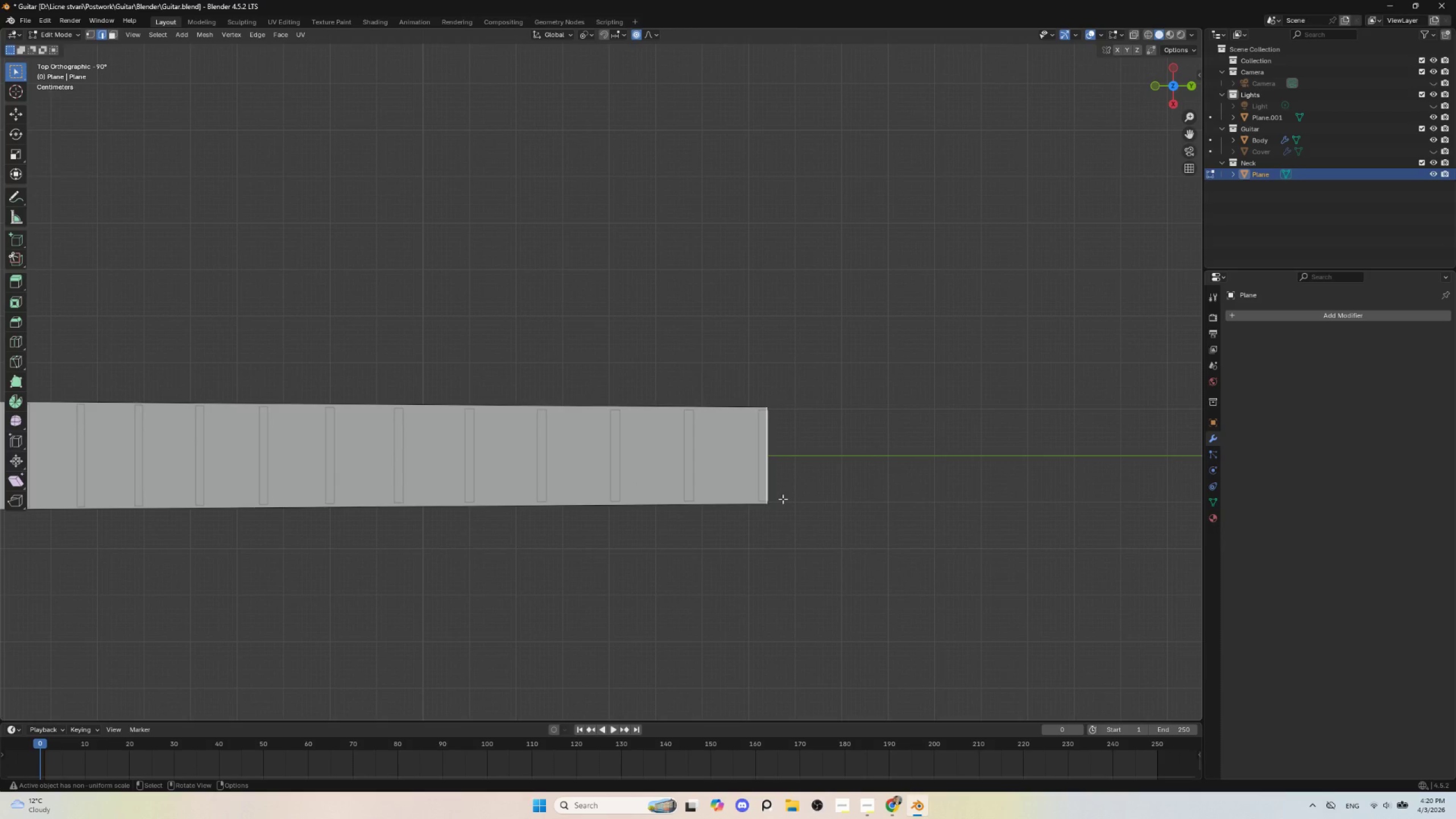 
type(gxy)
 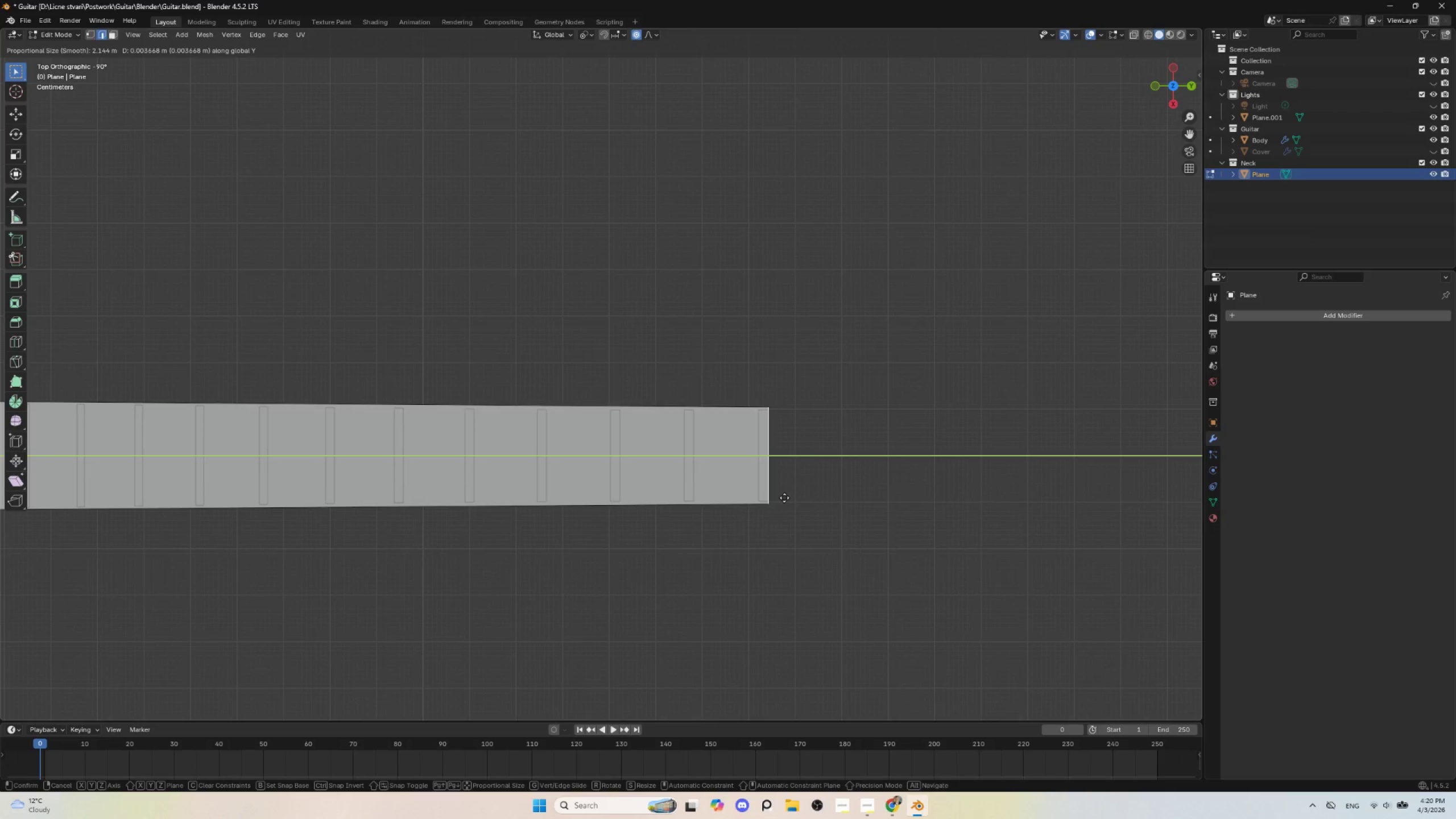 
left_click([784, 498])
 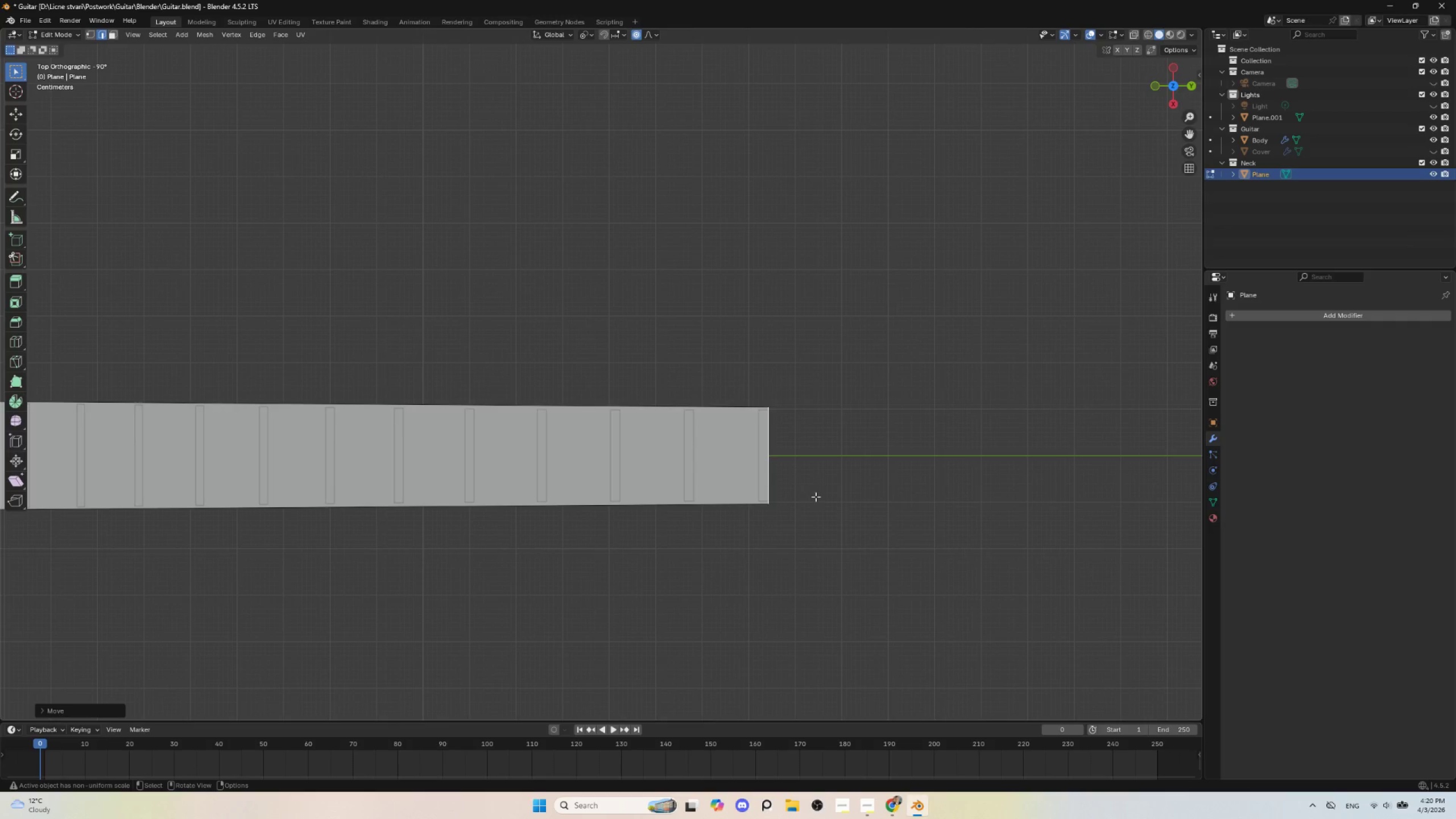 
hold_key(key=ShiftLeft, duration=0.66)
 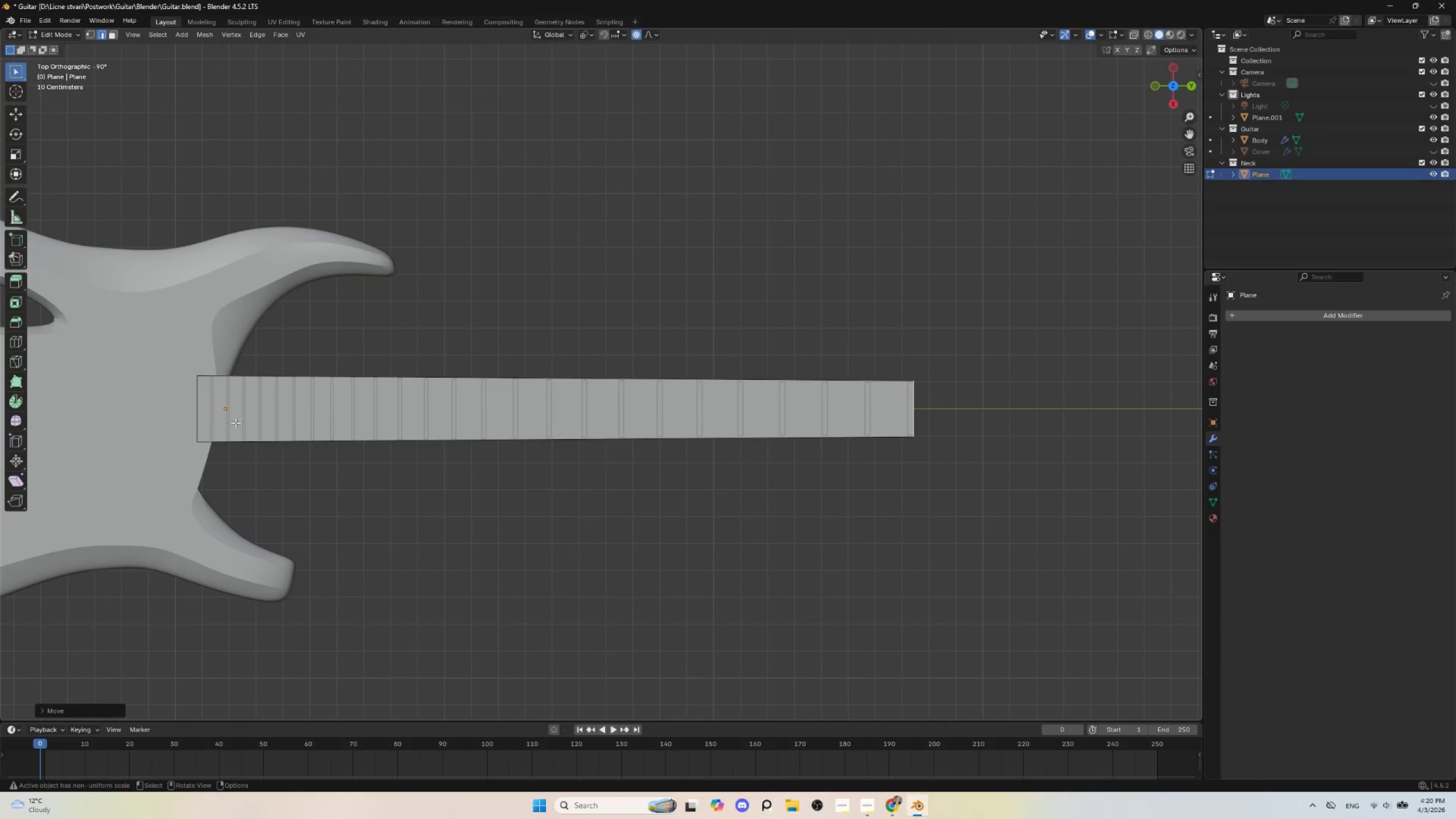 
scroll: coordinate [816, 503], scroll_direction: down, amount: 3.0
 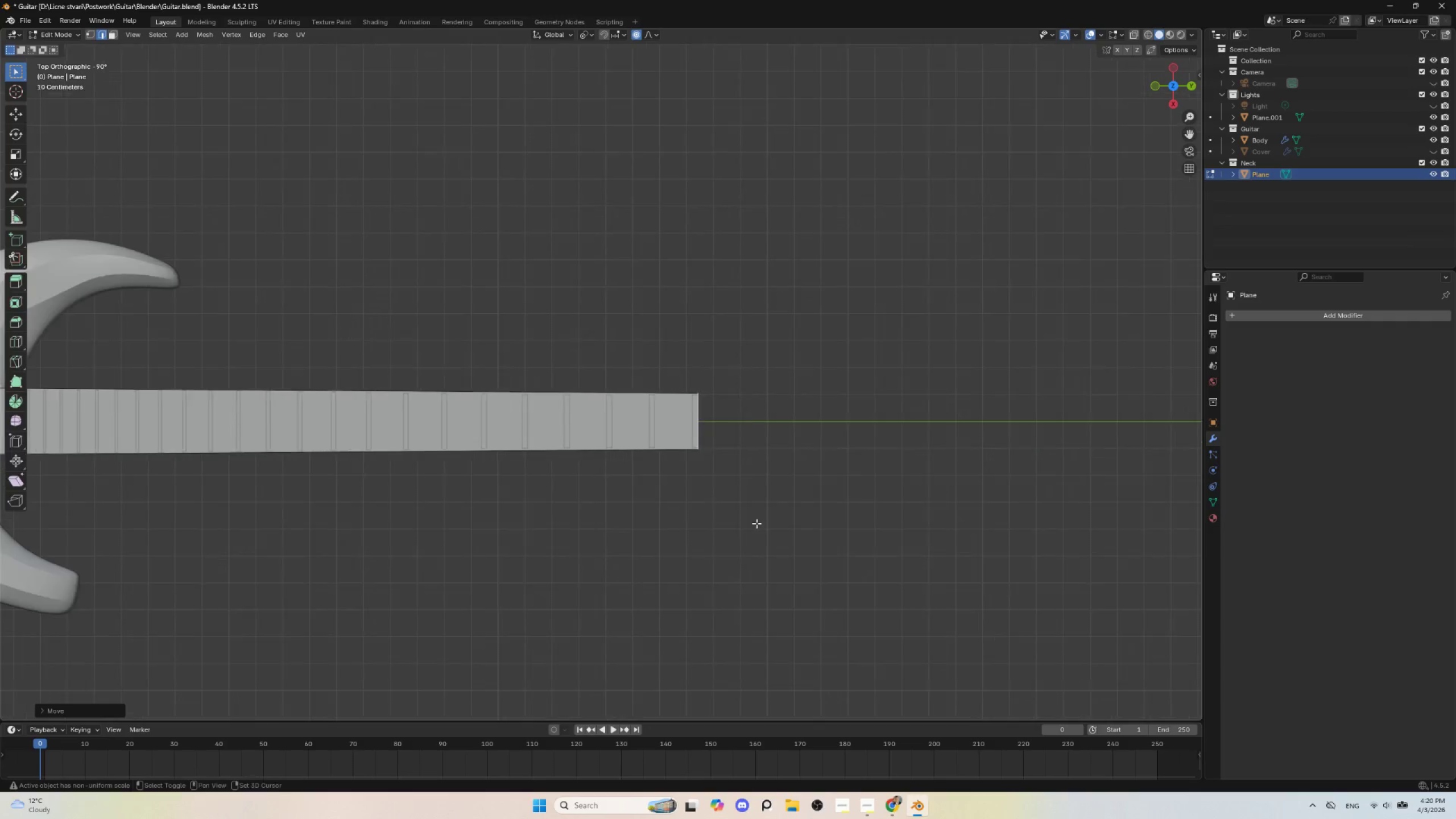 
key(Tab)
 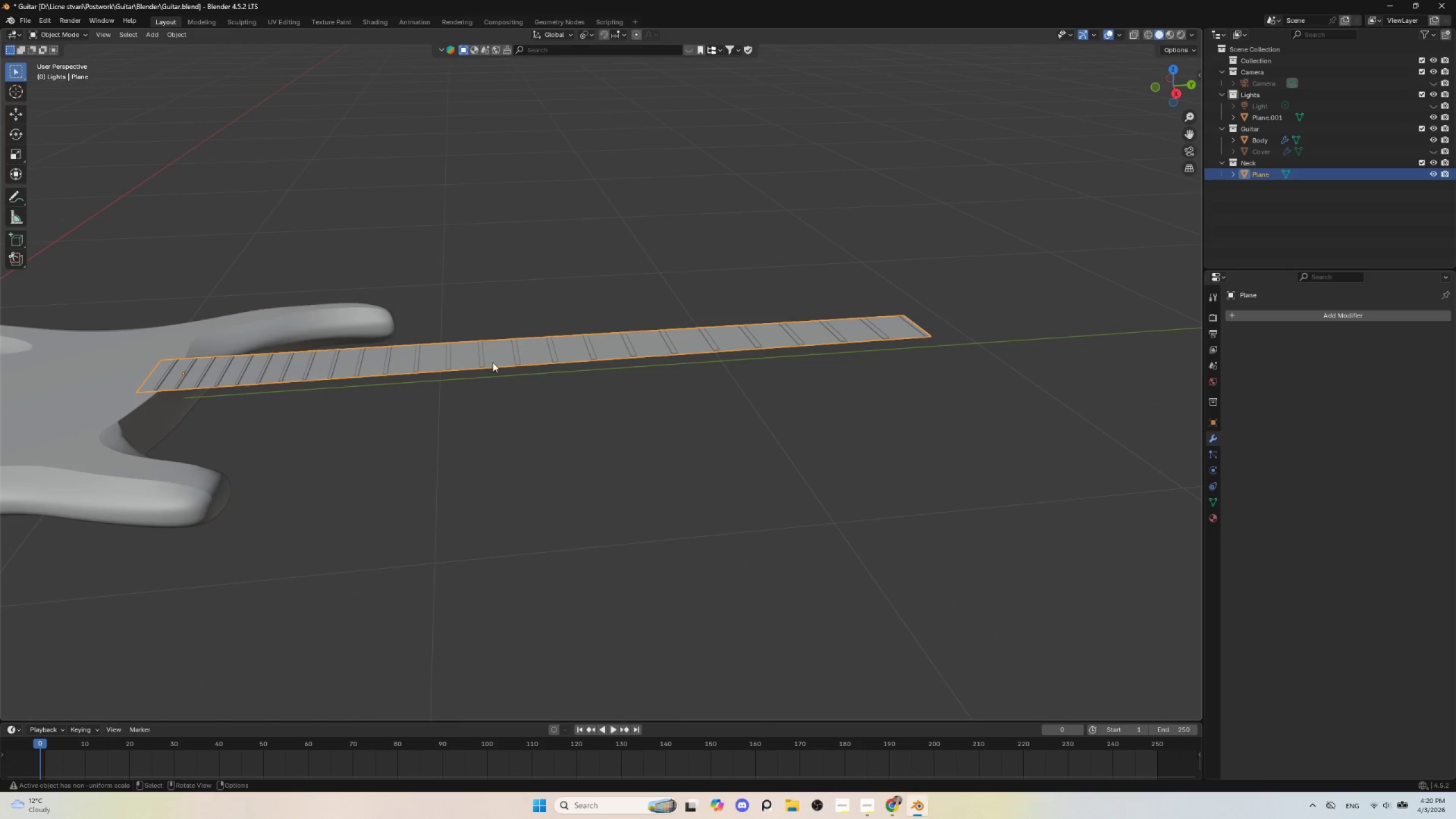 
left_click([482, 355])
 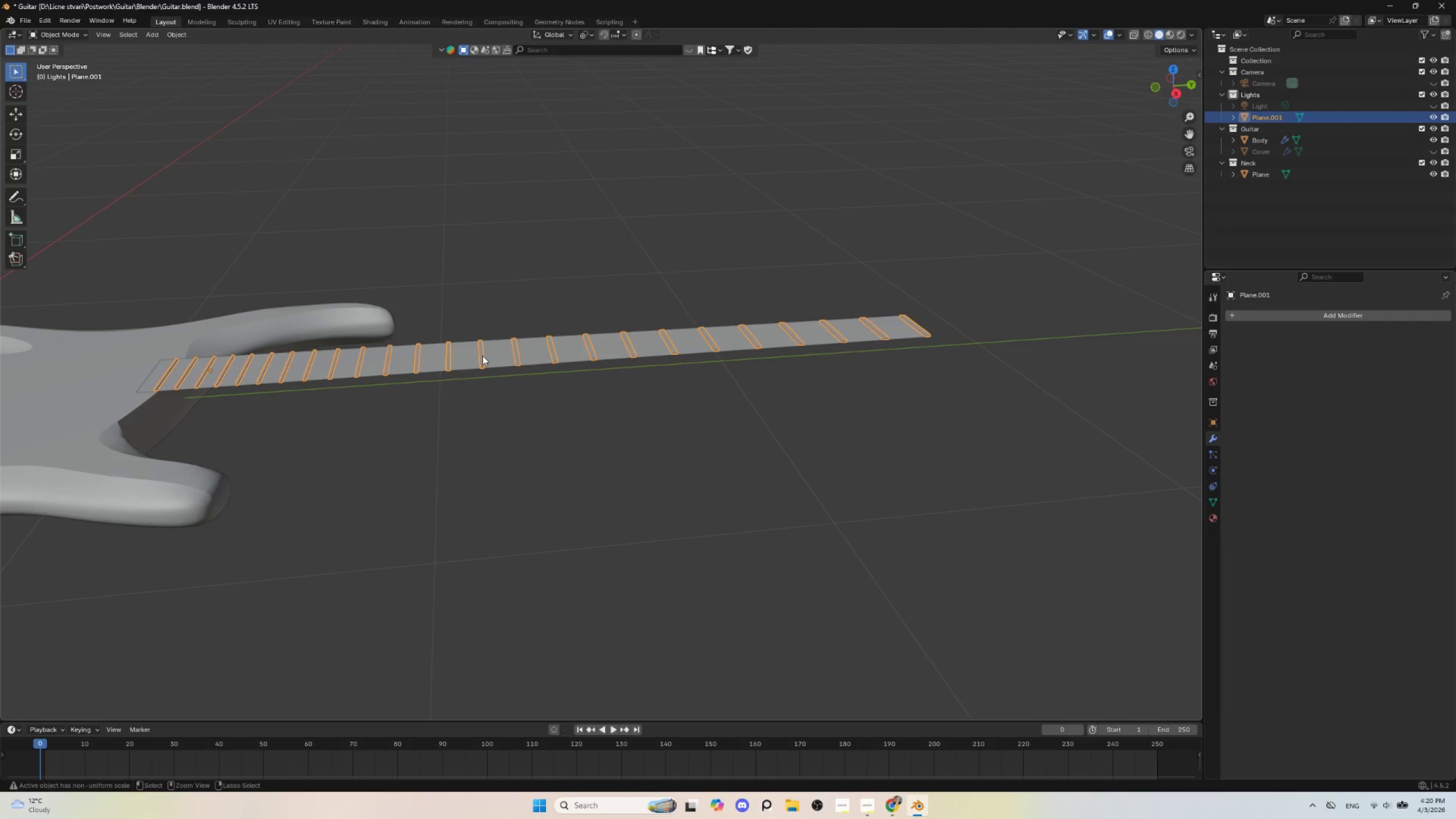 
key(Control+2)
 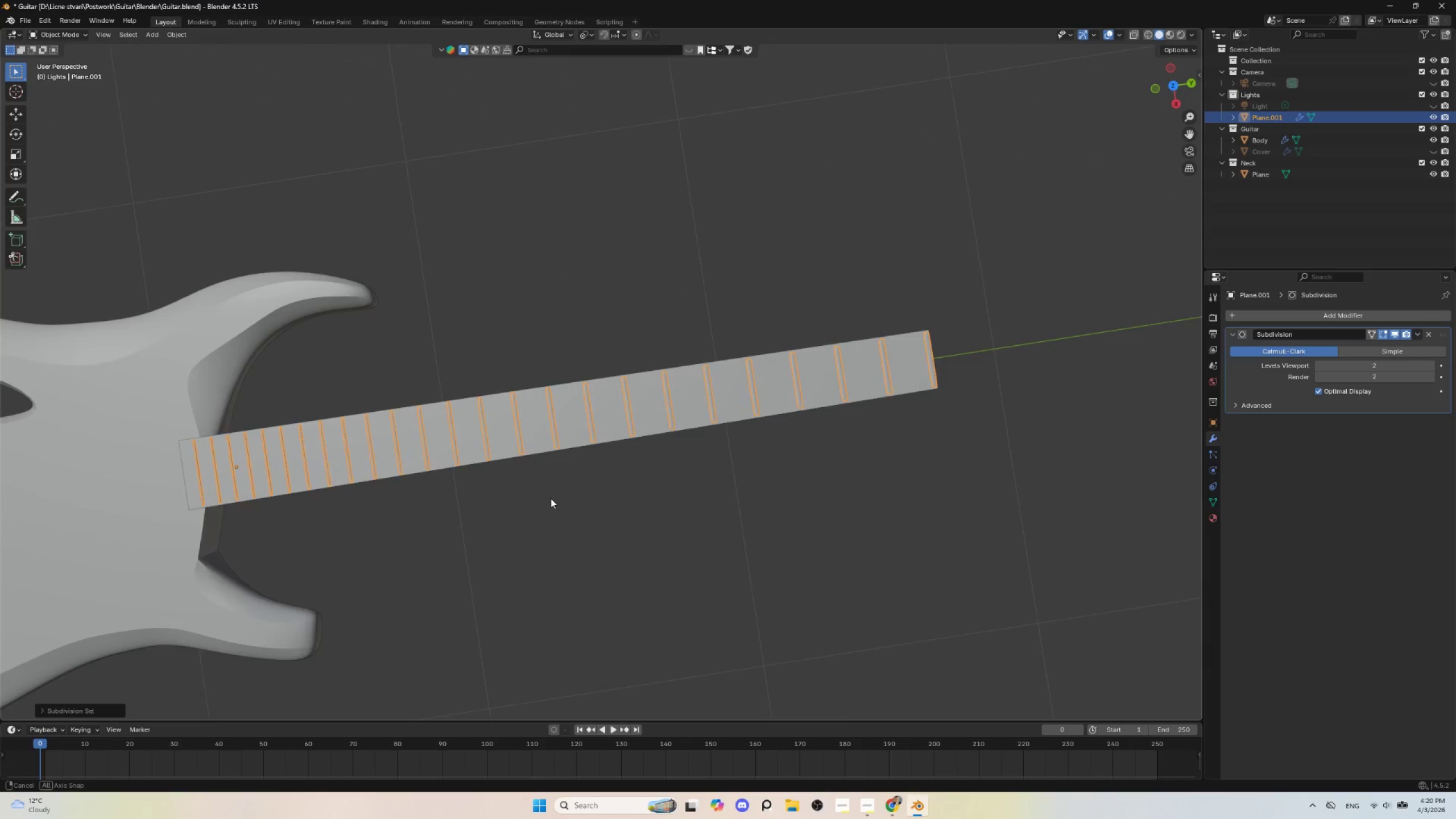 
hold_key(key=AltLeft, duration=0.34)
 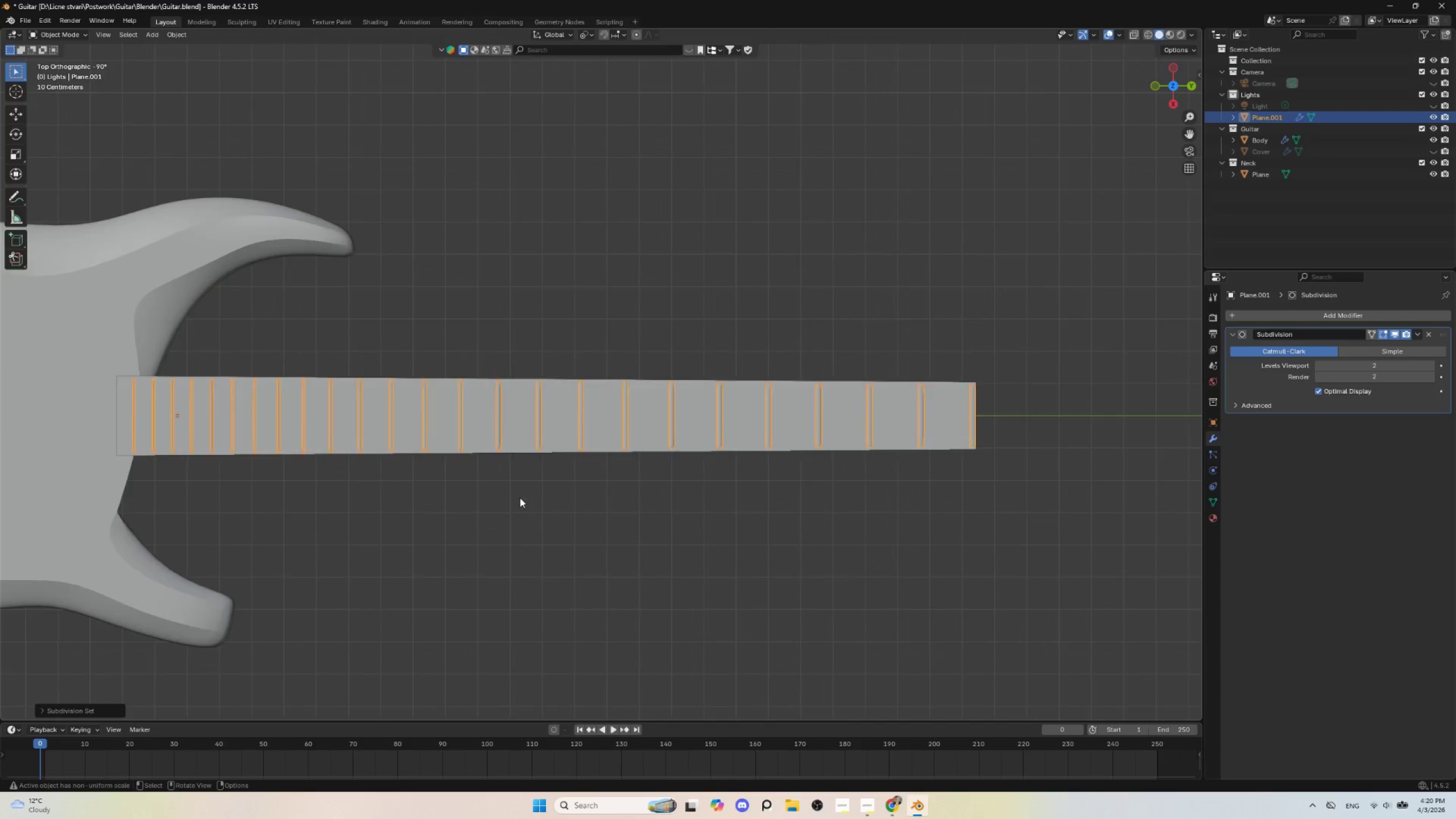 
hold_key(key=ShiftLeft, duration=0.58)
 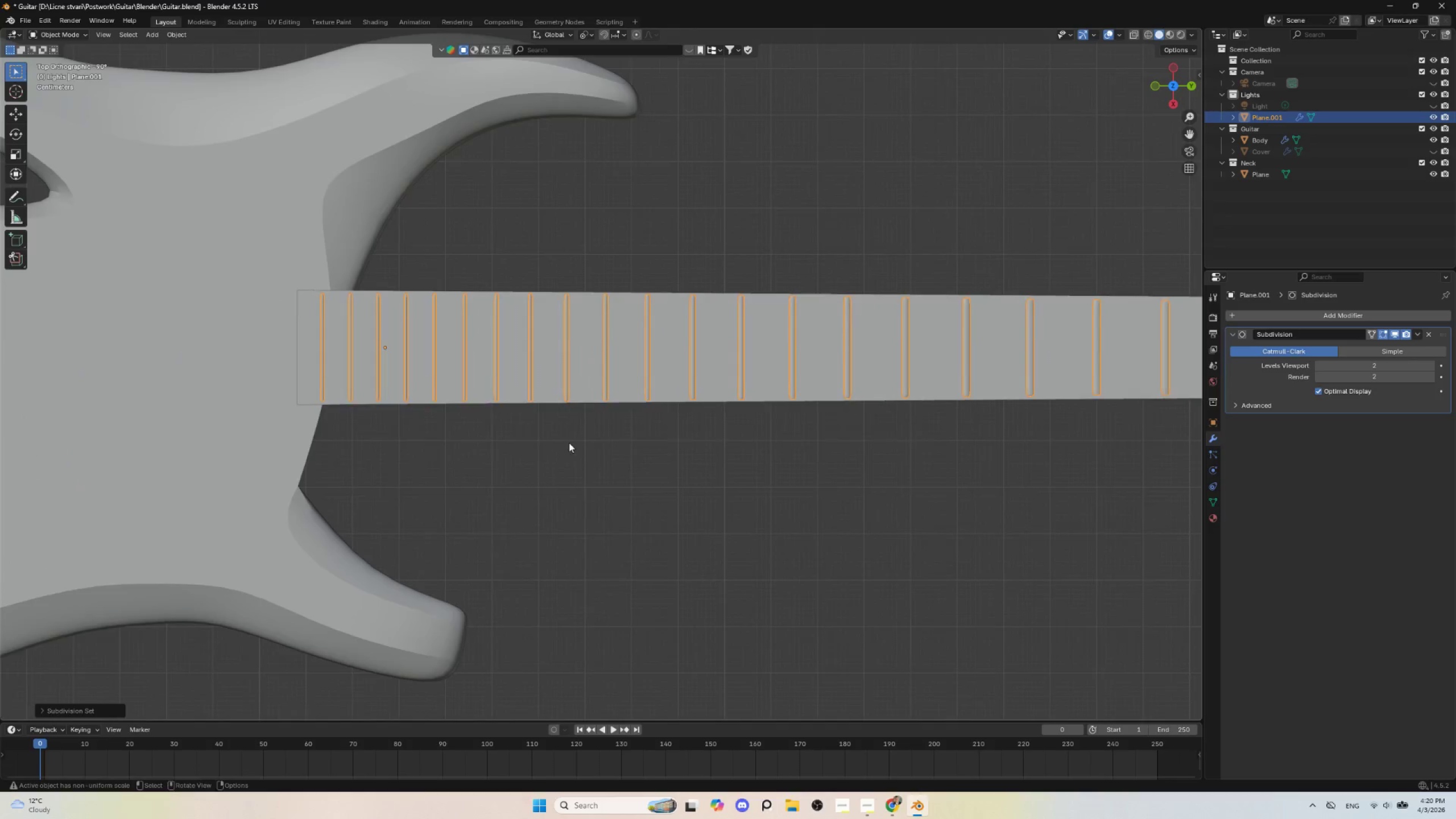 
scroll: coordinate [568, 442], scroll_direction: up, amount: 7.0
 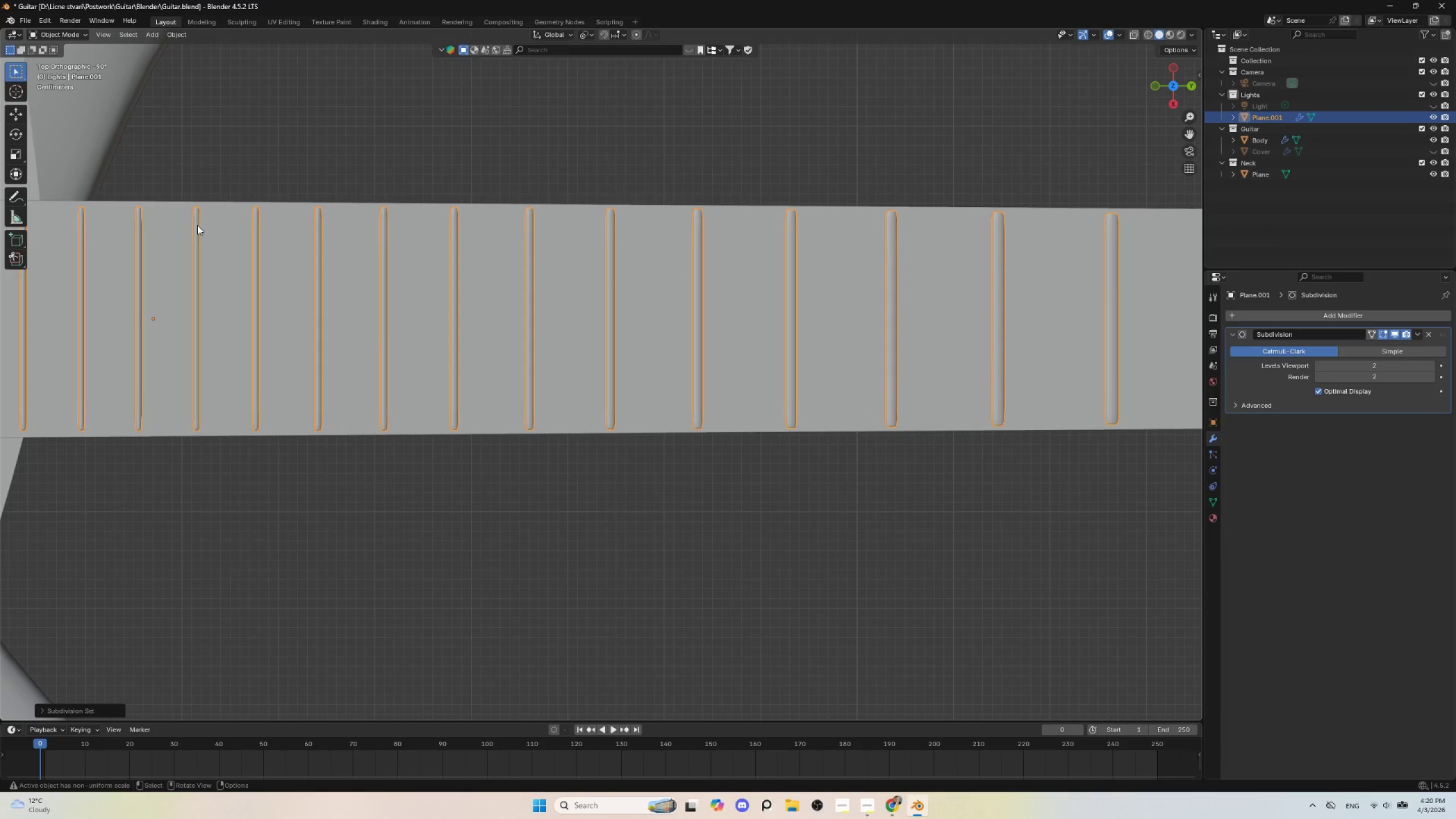 
right_click([197, 225])
 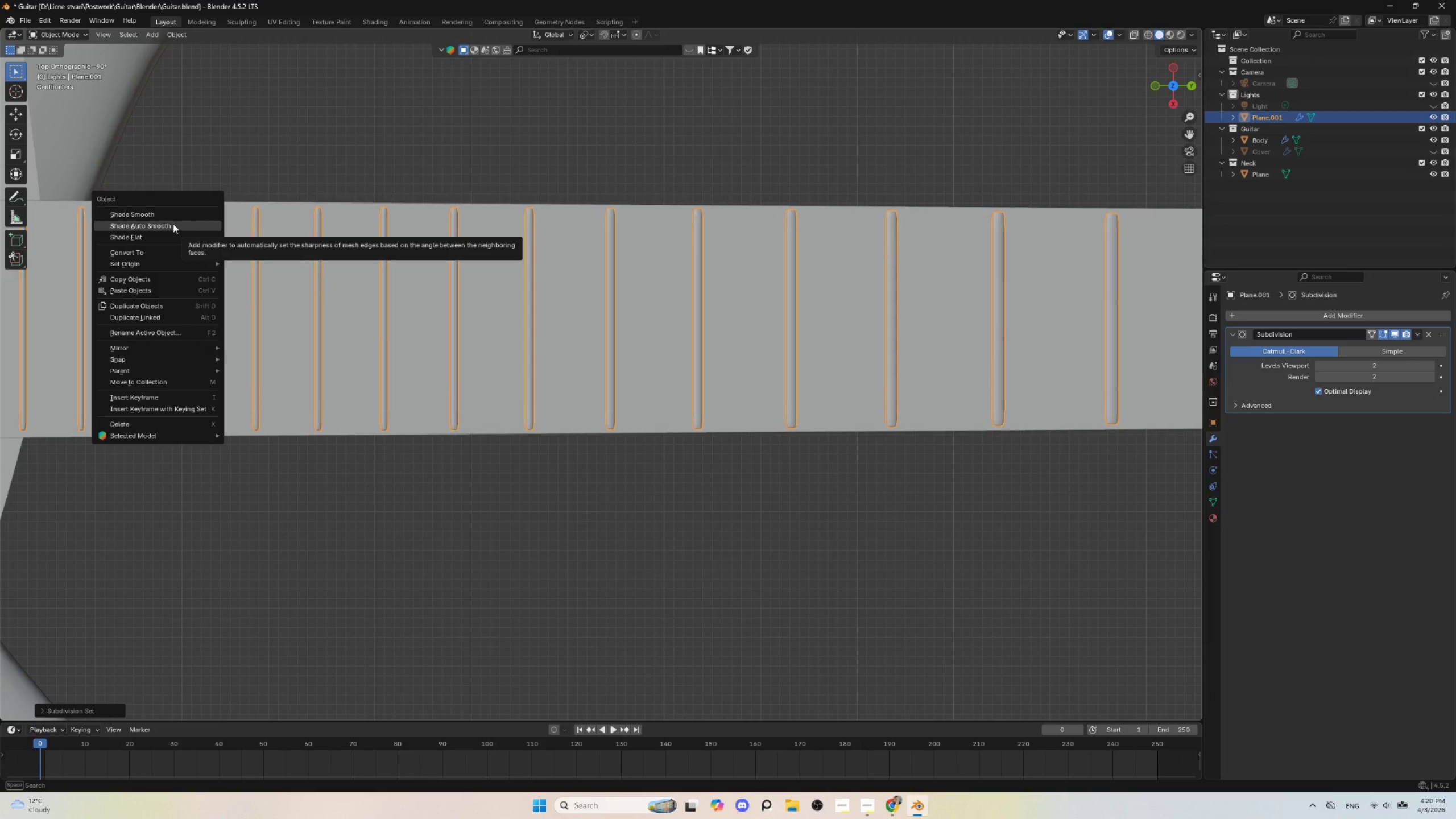 
left_click([173, 224])
 